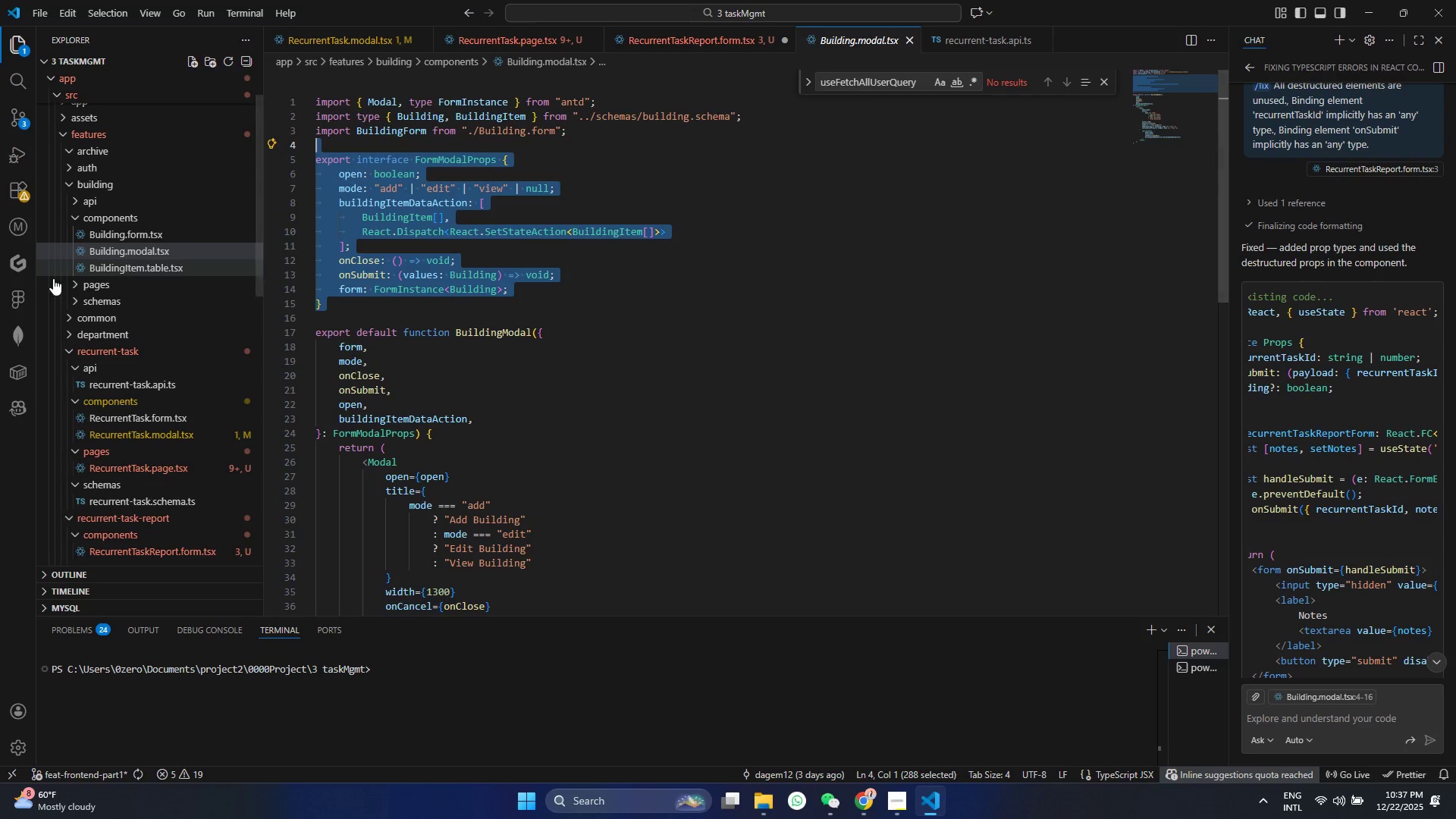 
wait(7.95)
 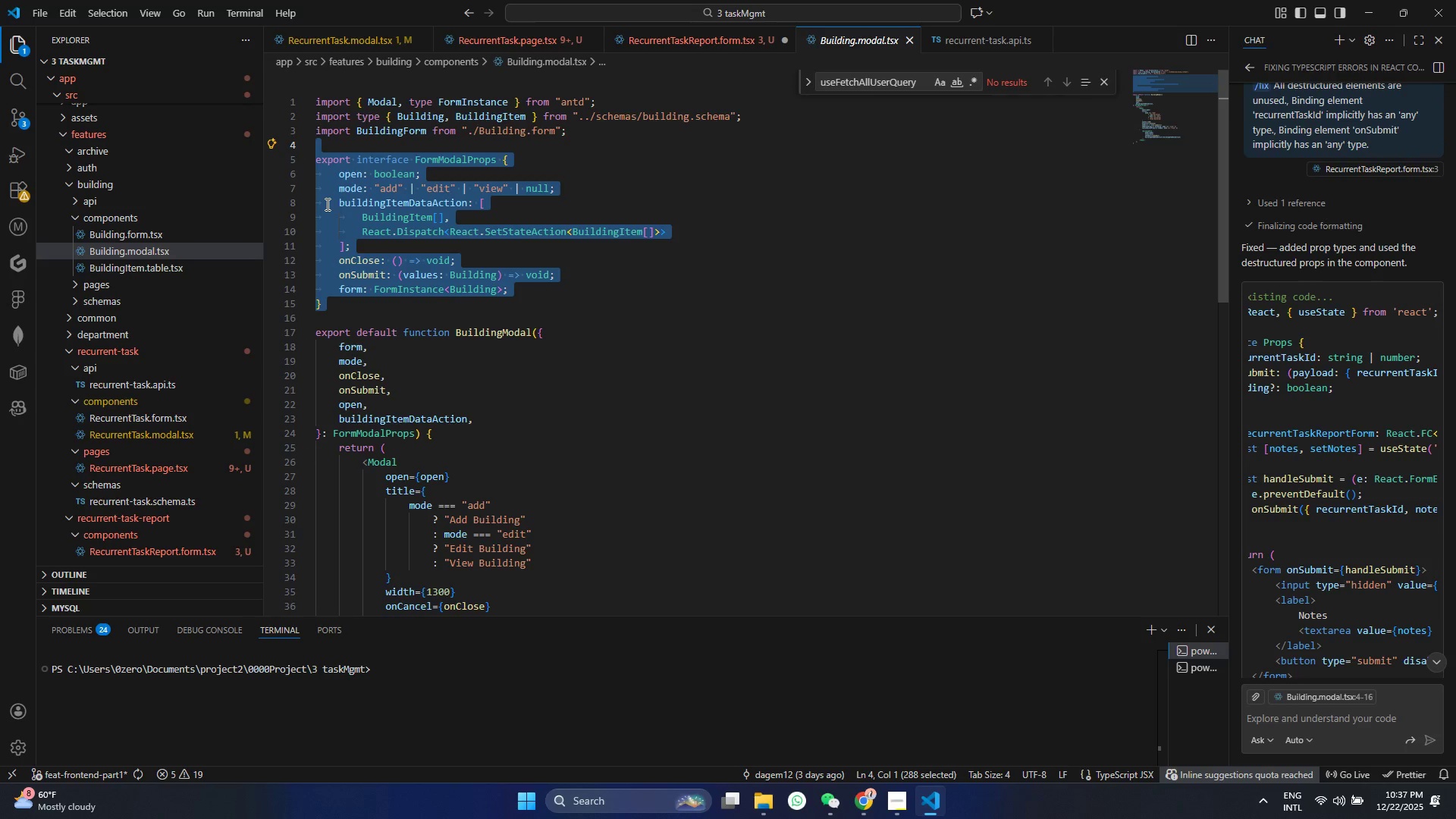 
left_click([168, 548])
 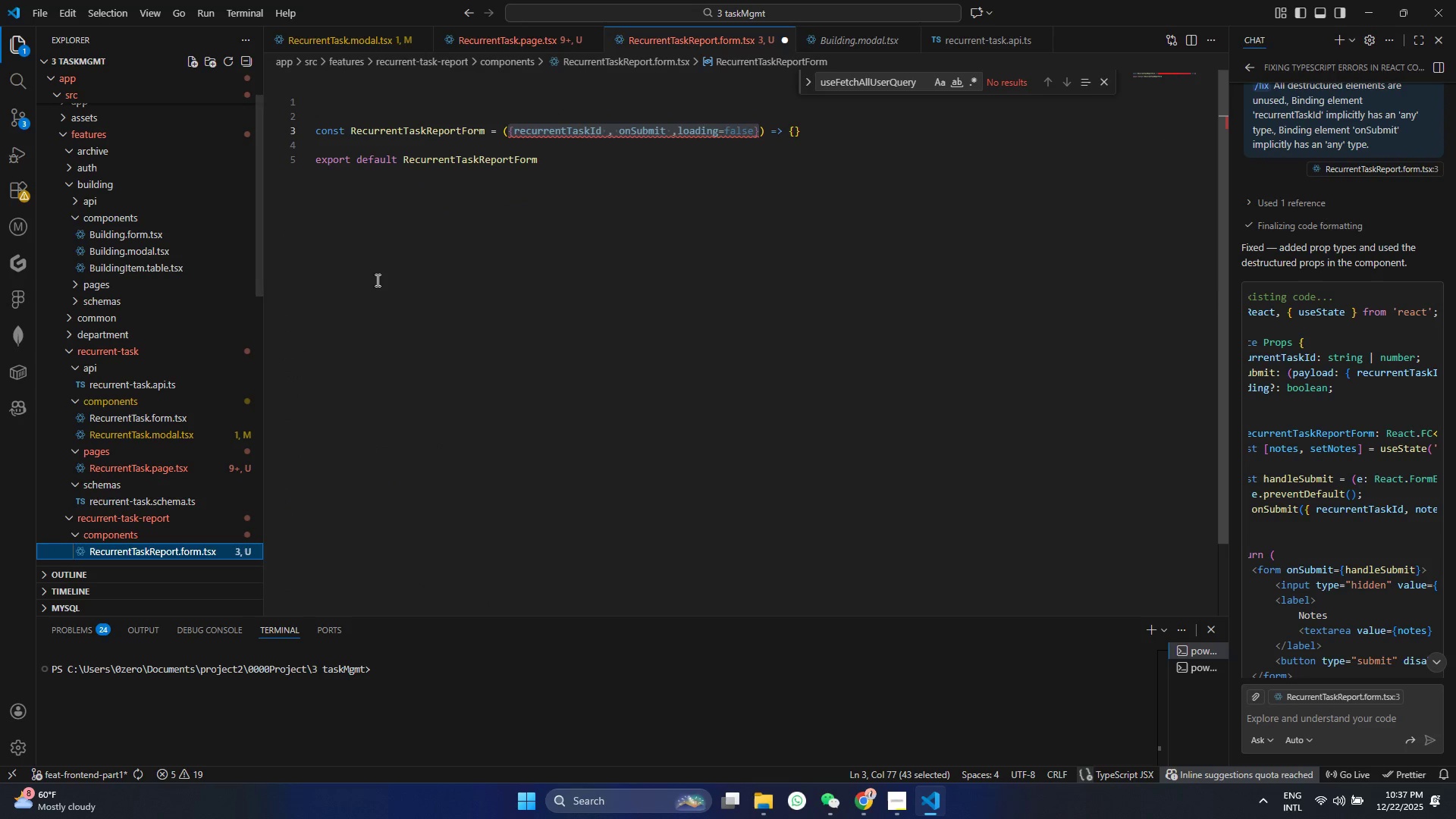 
left_click([359, 108])
 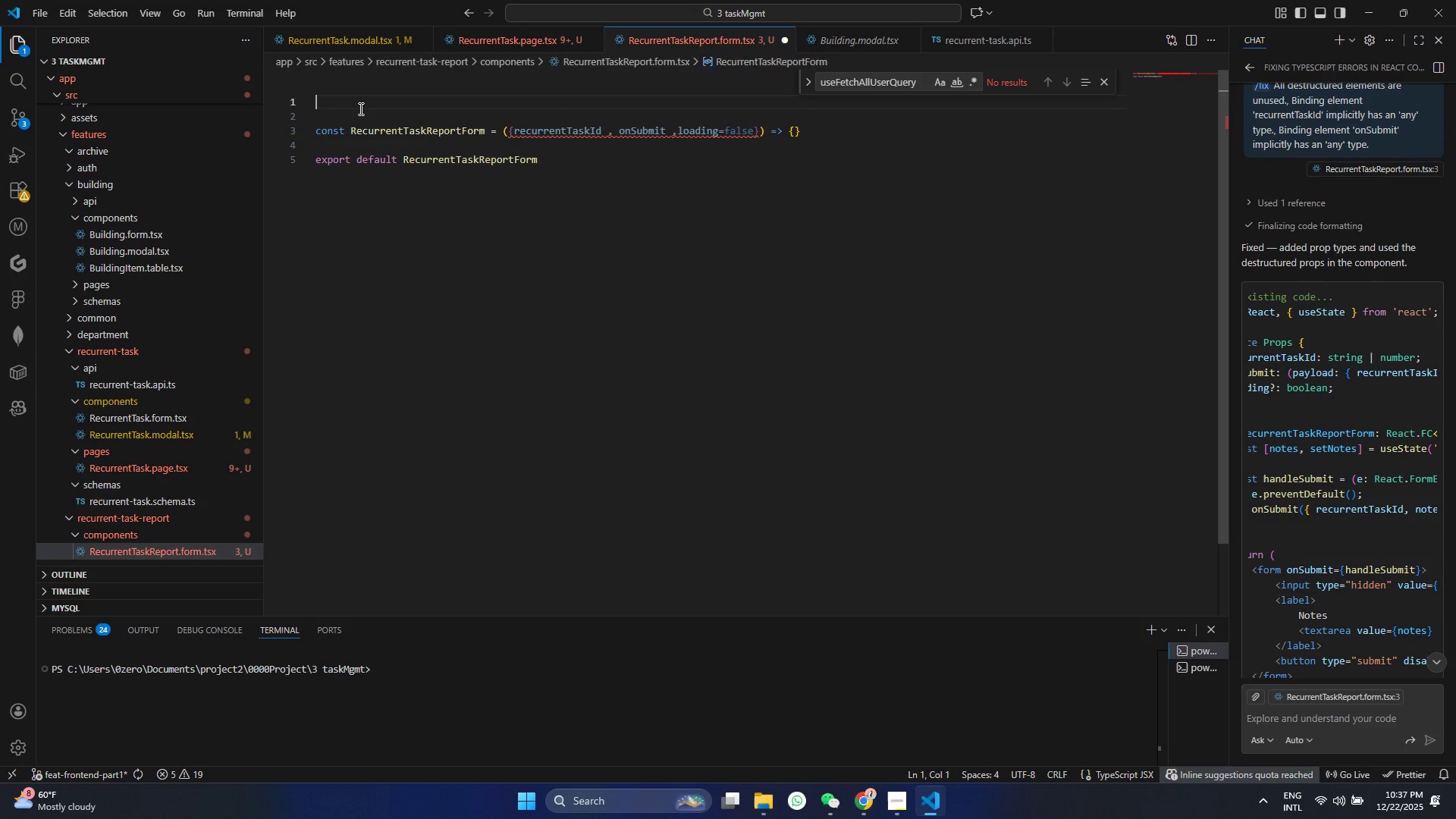 
key(Control+ControlLeft)
 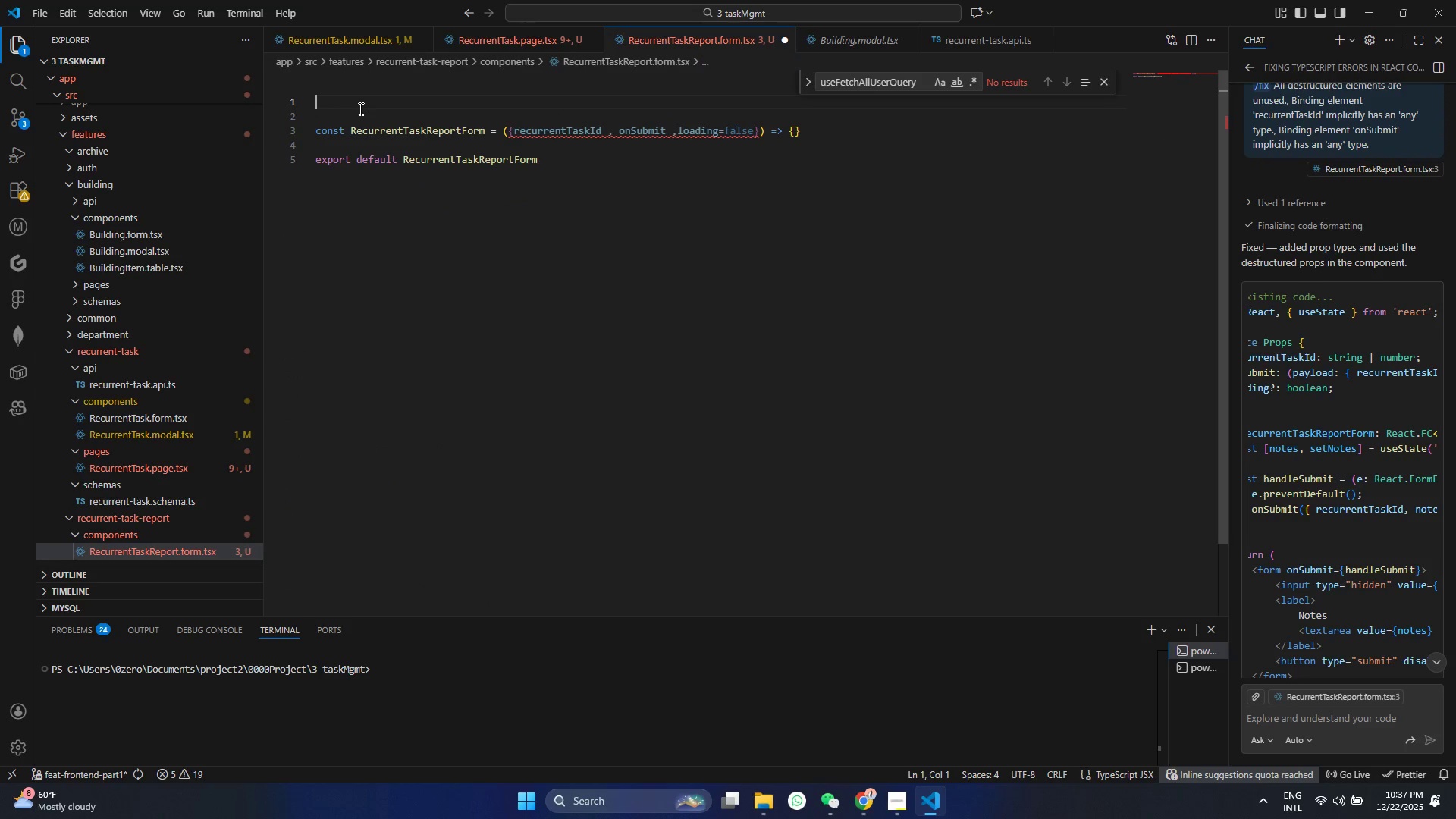 
key(Control+V)
 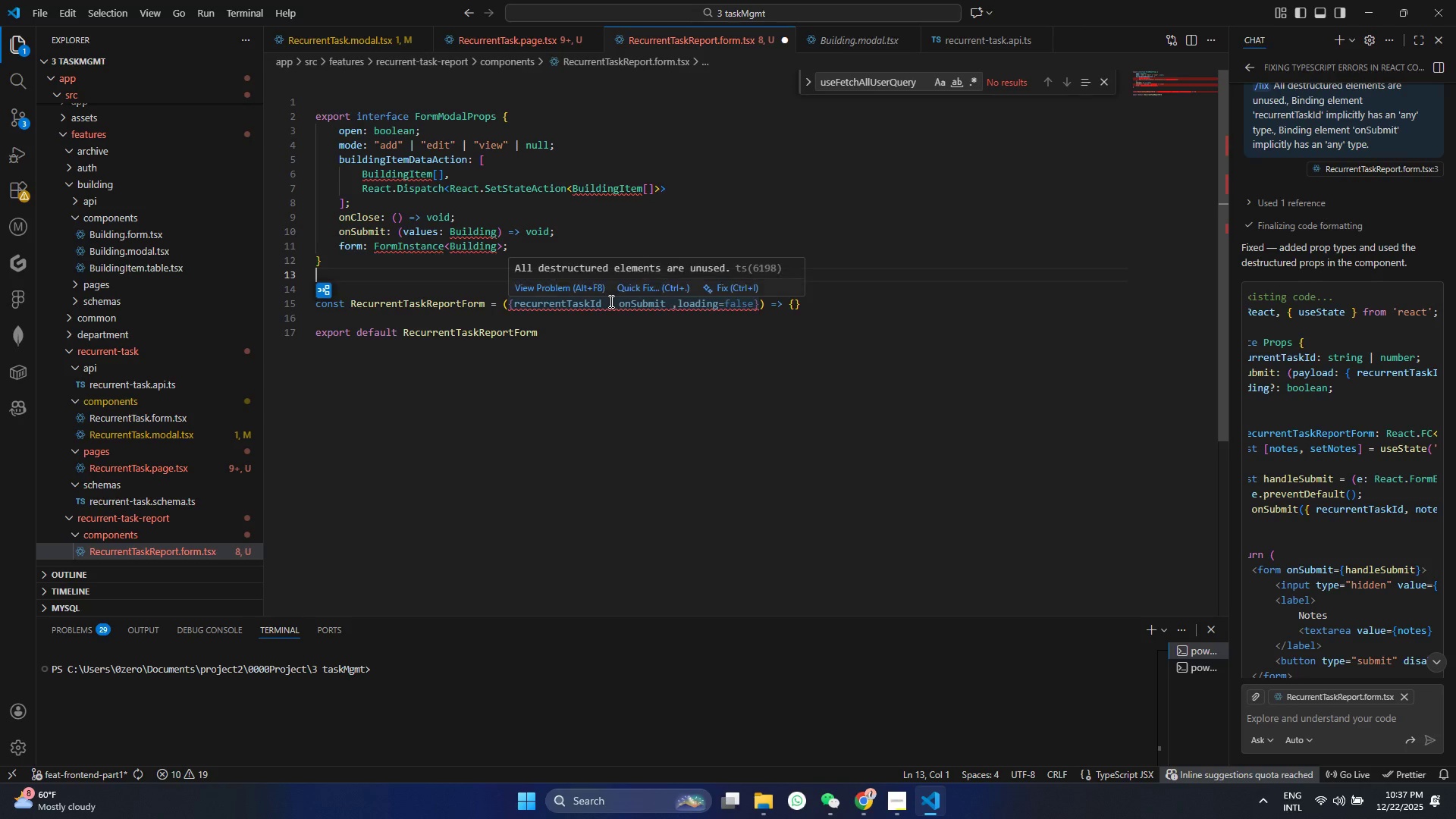 
scroll: coordinate [370, 190], scroll_direction: up, amount: 3.0
 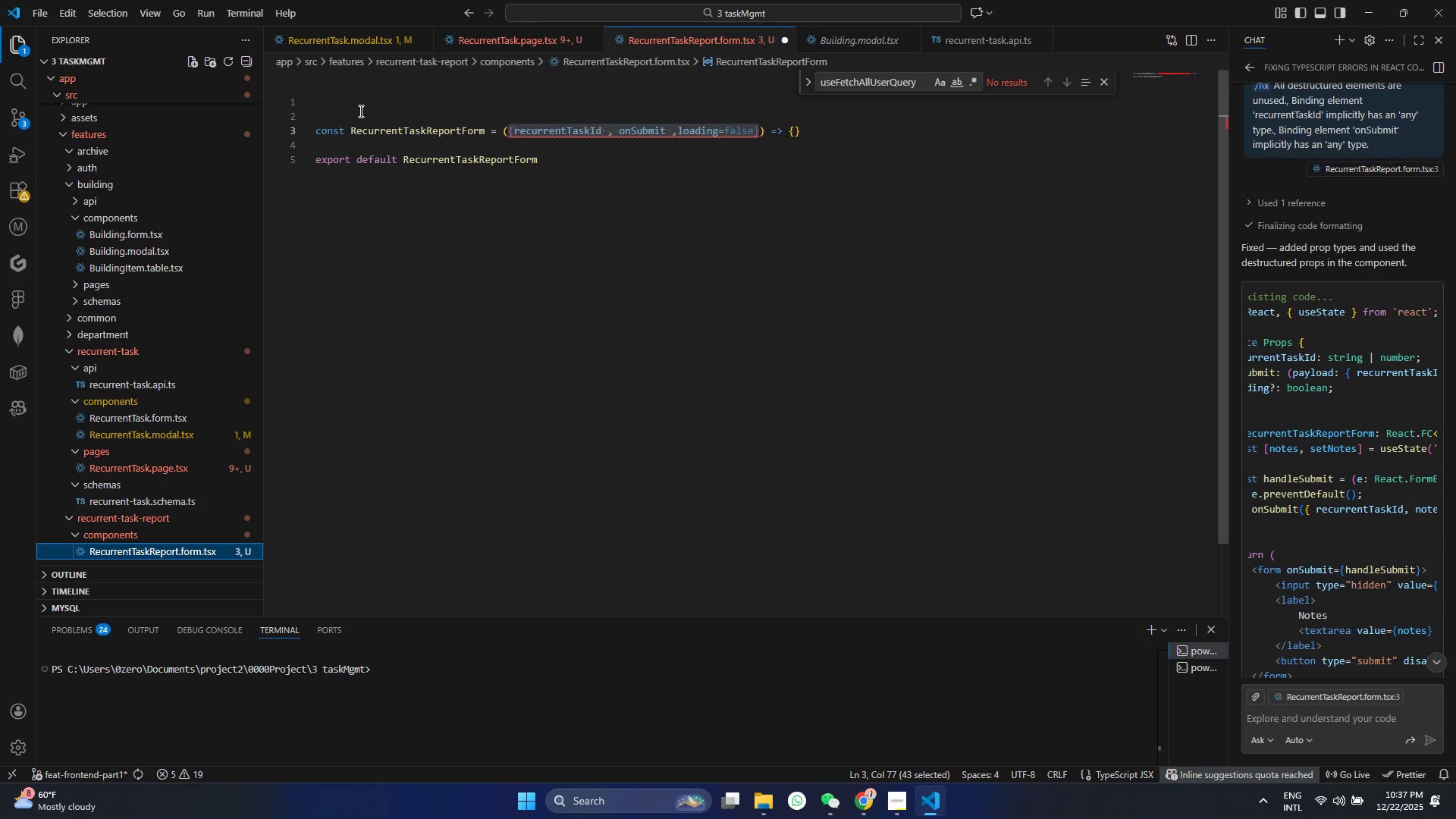 
left_click([508, 372])
 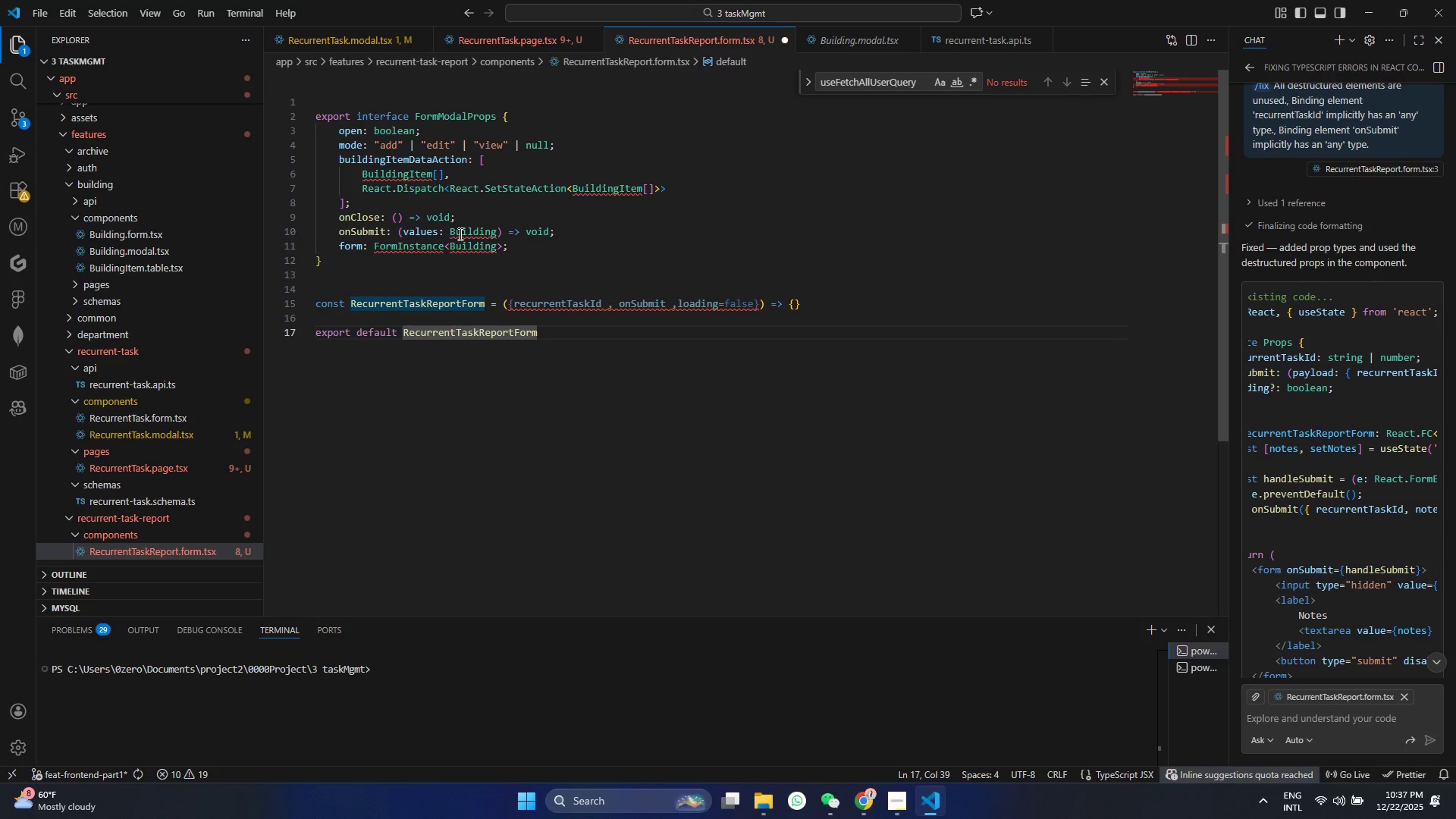 
double_click([460, 233])
 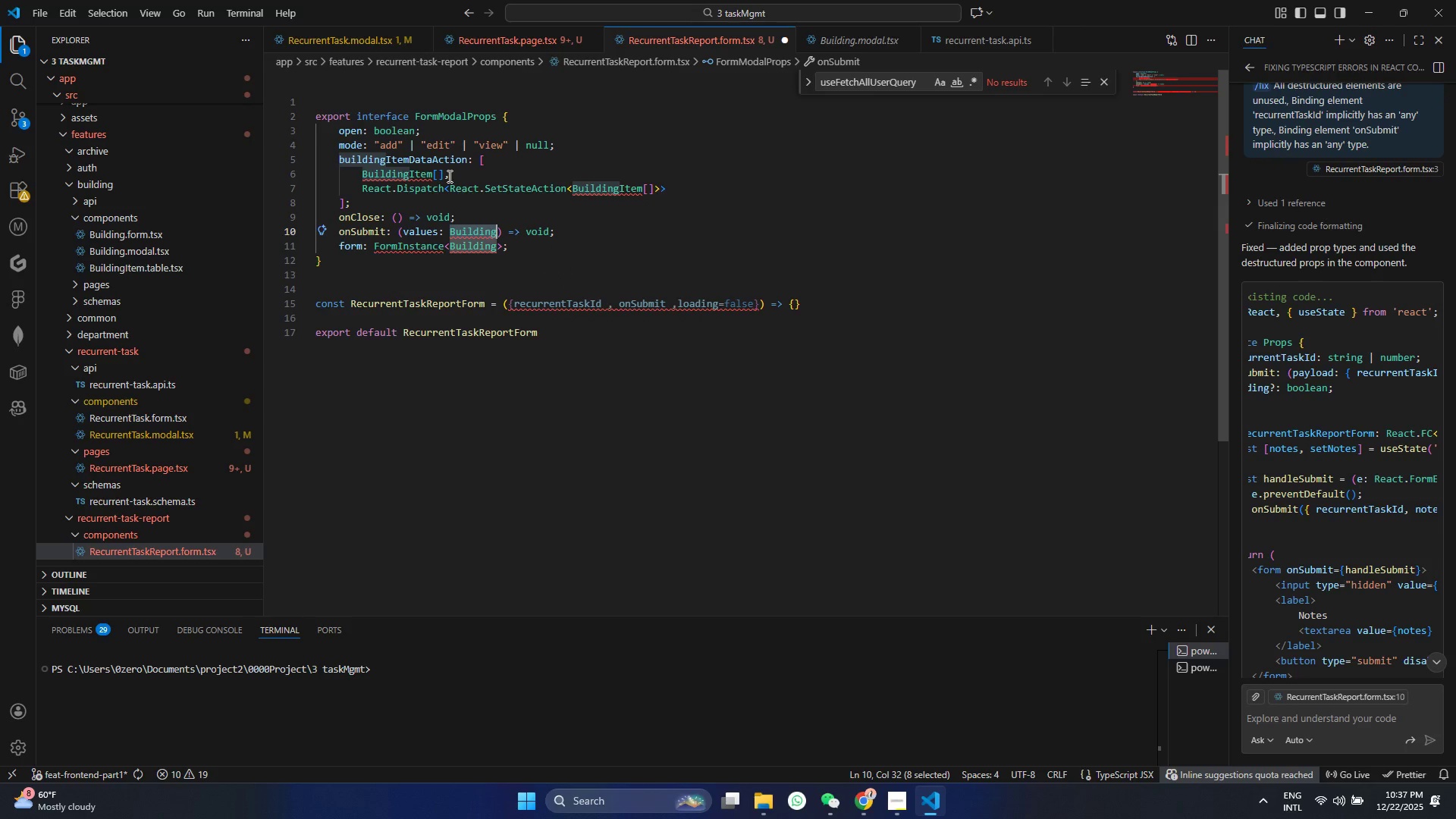 
left_click([438, 179])
 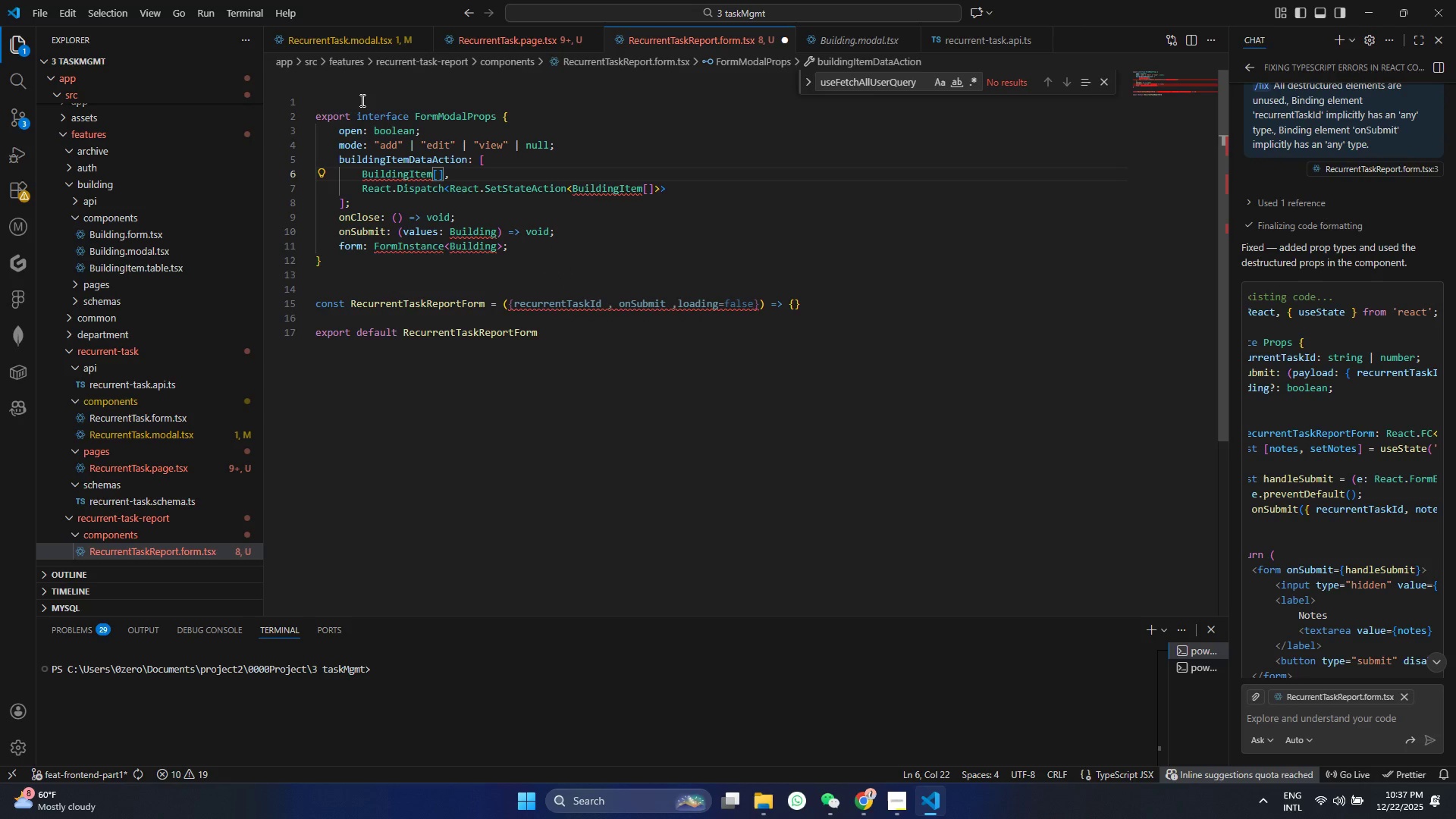 
left_click([361, 98])
 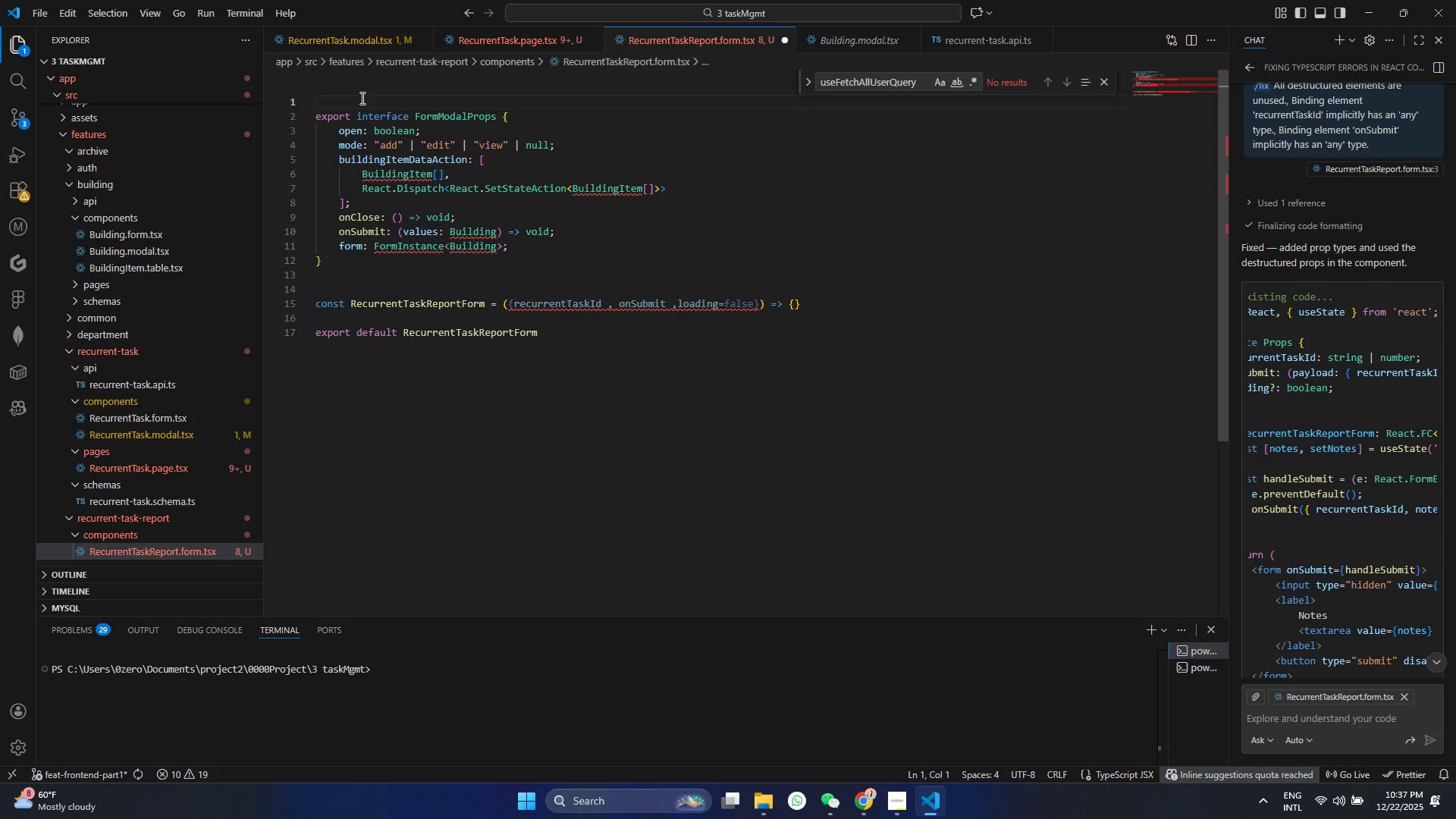 
key(Enter)
 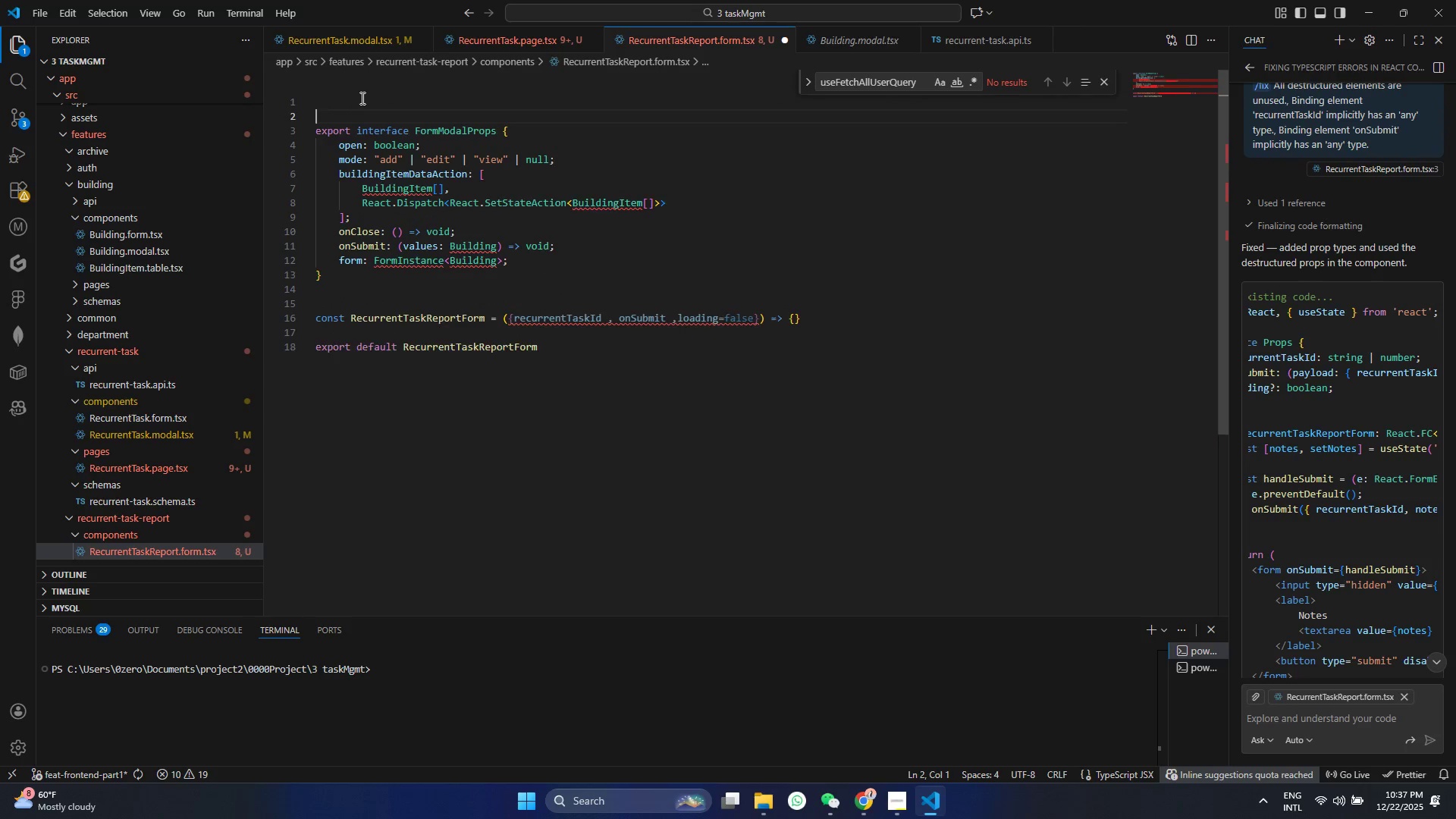 
key(Enter)
 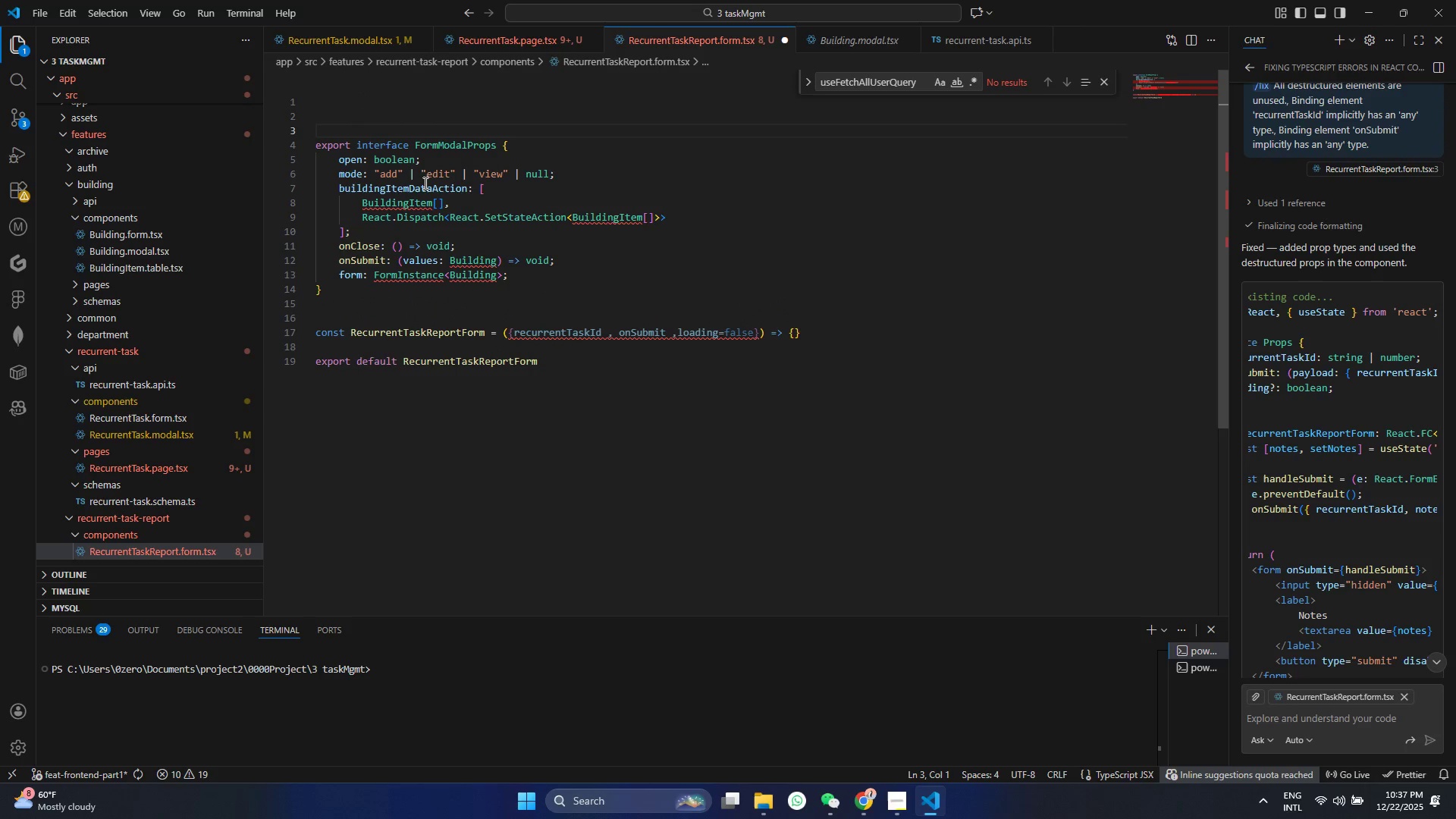 
left_click([443, 218])
 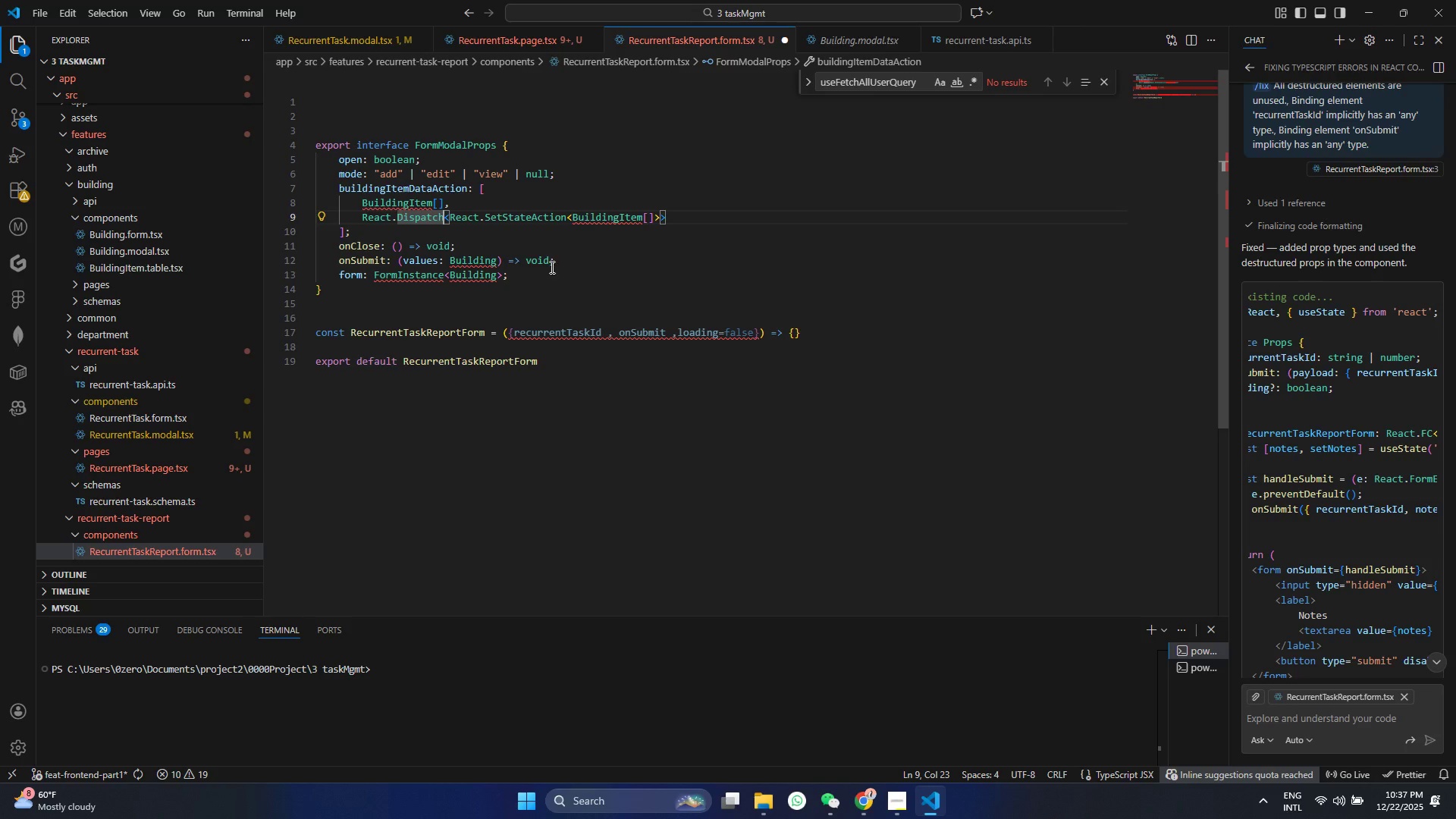 
left_click_drag(start_coordinate=[592, 263], to_coordinate=[312, 169])
 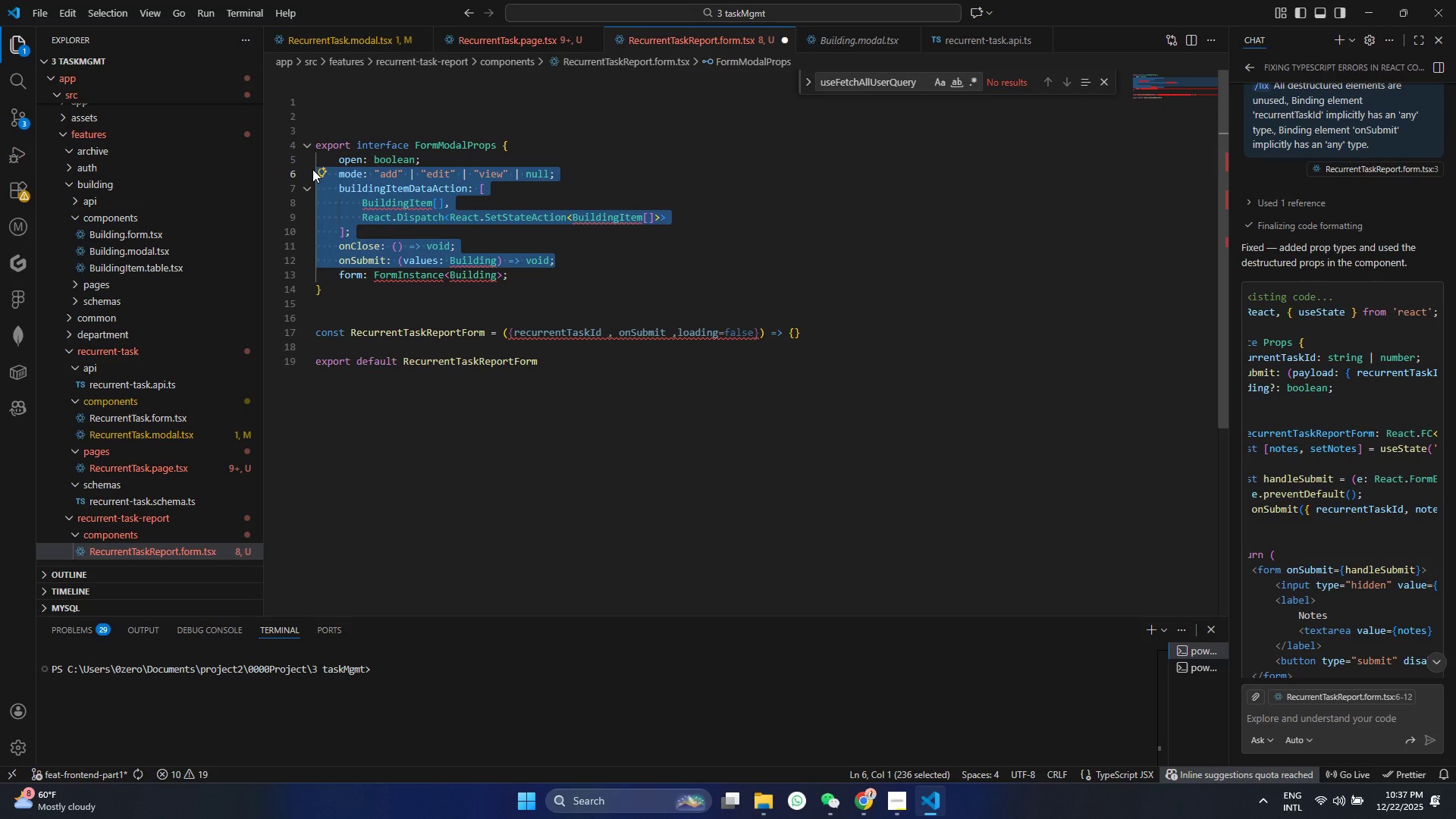 
key(Backspace)
 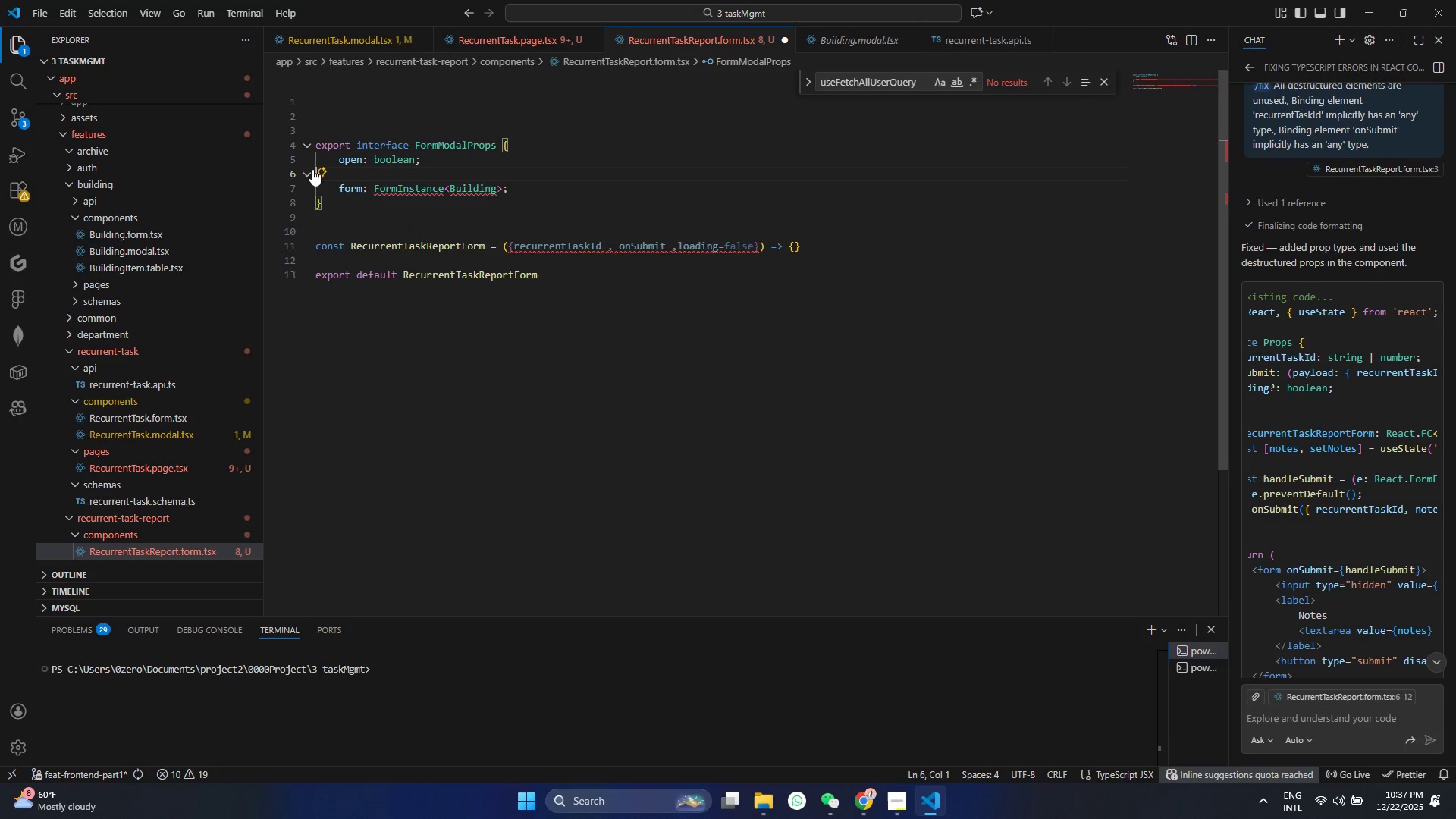 
key(Backspace)
 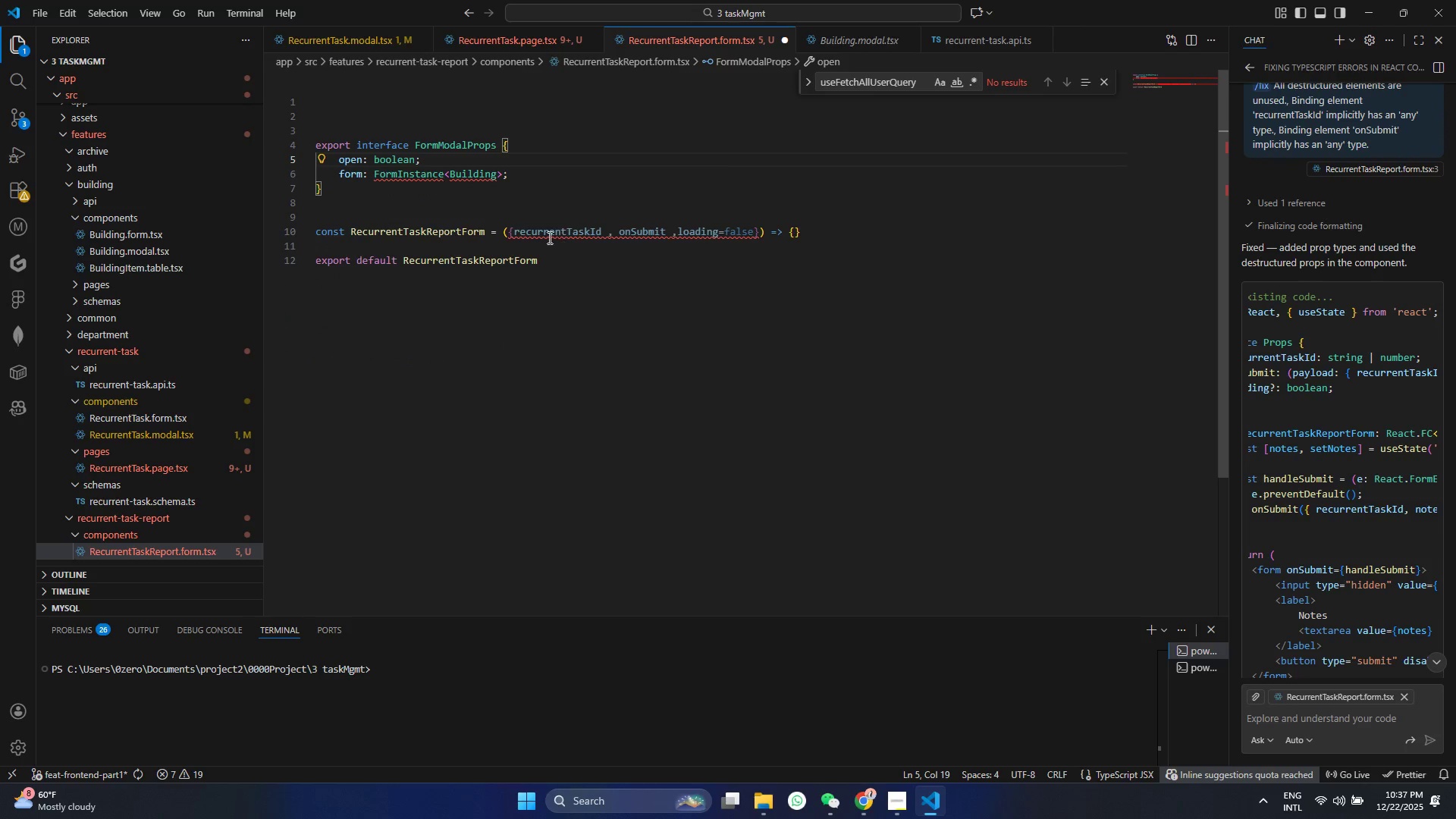 
double_click([549, 237])
 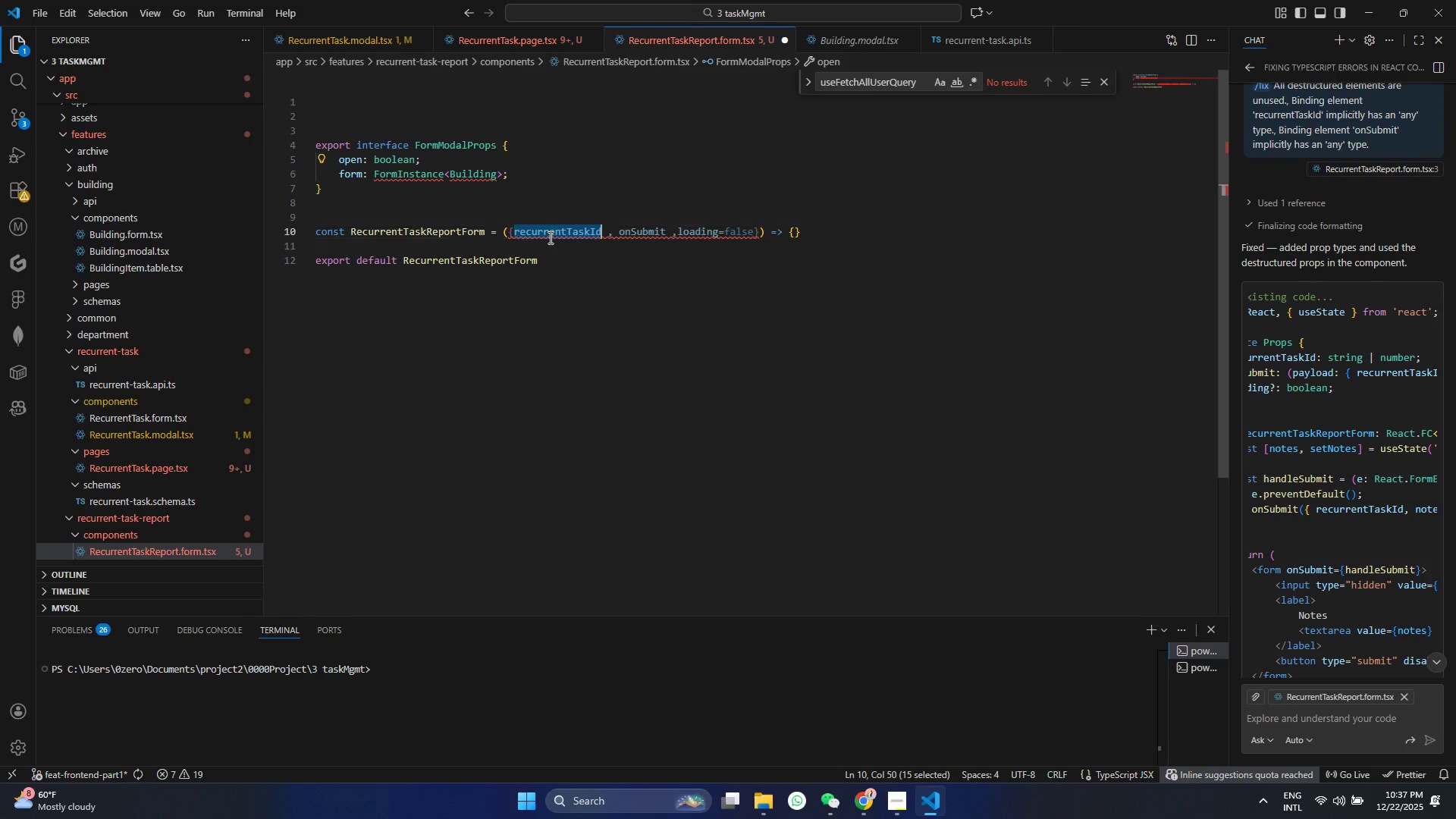 
key(Control+ControlLeft)
 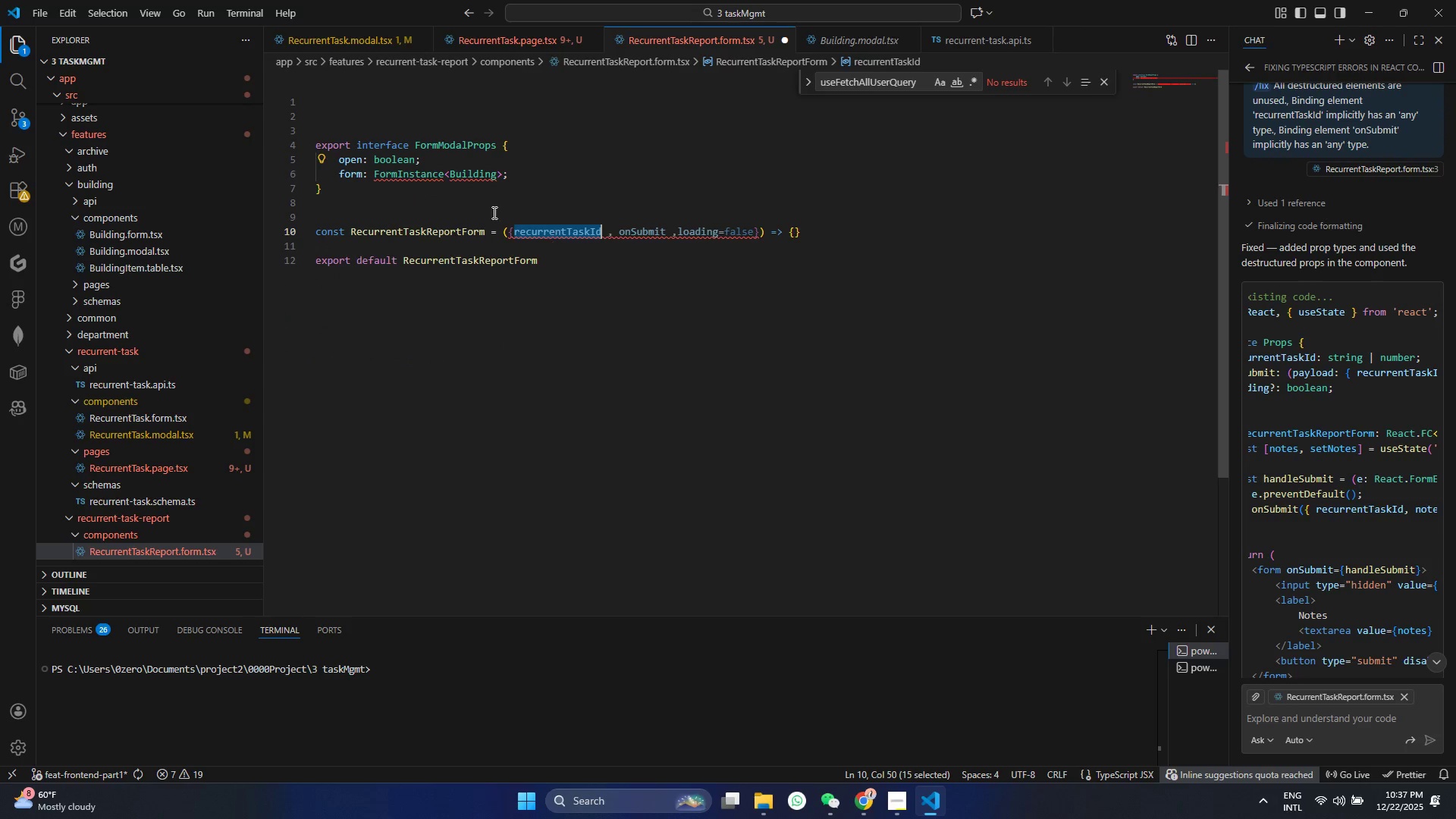 
key(C)
 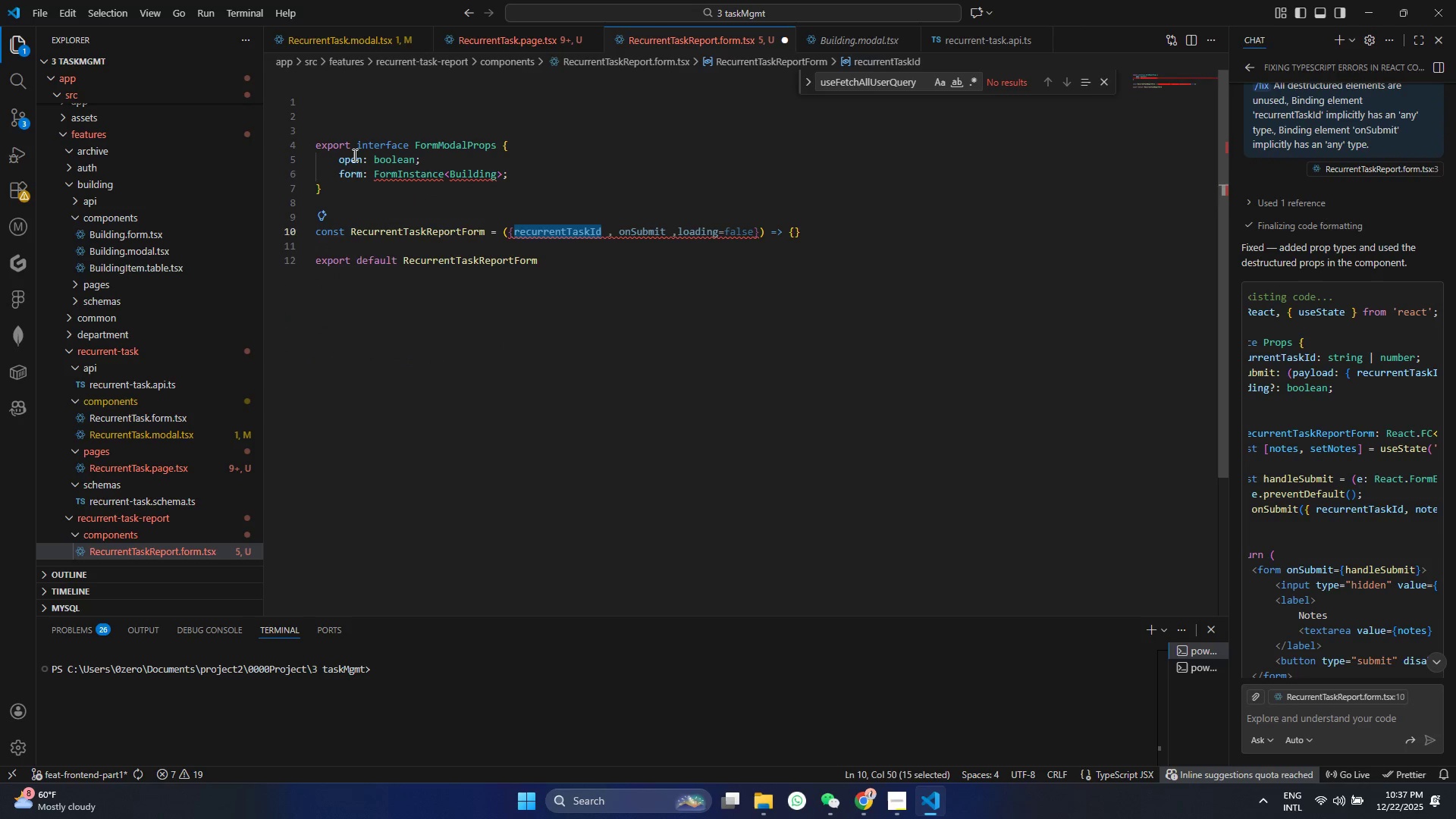 
left_click([353, 155])
 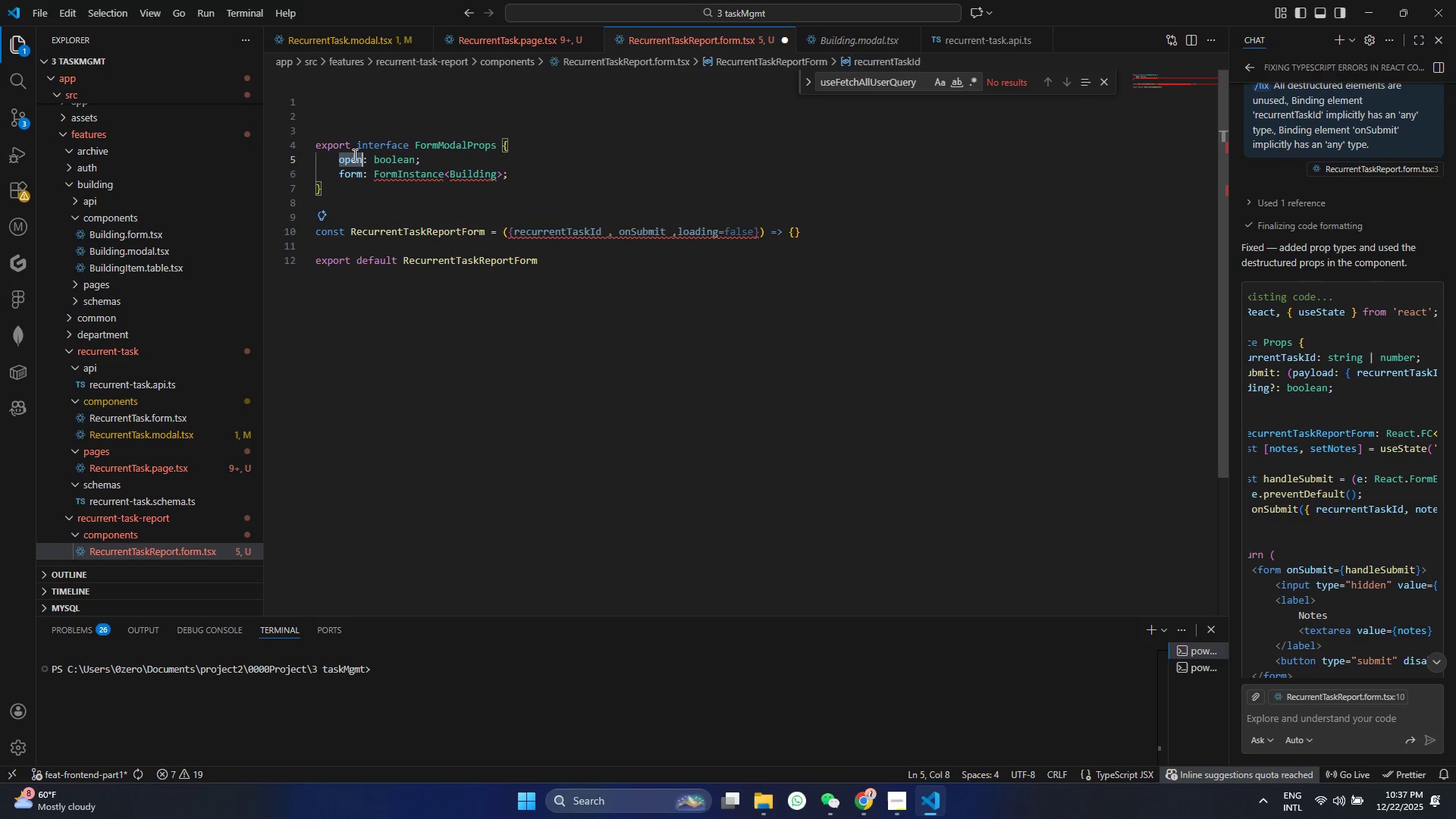 
key(Control+ControlLeft)
 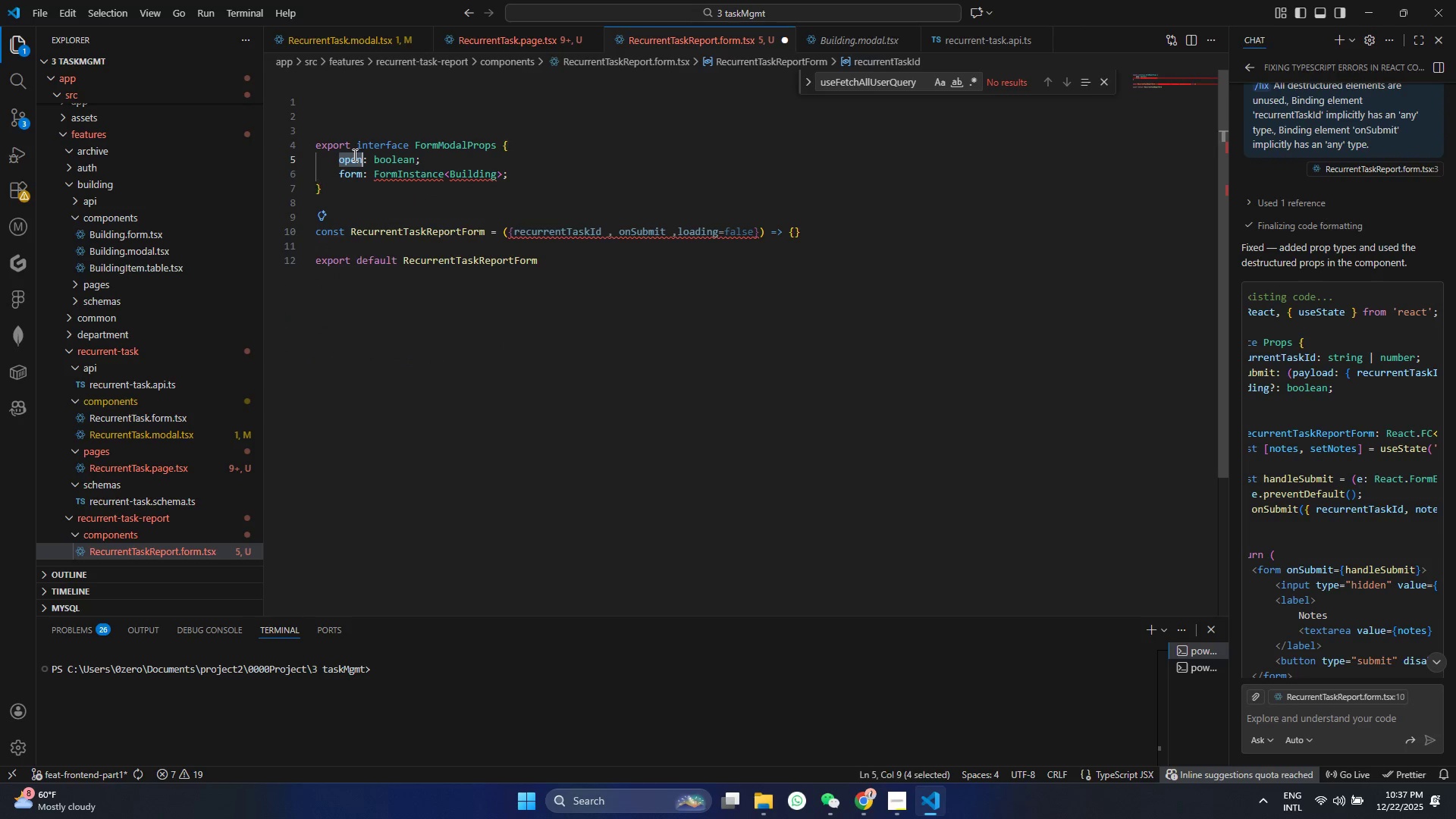 
double_click([353, 155])
 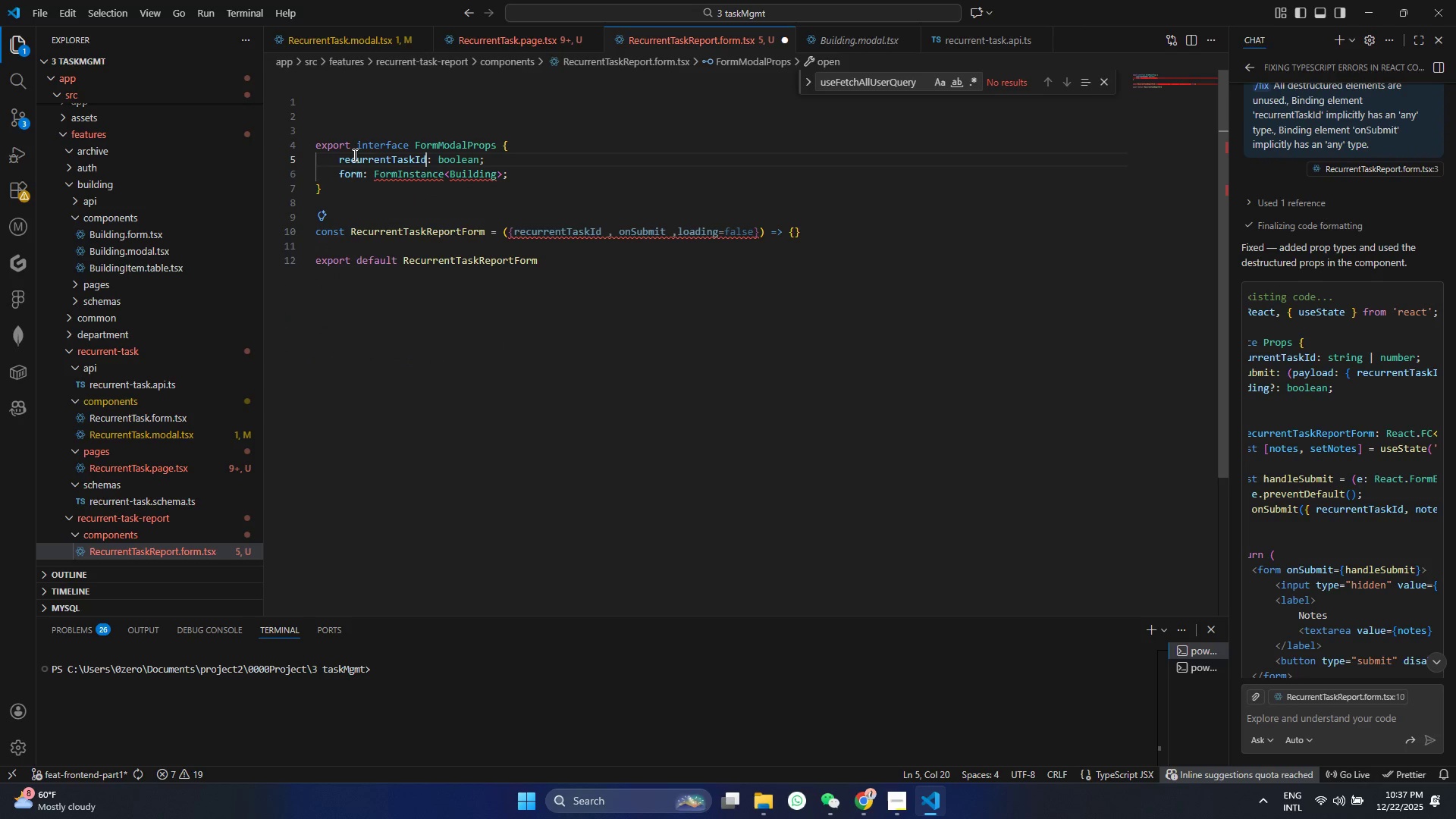 
key(V)
 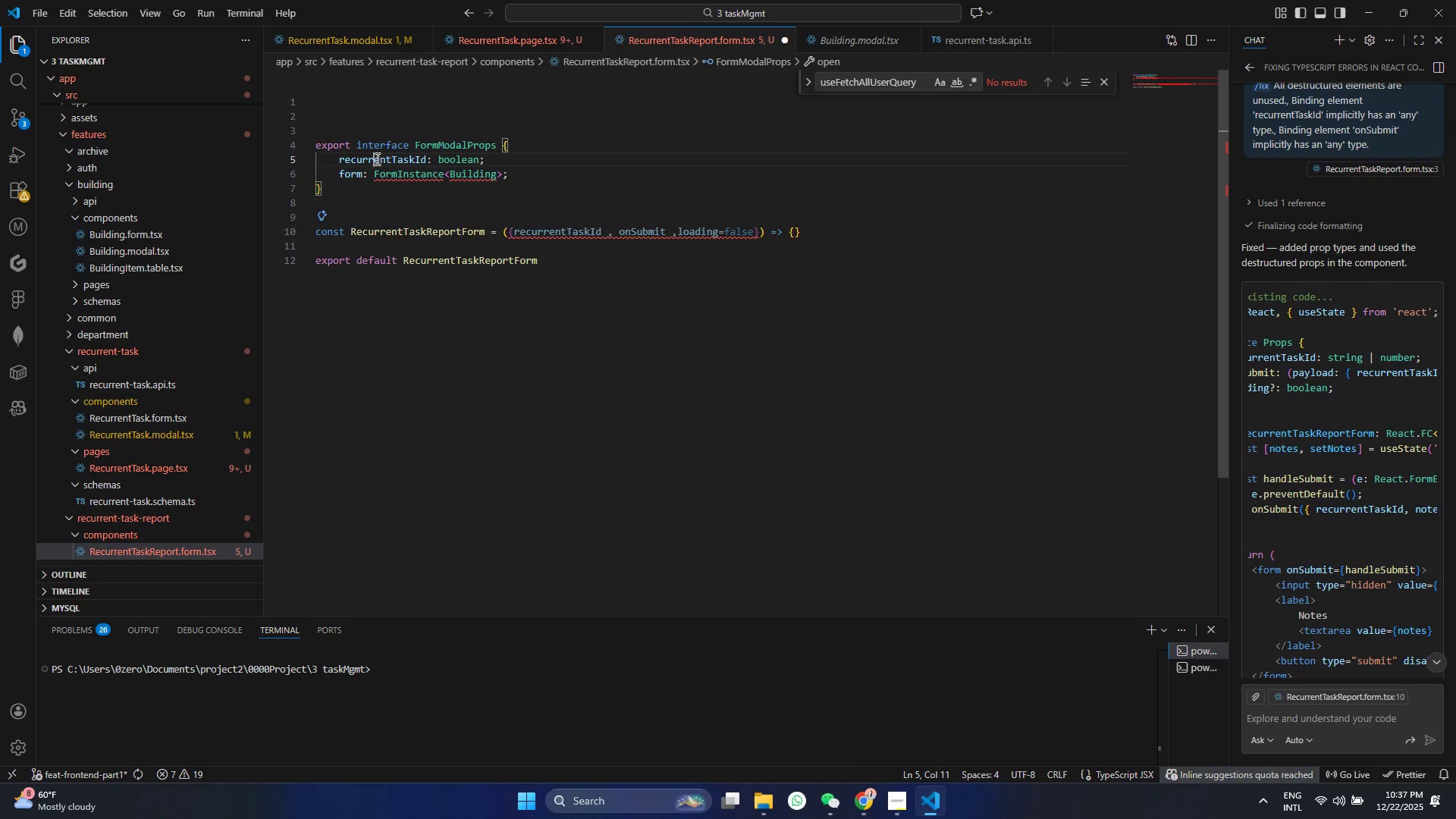 
left_click_drag(start_coordinate=[375, 158], to_coordinate=[422, 158])
 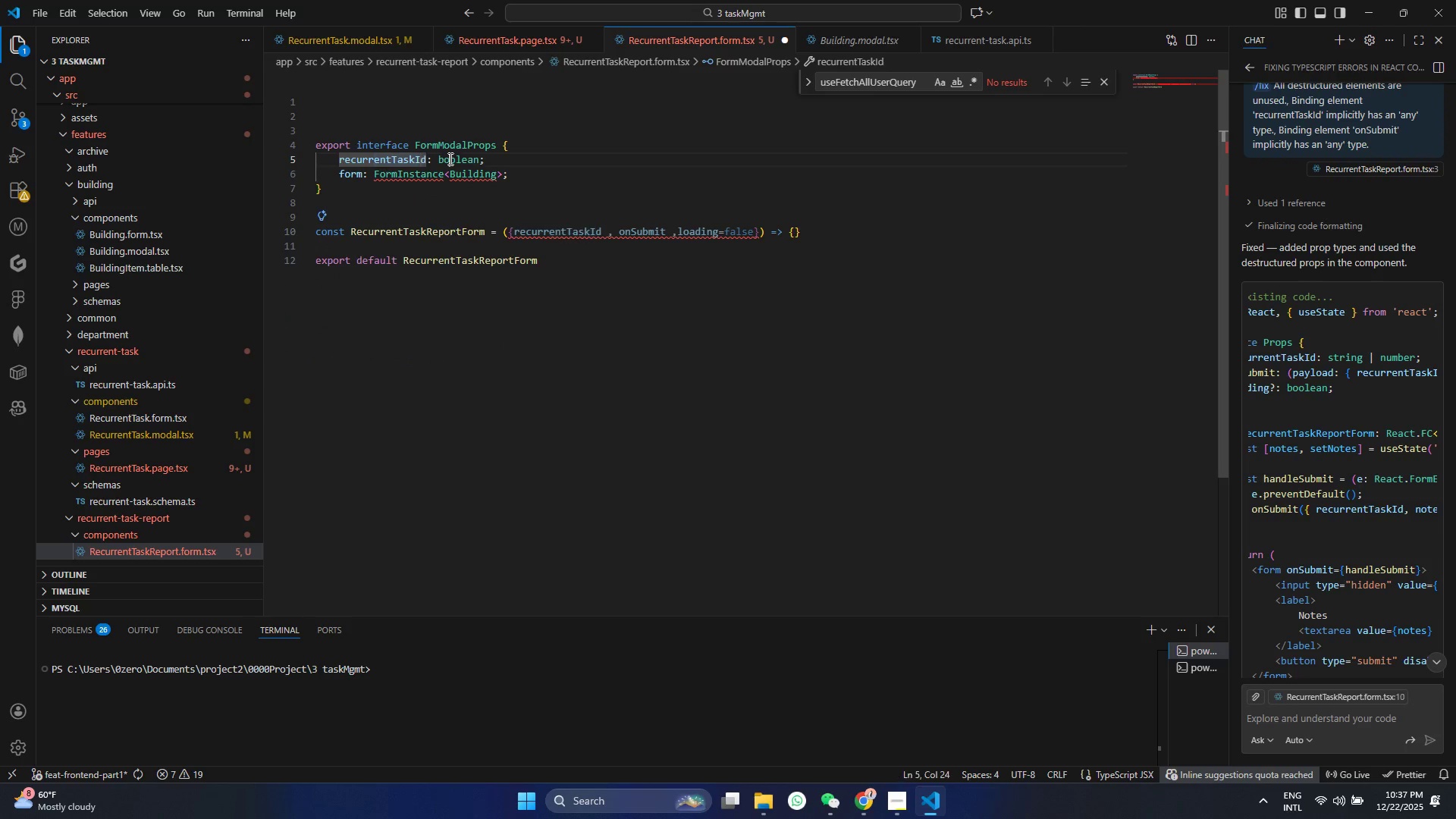 
double_click([449, 158])
 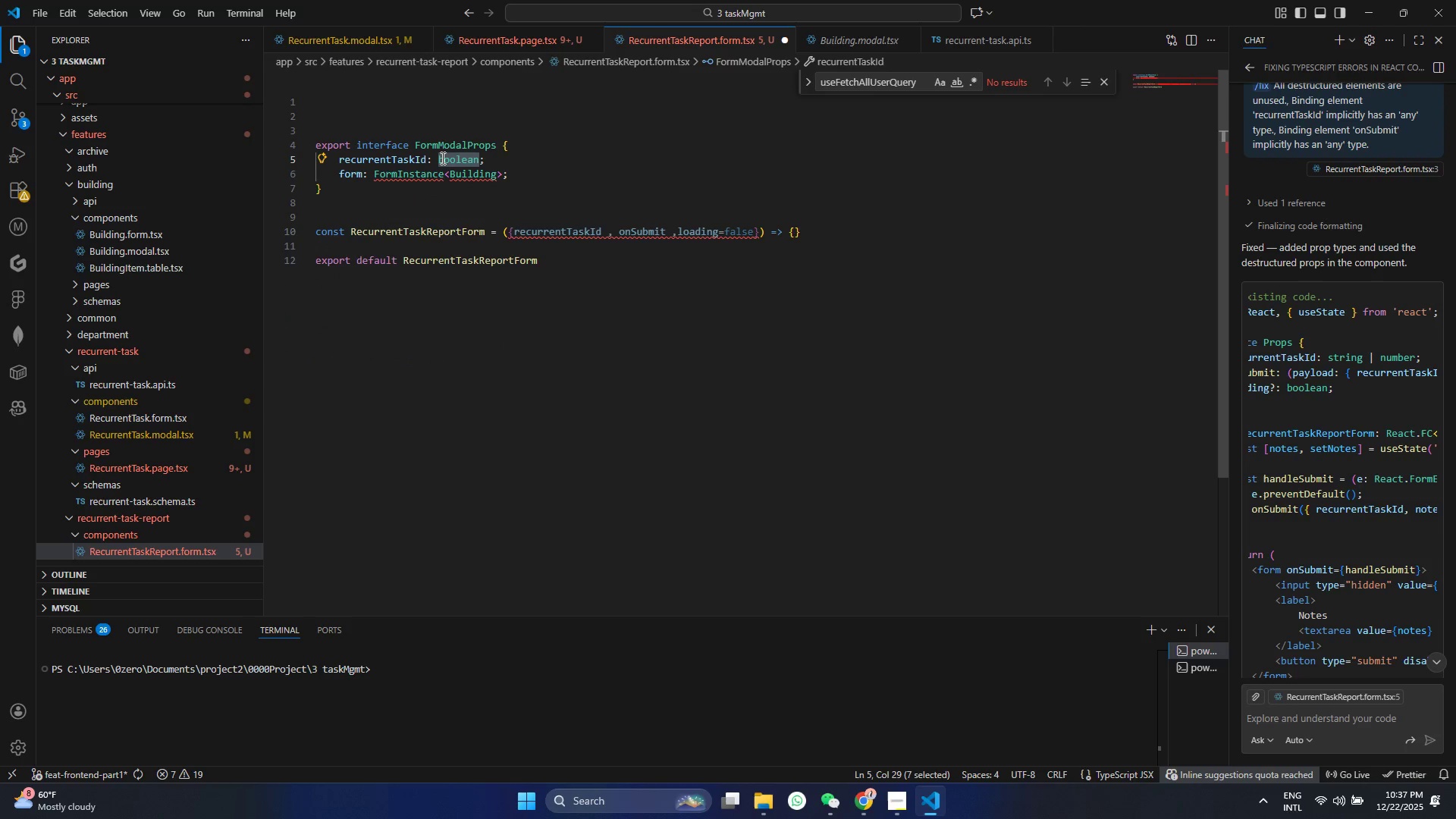 
type(nu)
 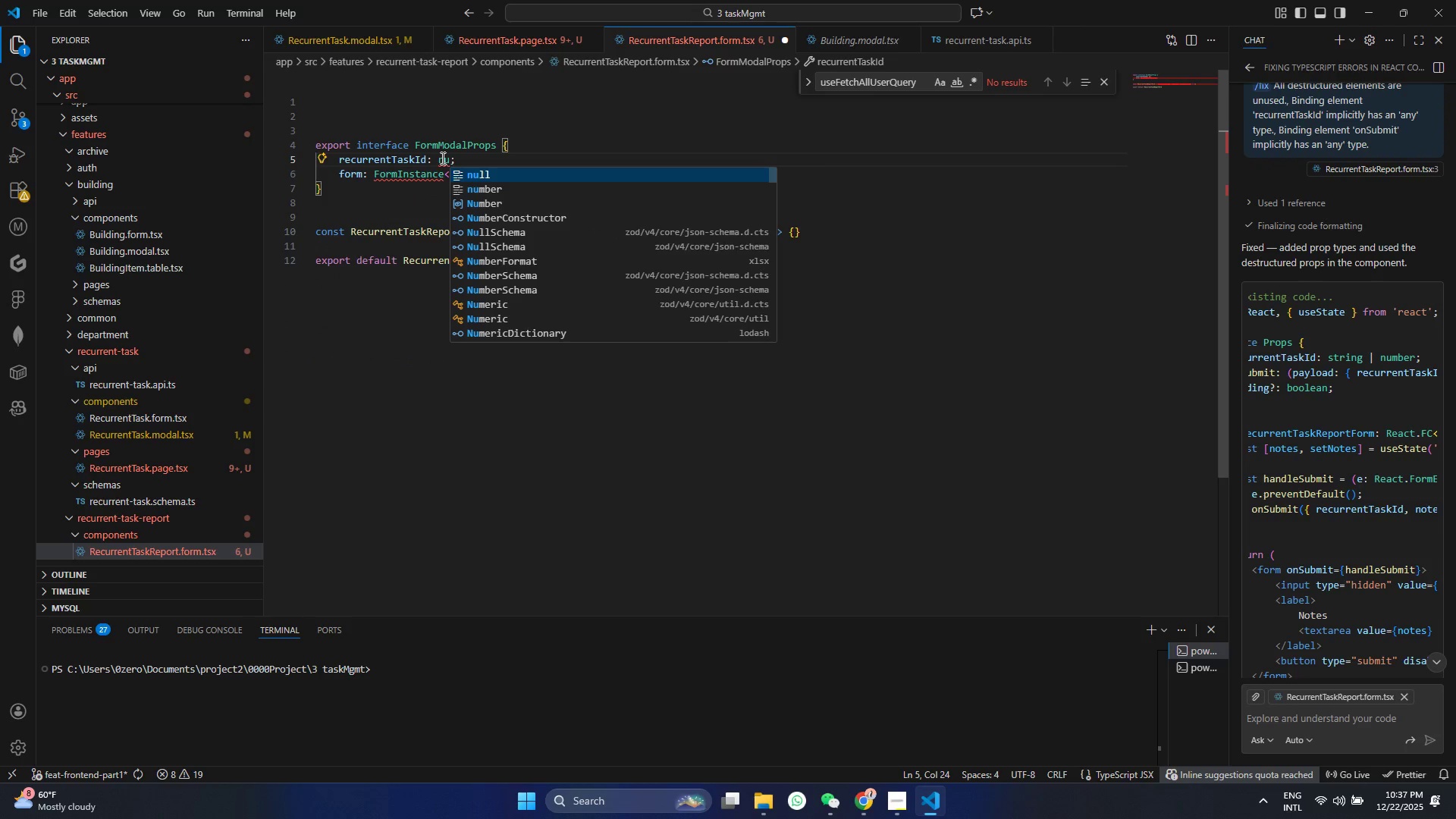 
key(ArrowDown)
 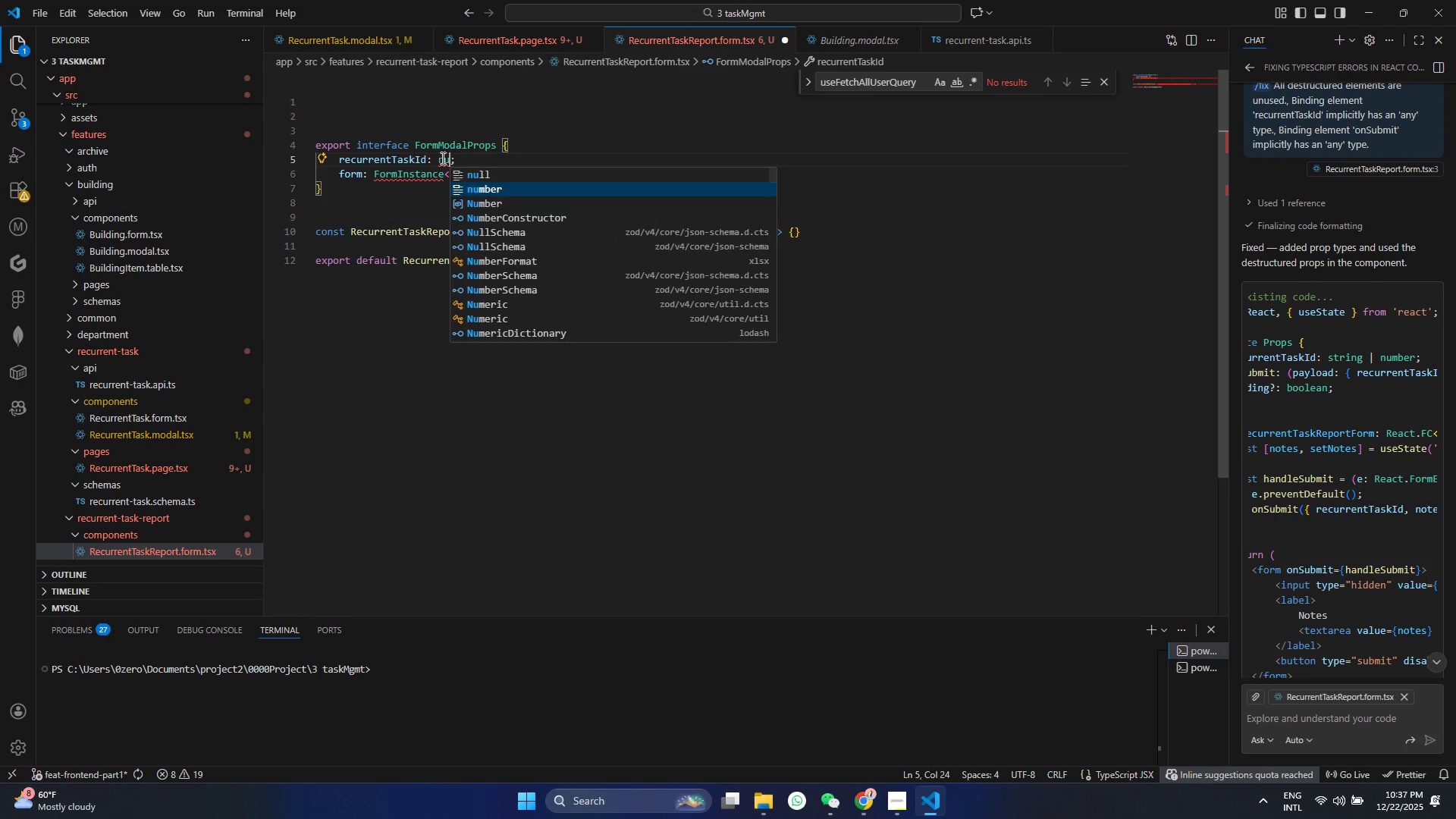 
key(Enter)
 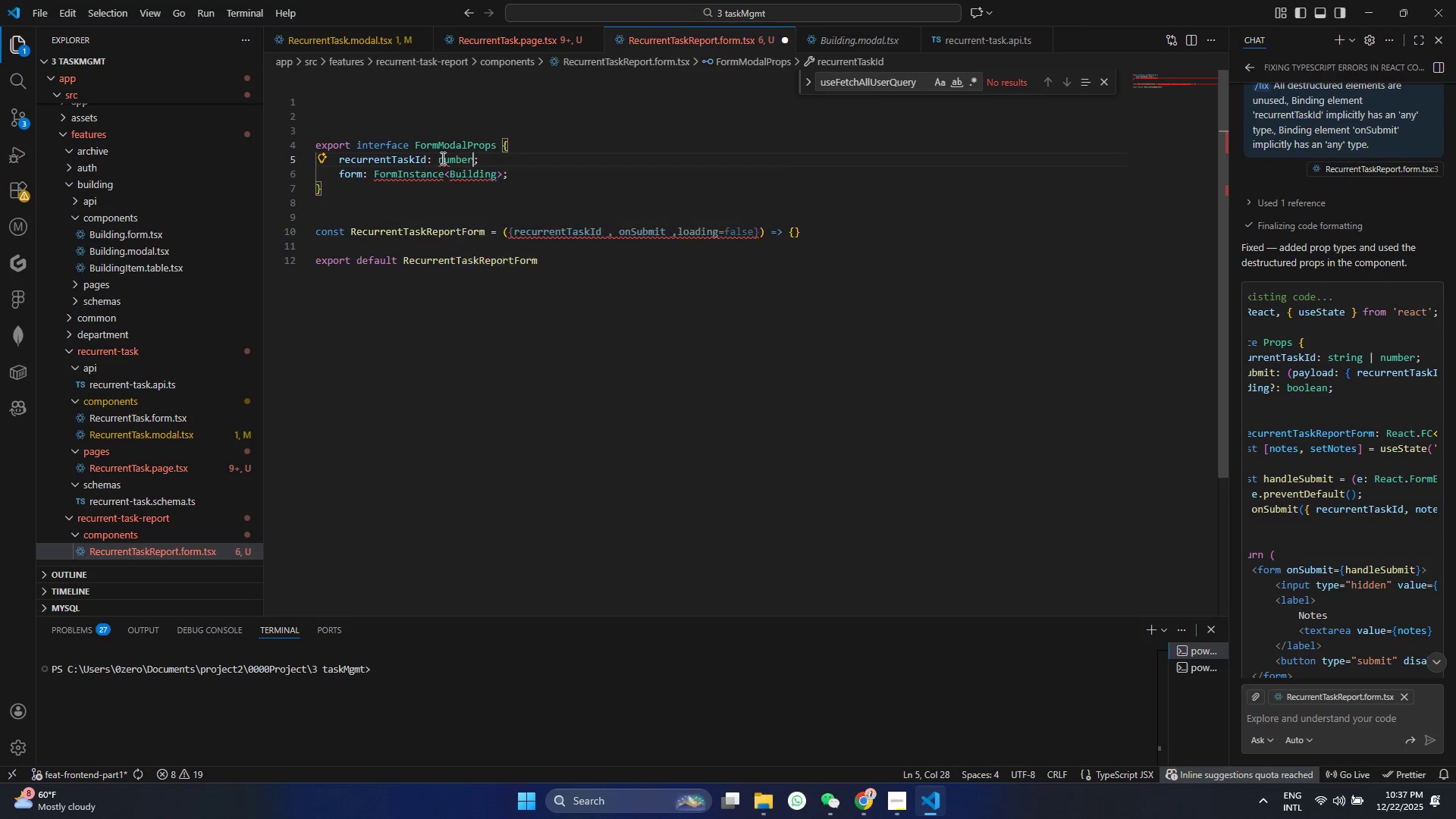 
key(Control+ControlLeft)
 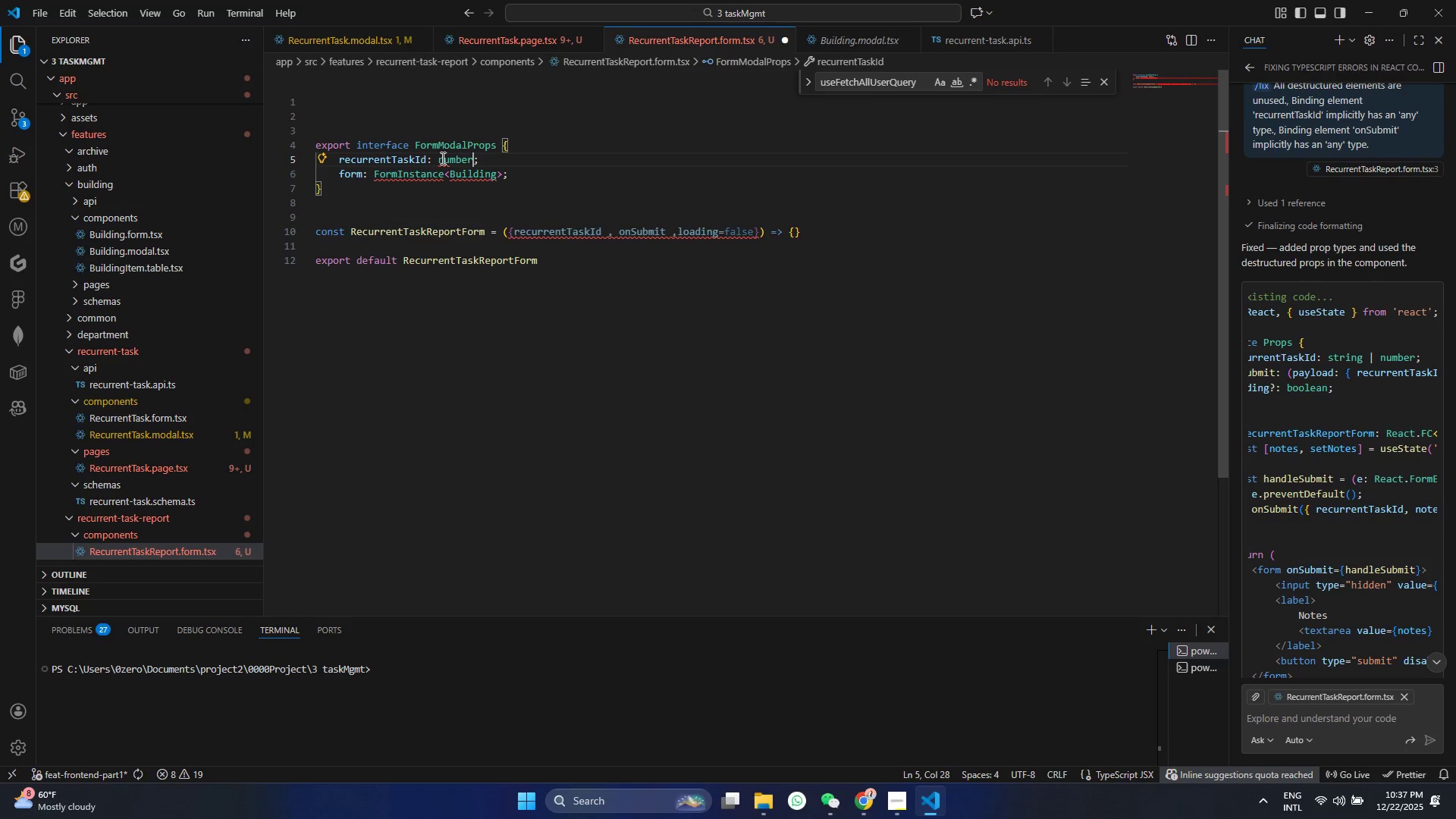 
key(S)
 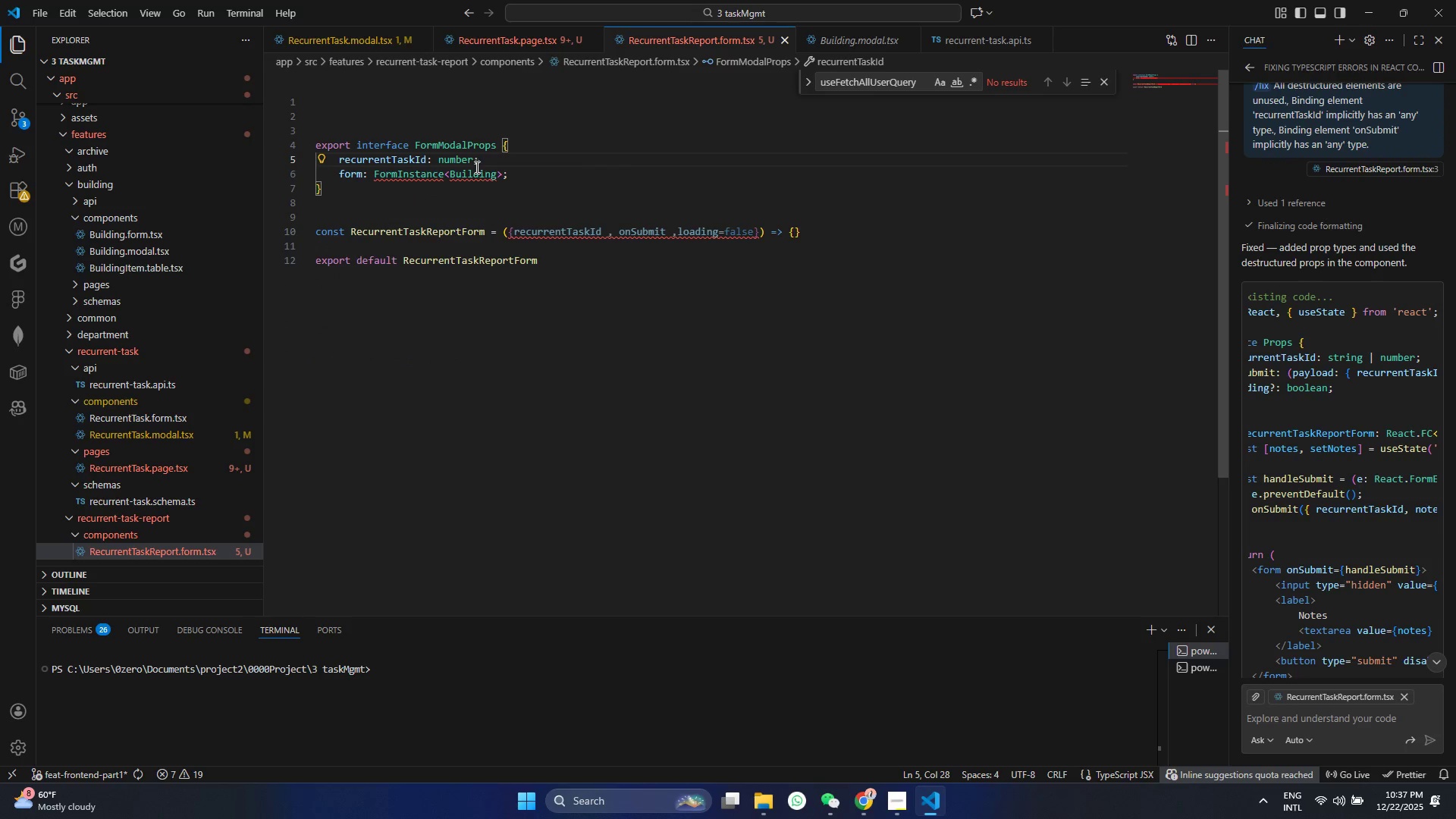 
left_click([486, 158])
 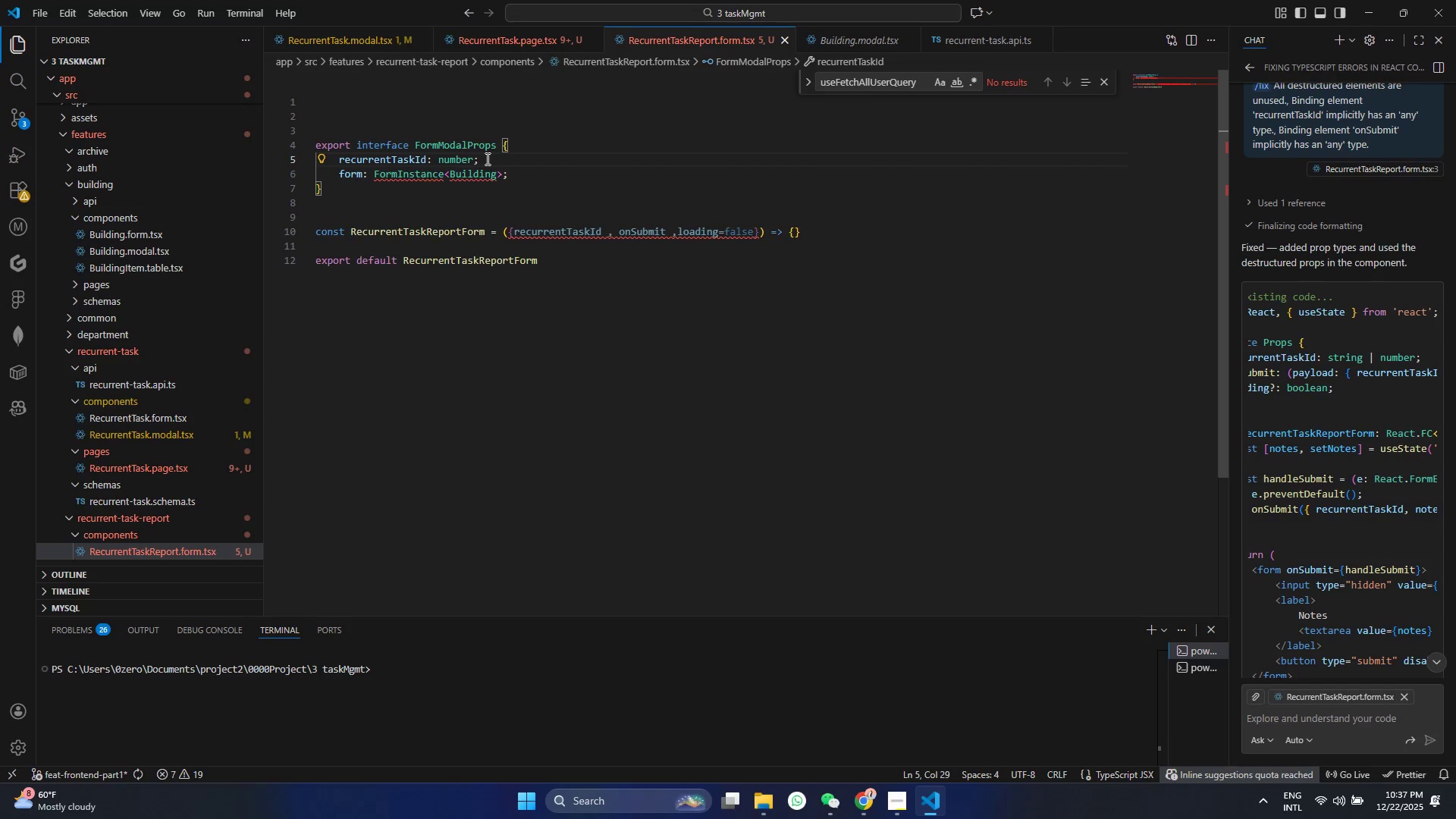 
key(Enter)
 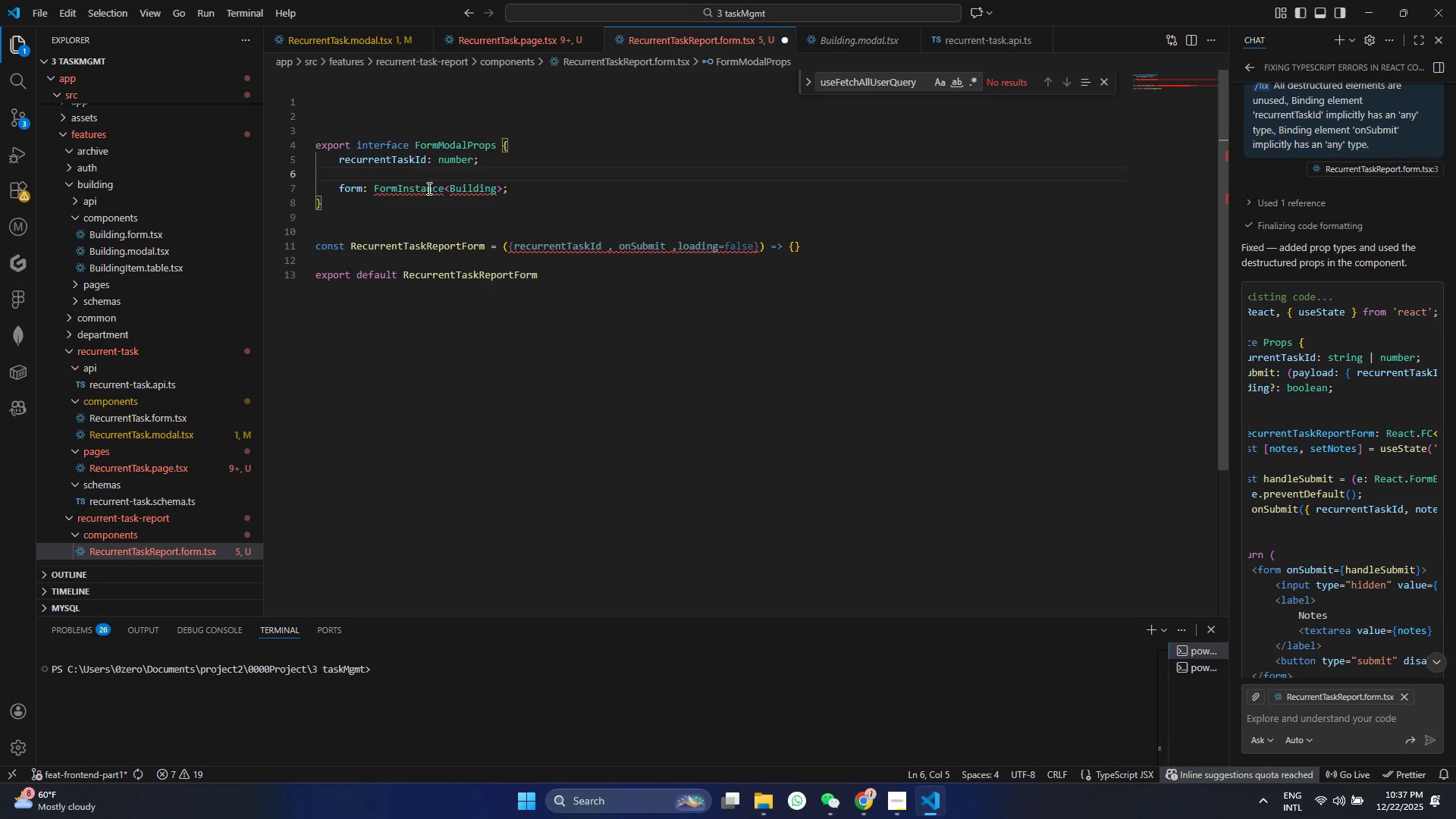 
type(onS)
 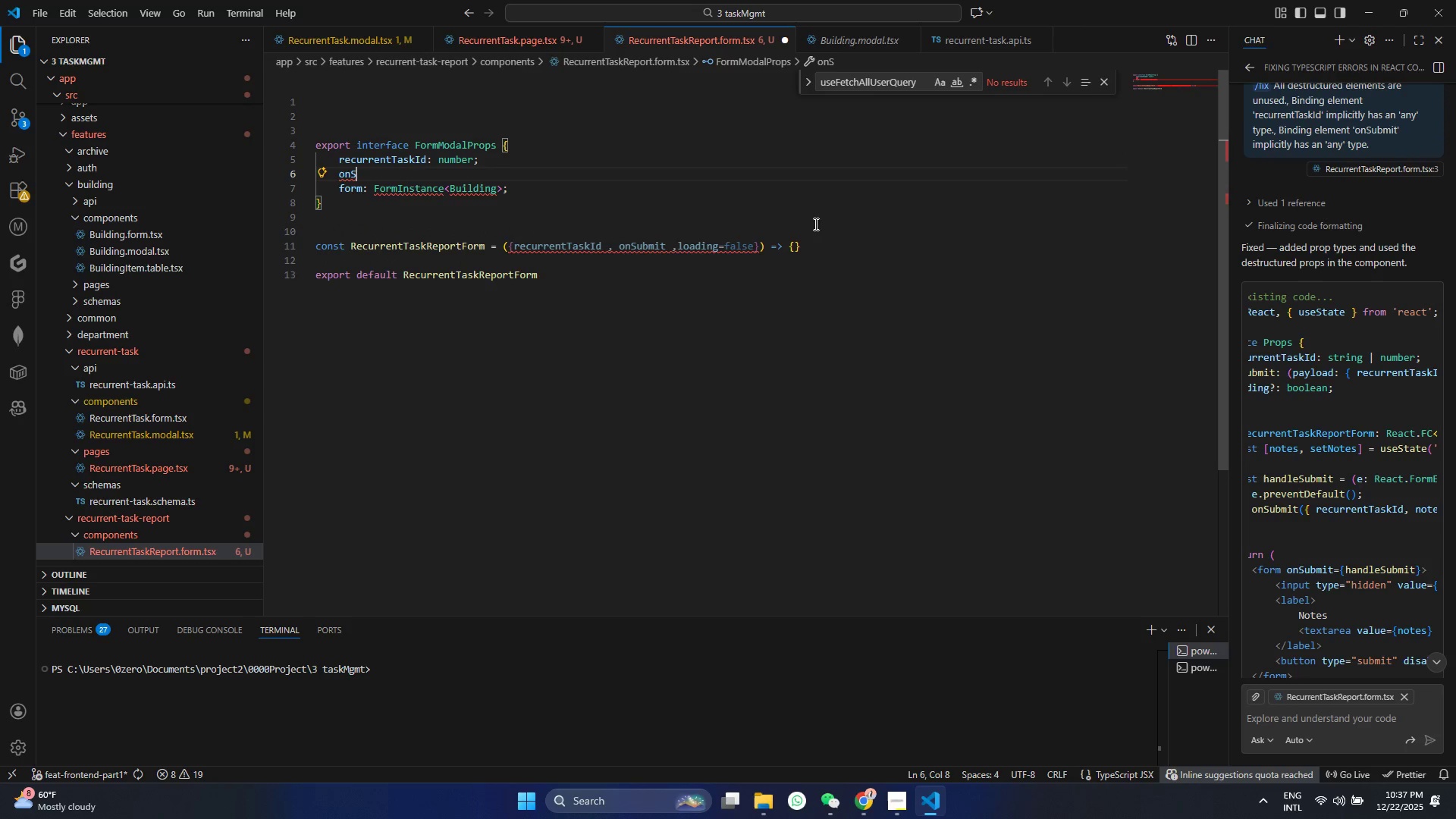 
double_click([632, 248])
 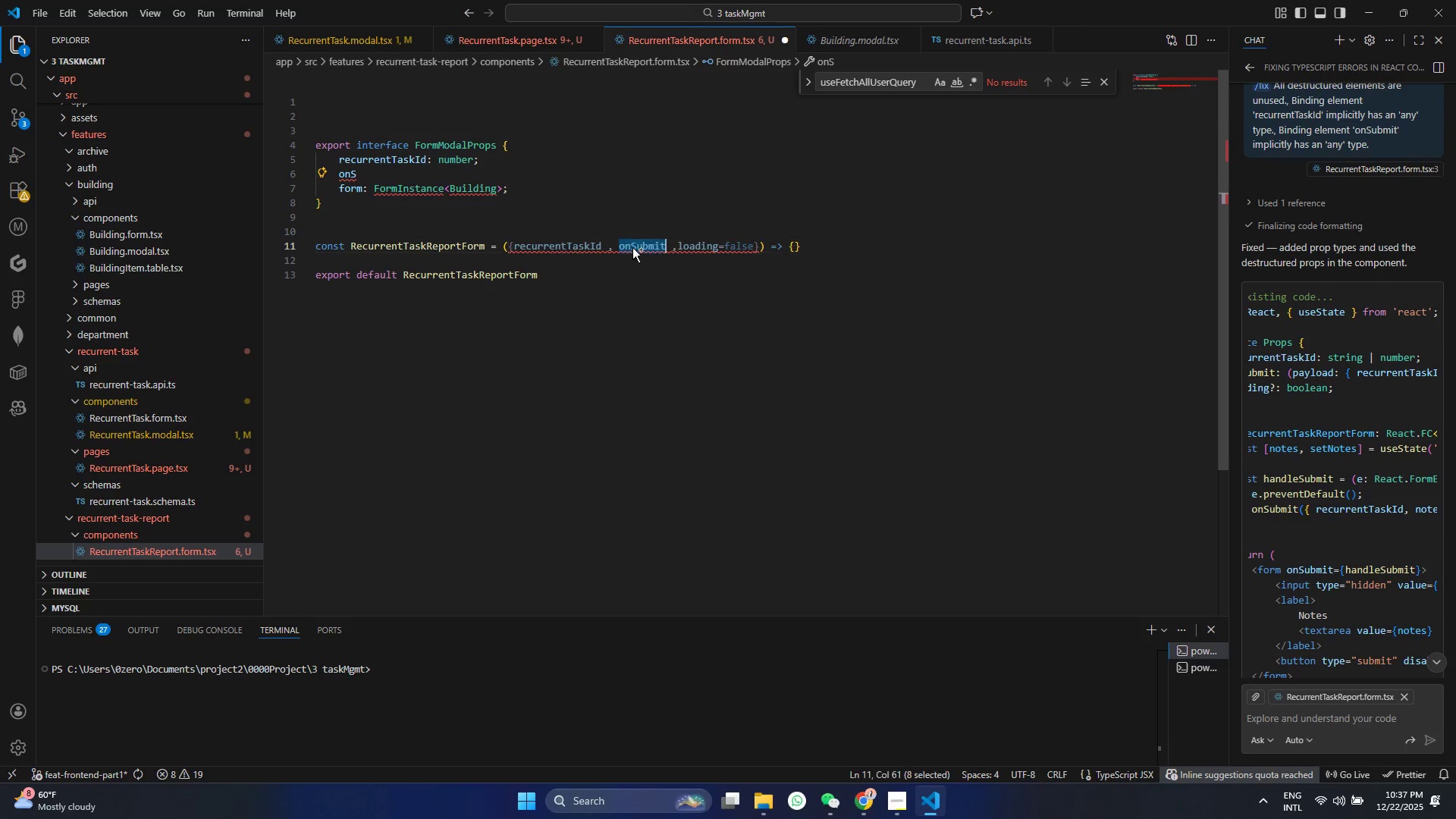 
key(Control+ControlLeft)
 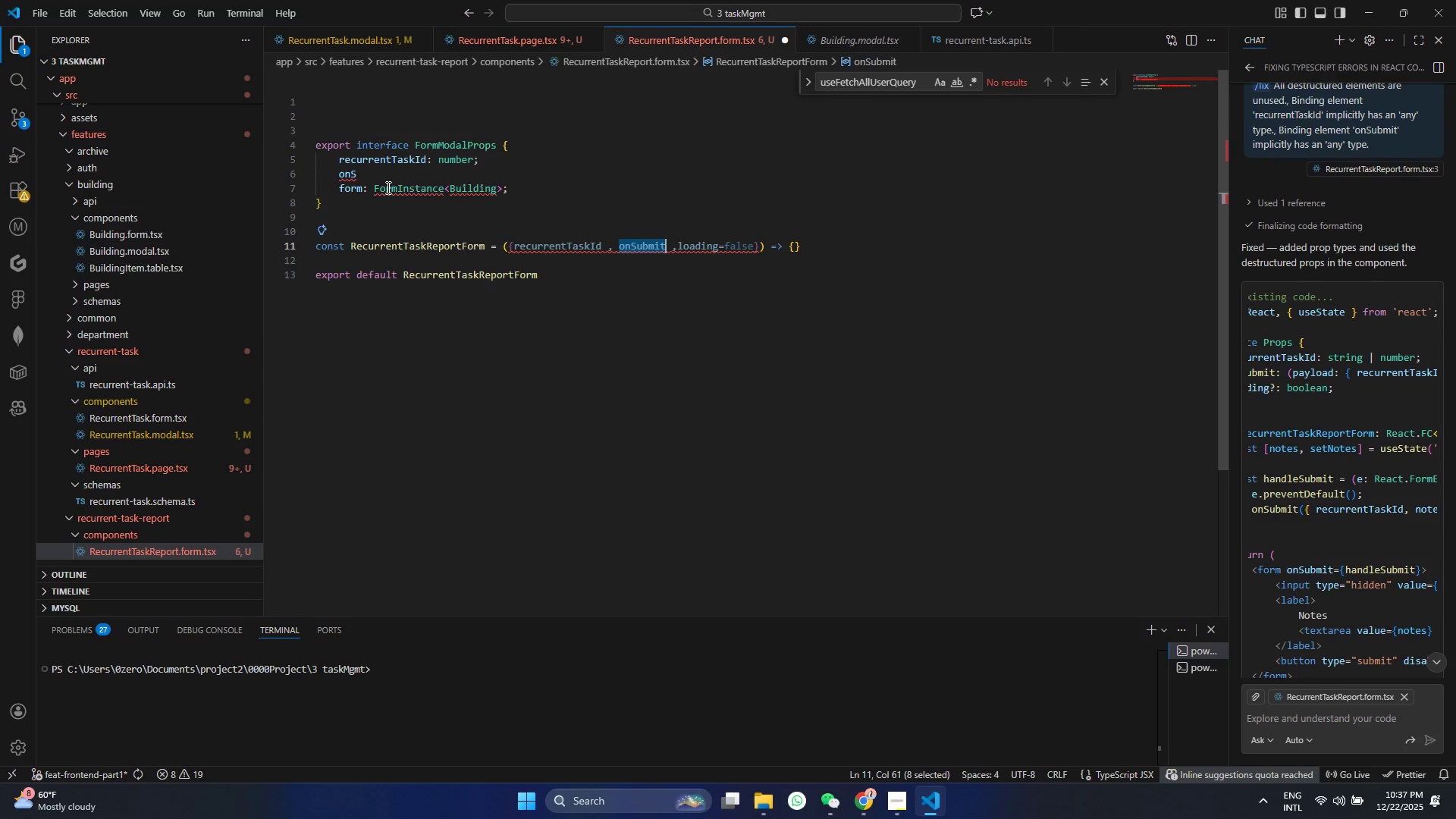 
key(Control+V)
 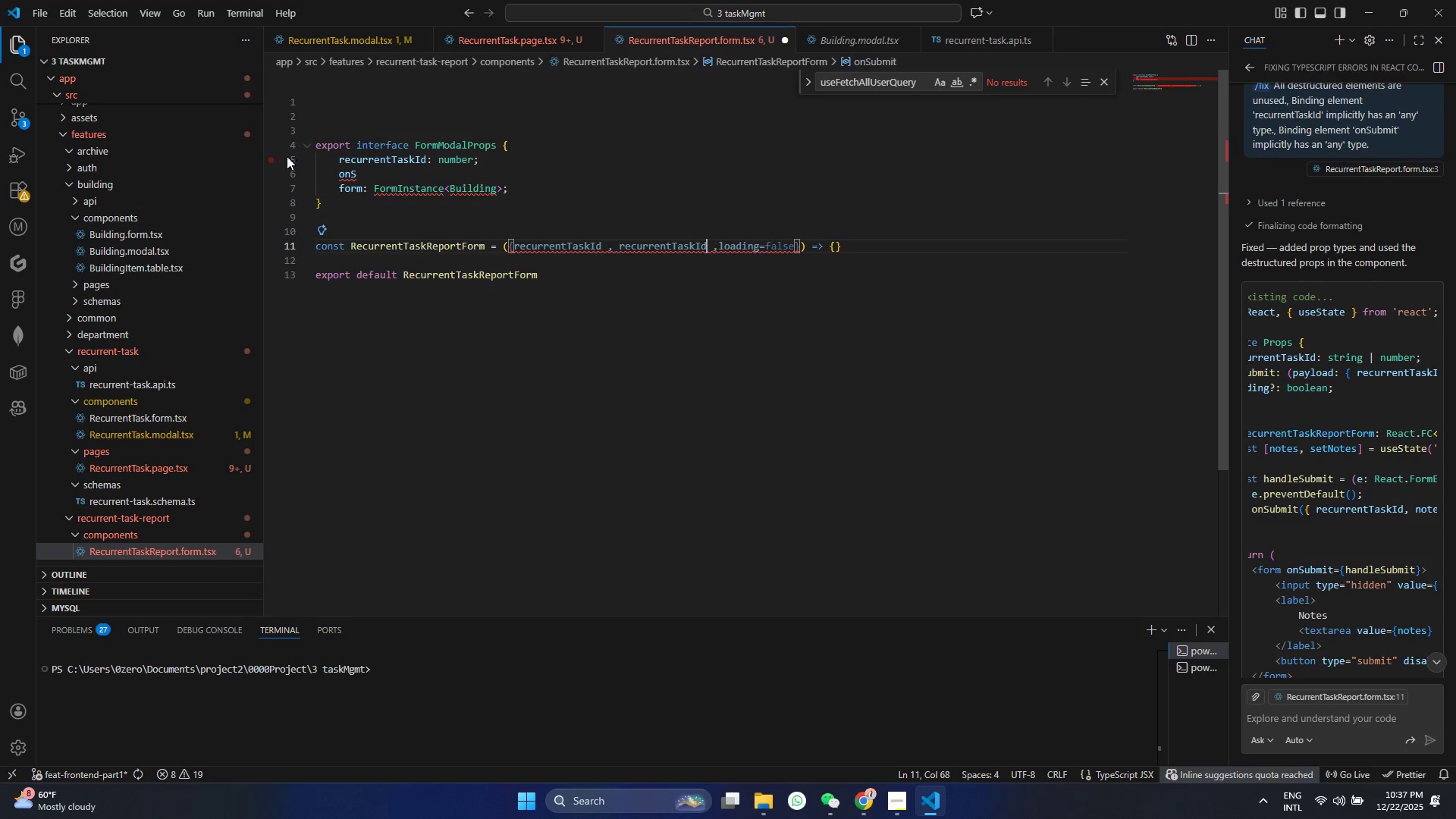 
key(Control+Z)
 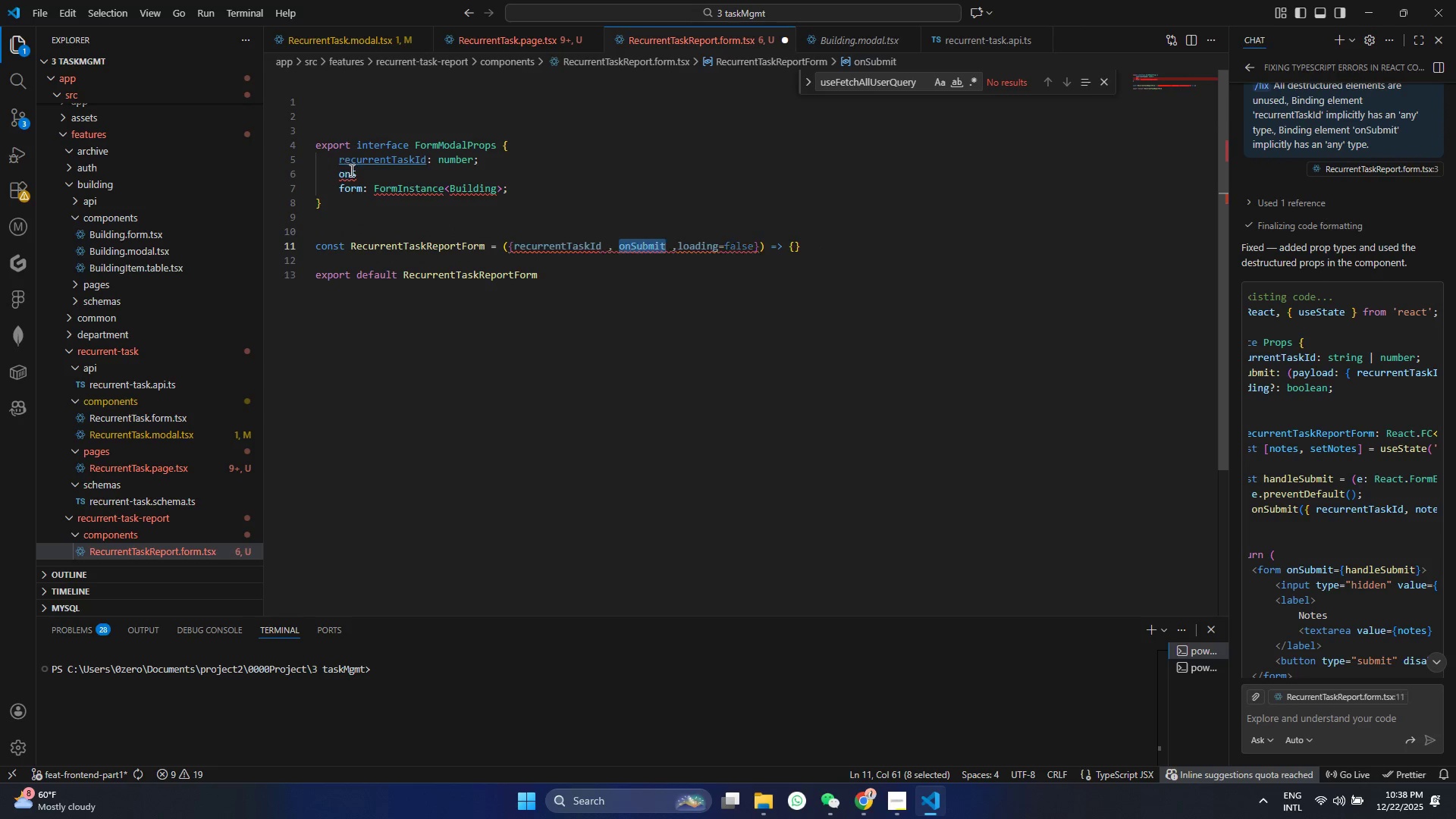 
key(Control+C)
 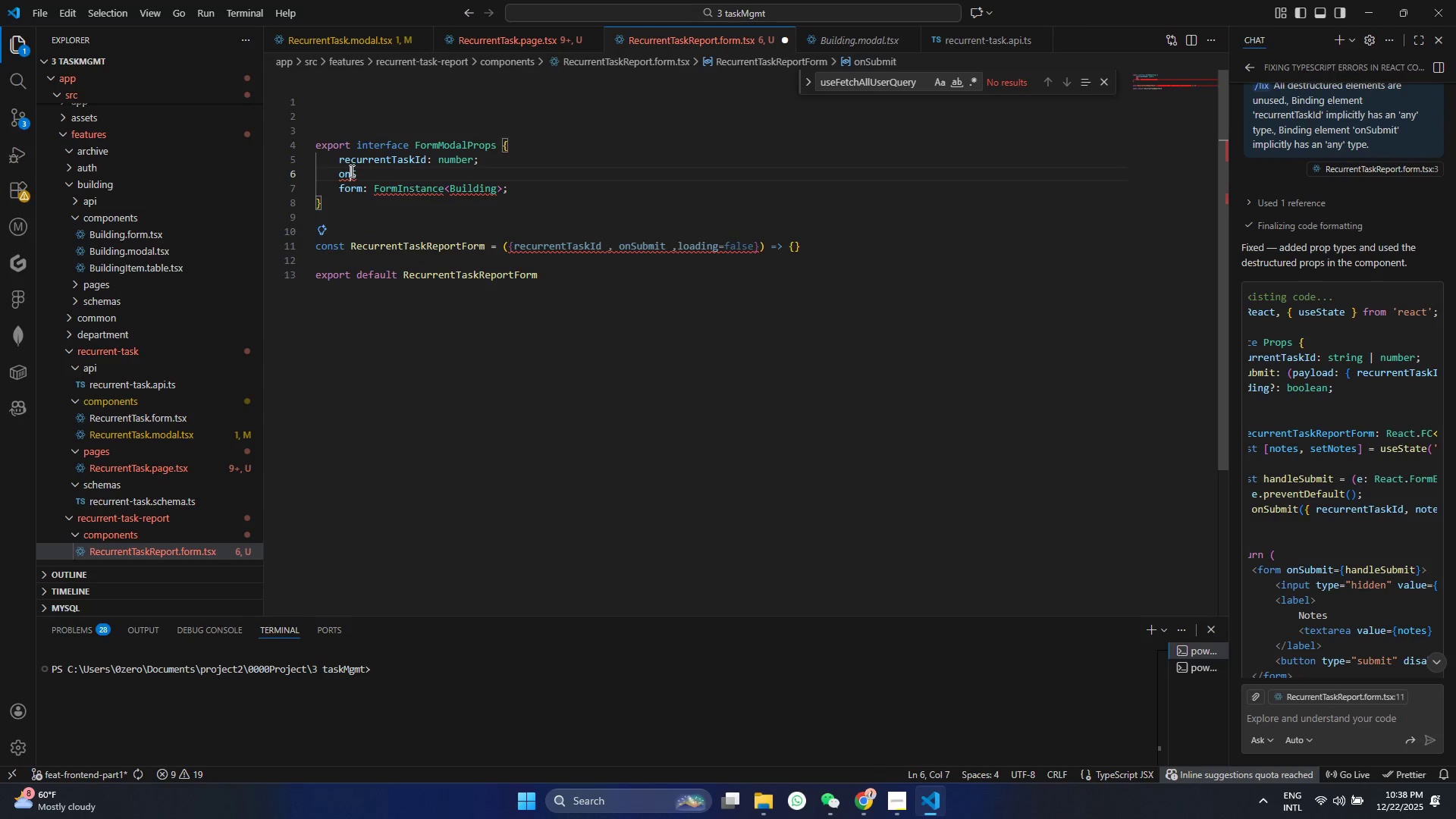 
double_click([350, 171])
 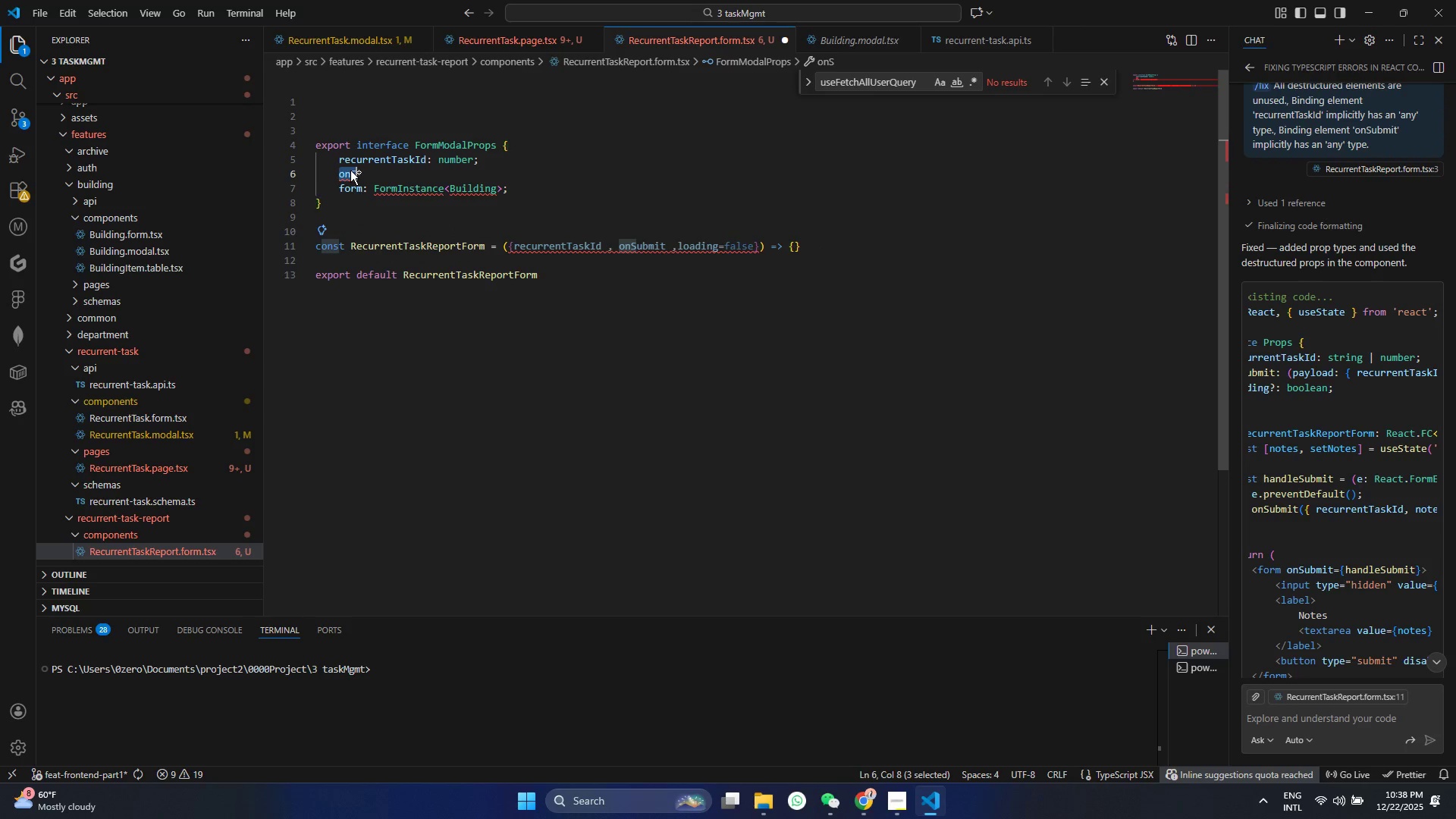 
key(Control+ControlLeft)
 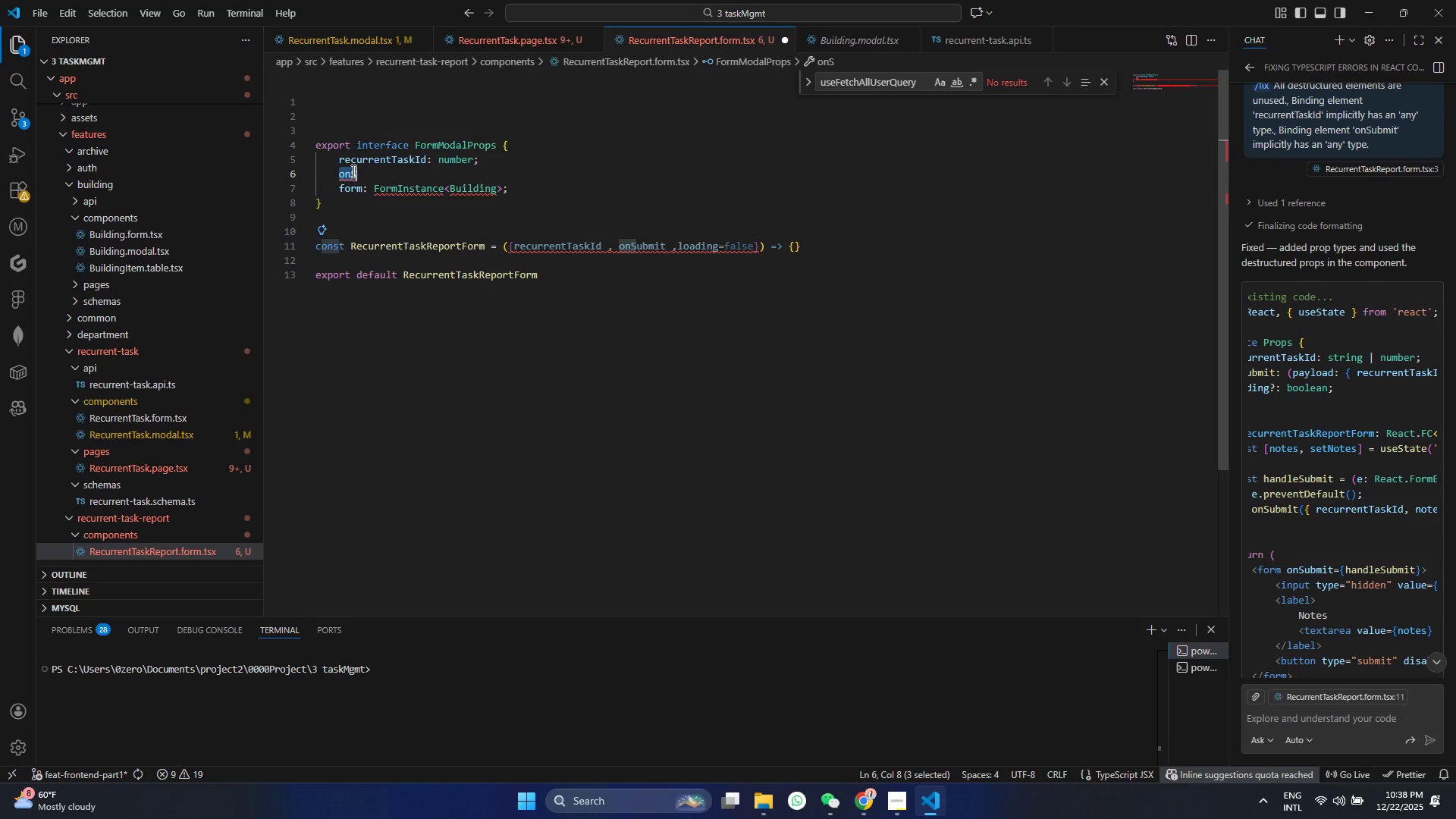 
key(Control+V)
 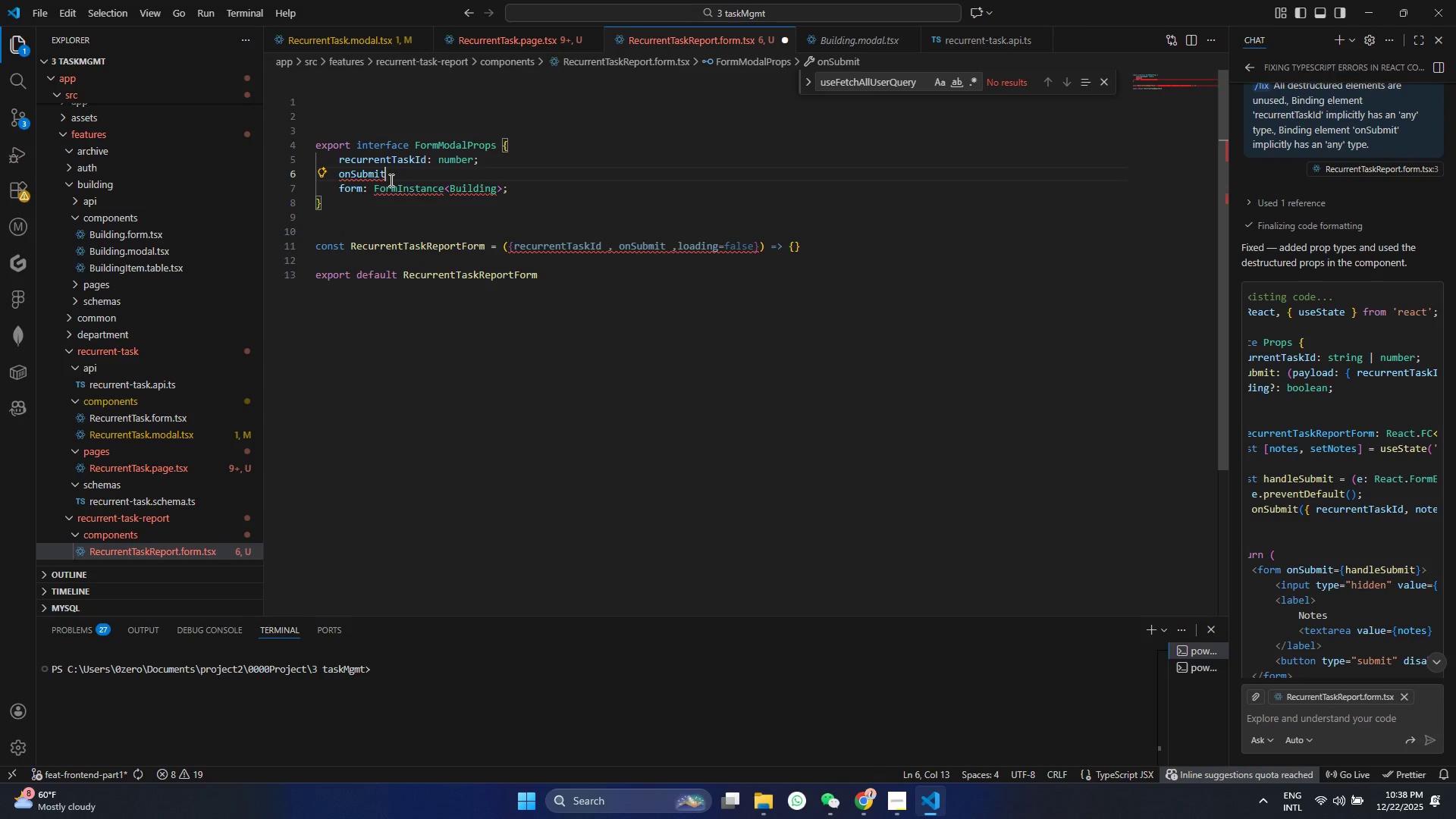 
key(Shift+Semicolon)
 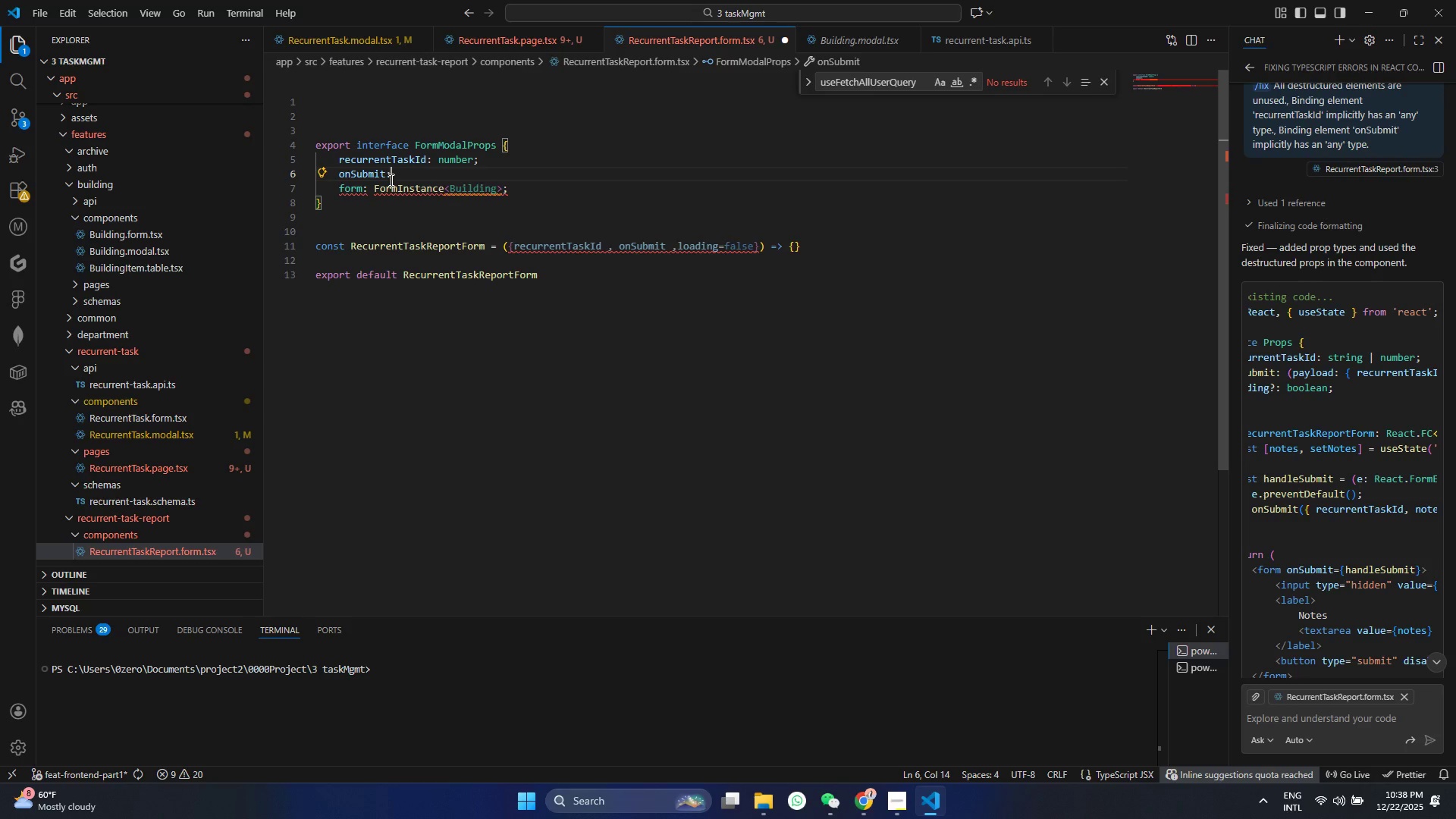 
key(Shift+9)
 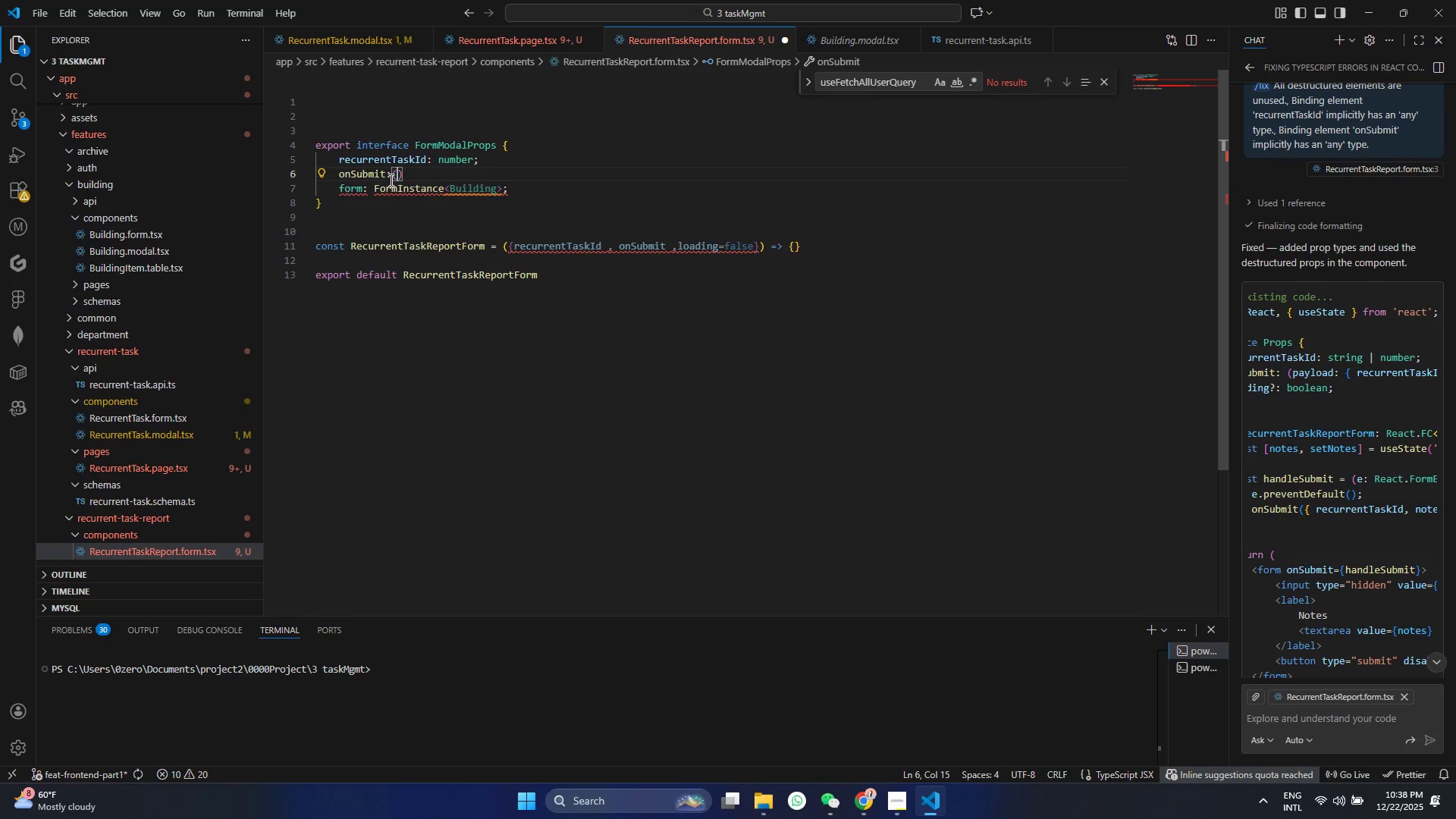 
left_click([440, 184])
 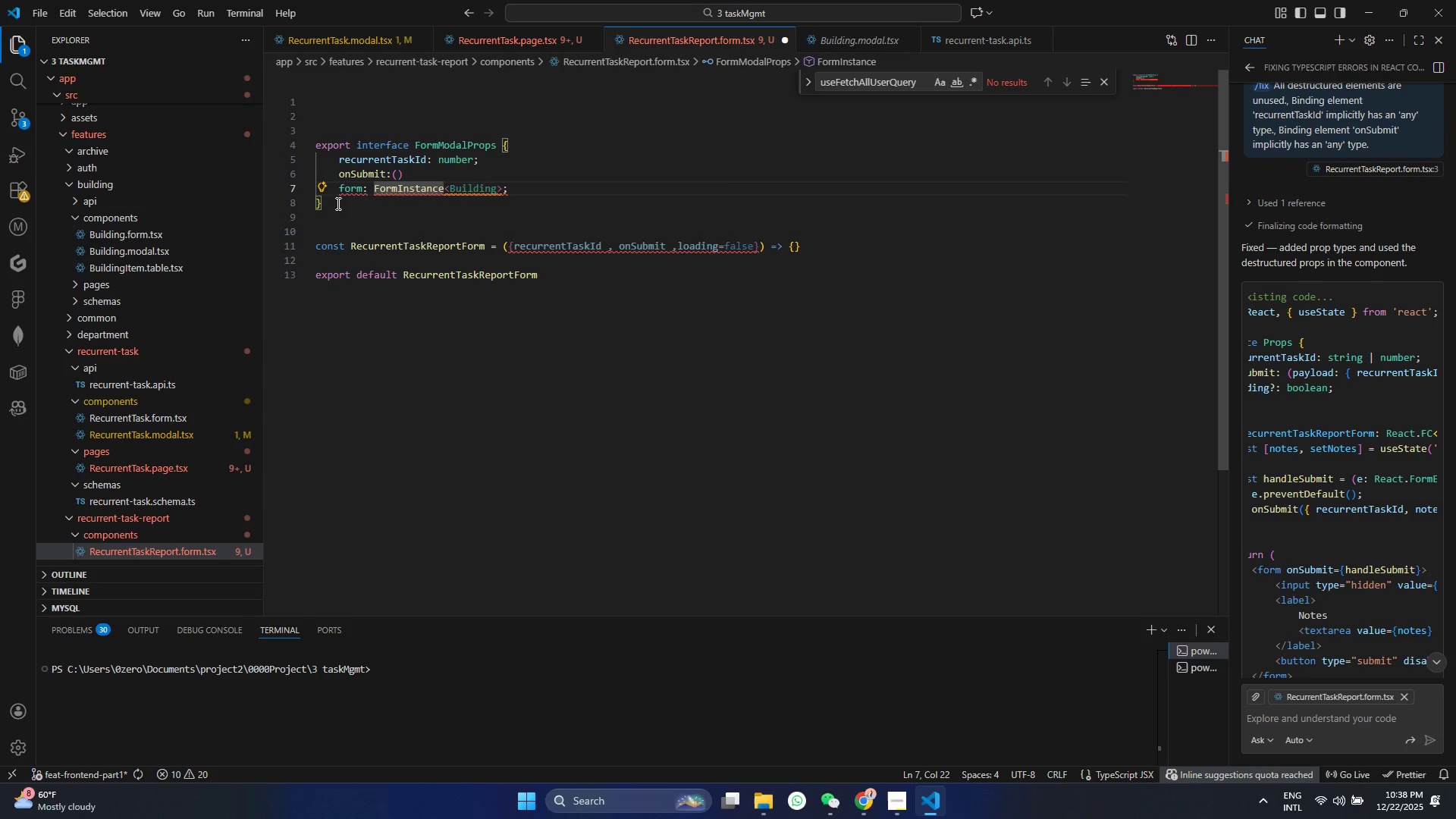 
scroll: coordinate [390, 180], scroll_direction: up, amount: 1.0
 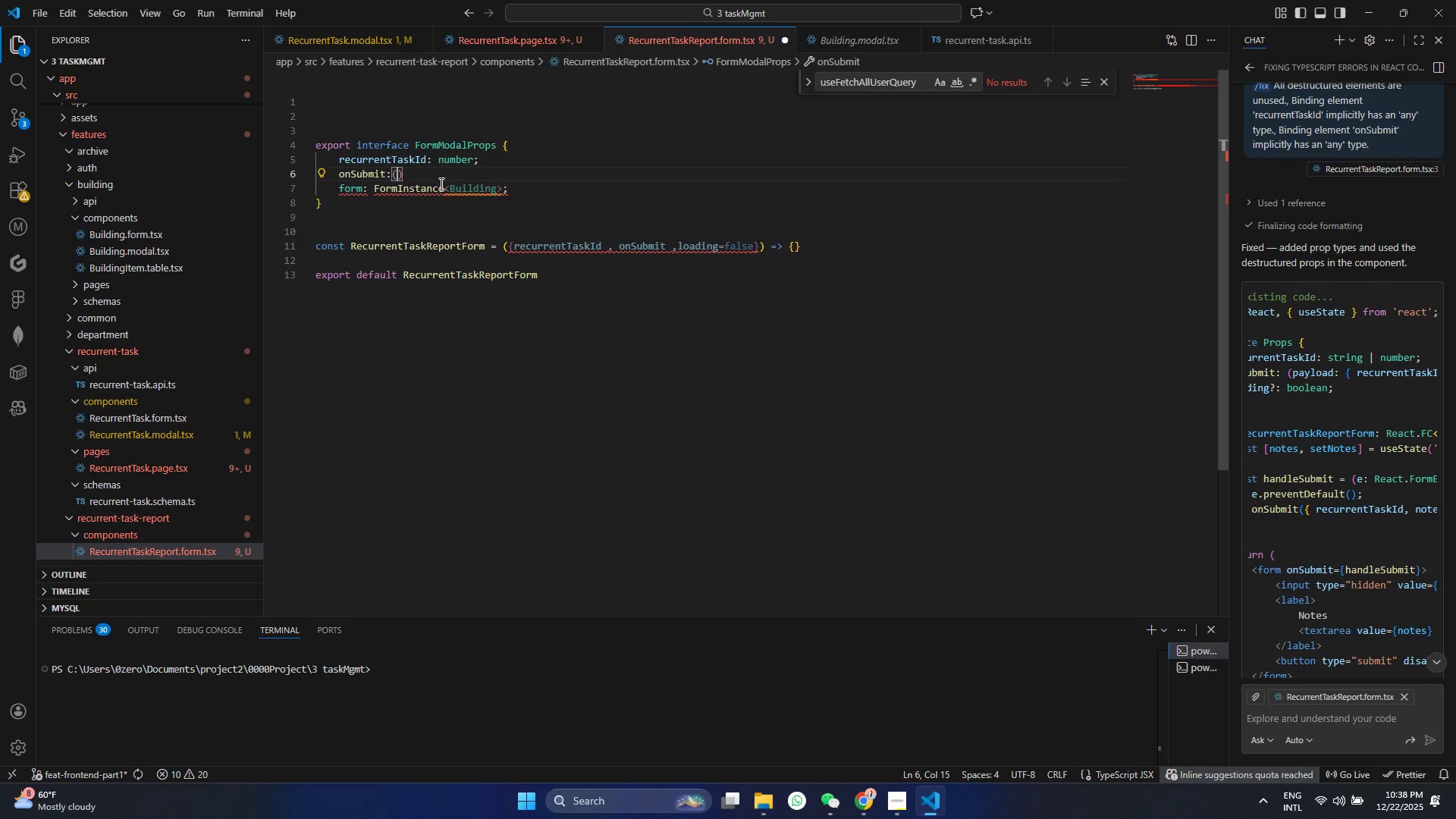 
left_click_drag(start_coordinate=[335, 192], to_coordinate=[527, 190])
 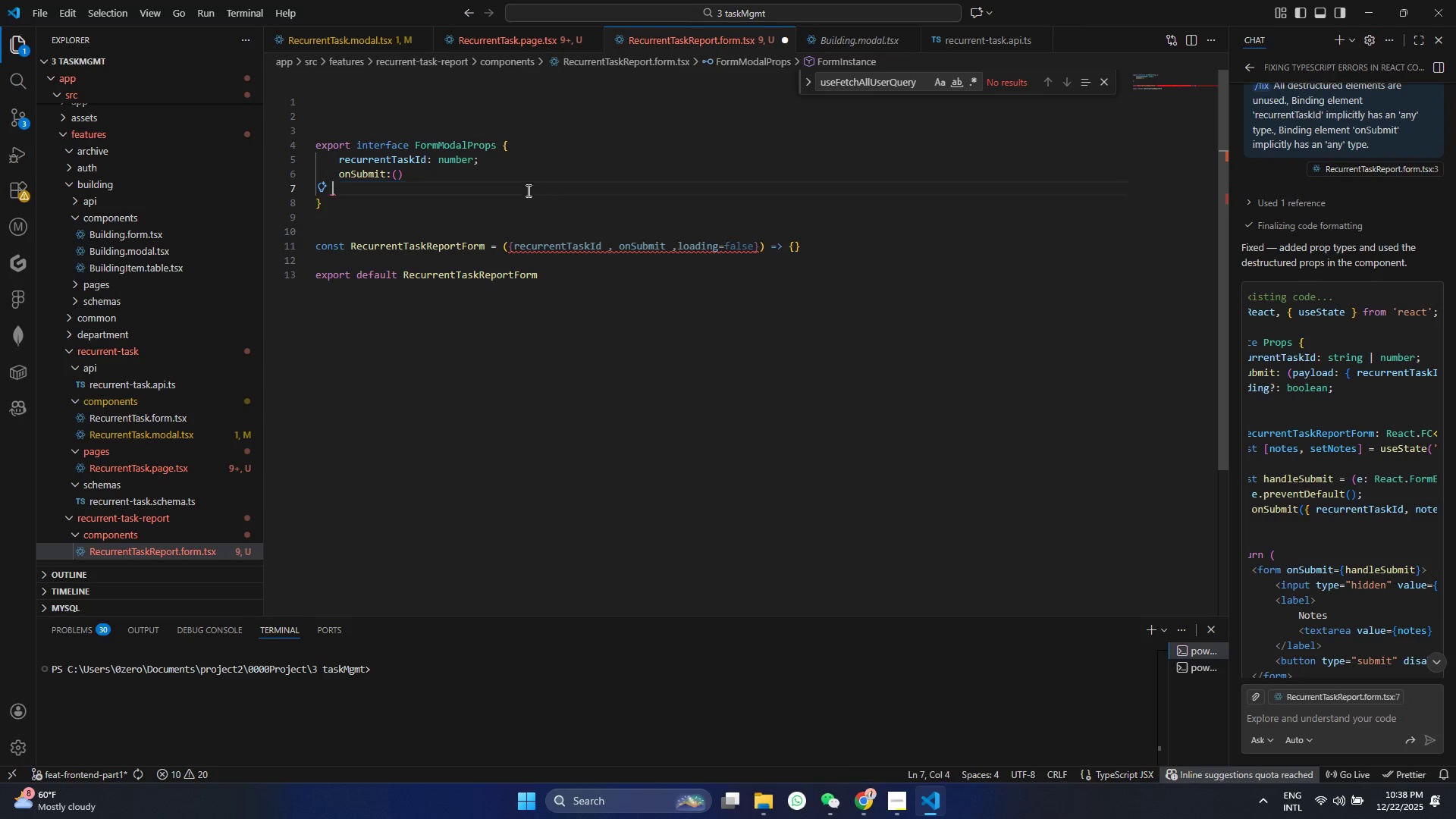 
key(Backspace)
type(loading:boolean)
 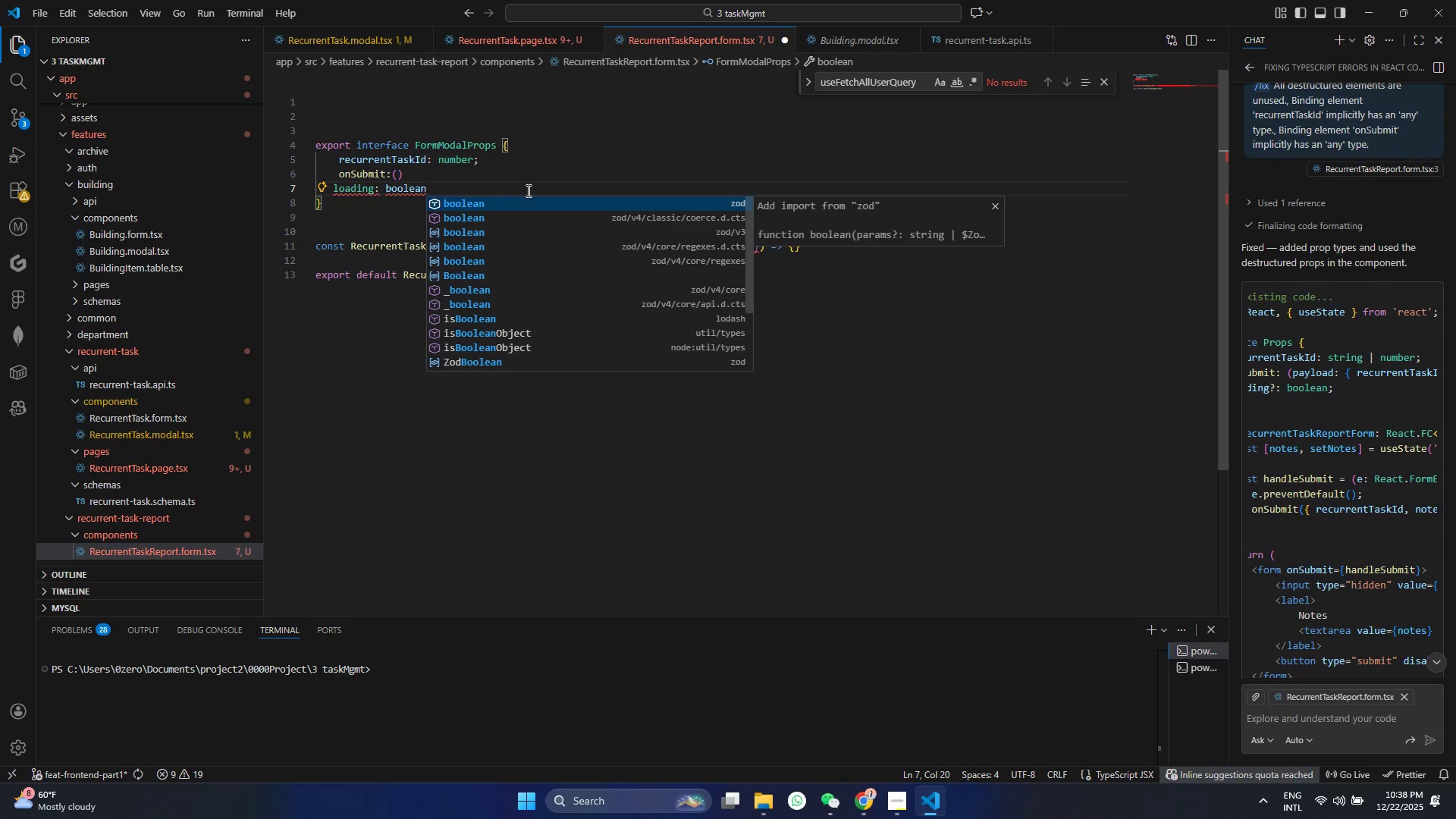 
hold_key(key=Space, duration=28.66)
 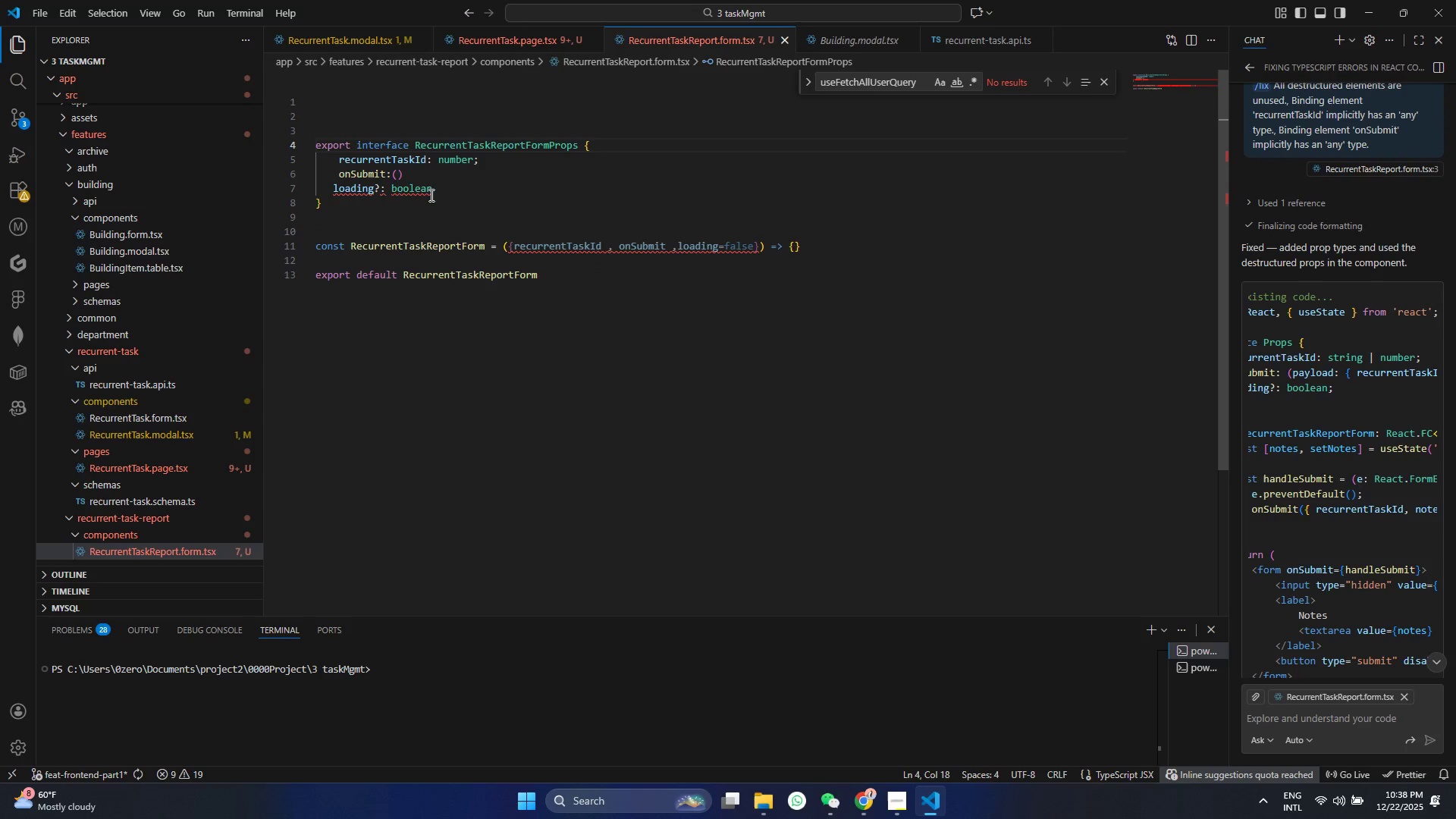 
key(Control+ControlLeft)
 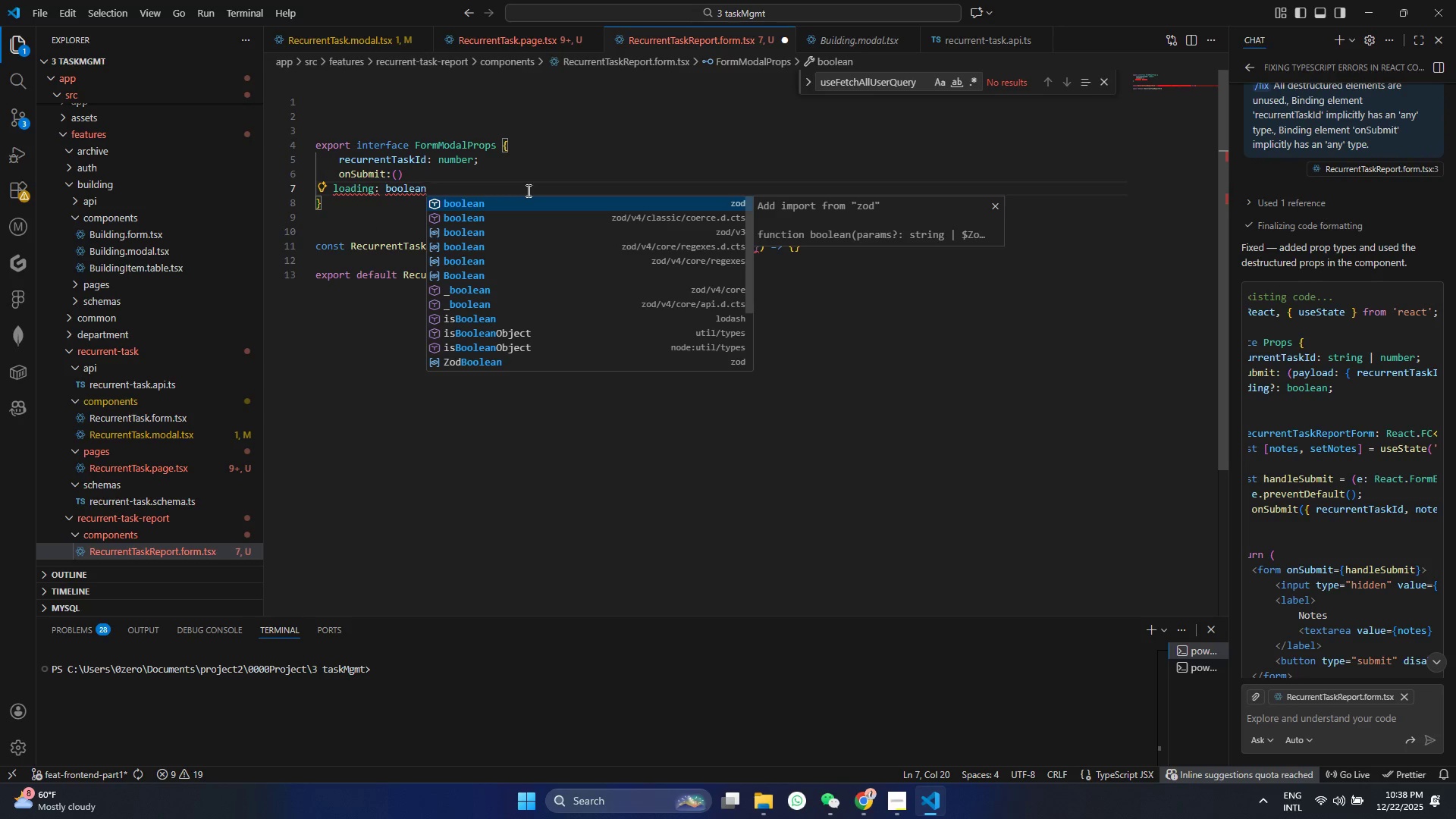 
key(Control+S)
 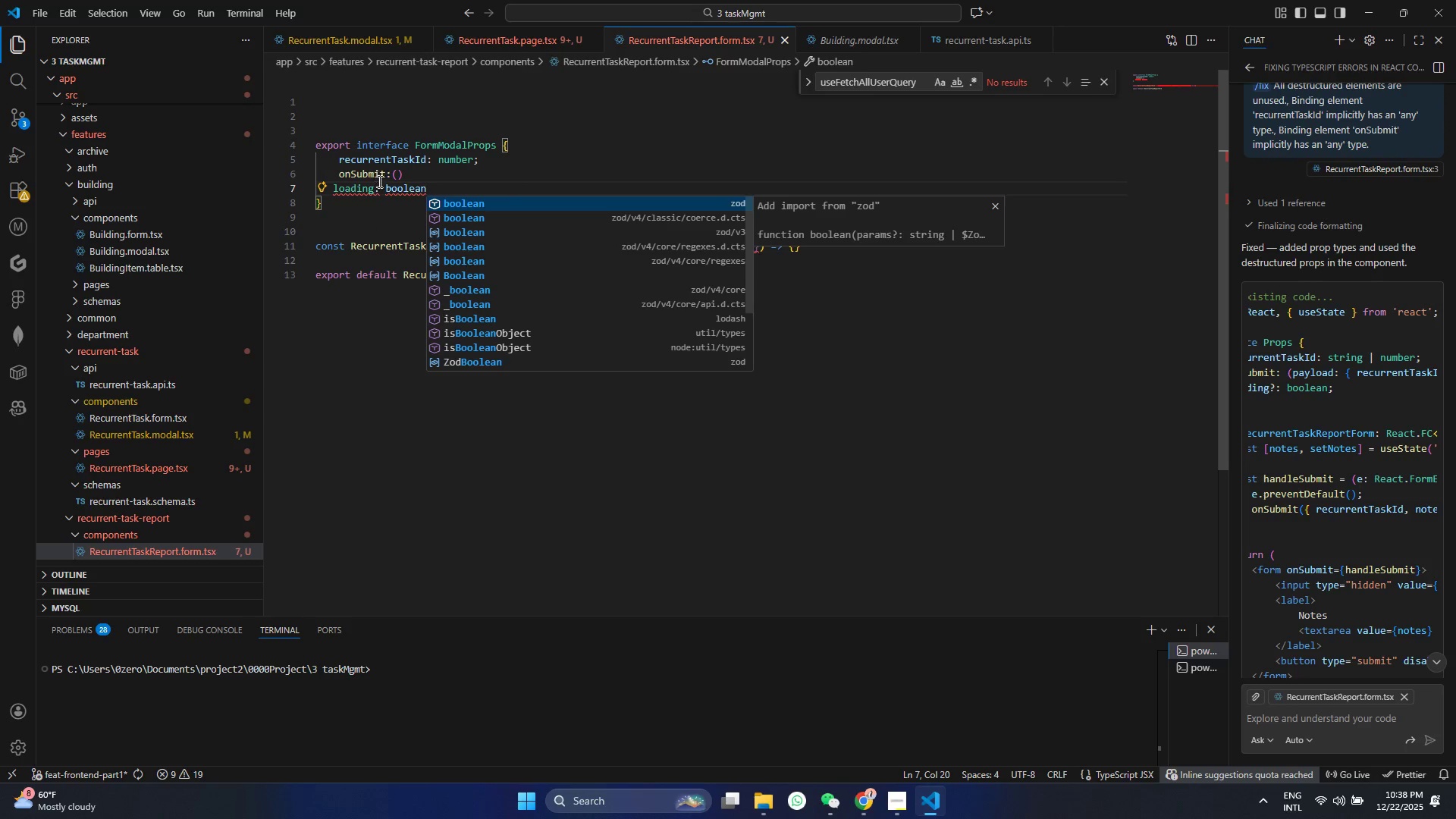 
left_click([374, 187])
 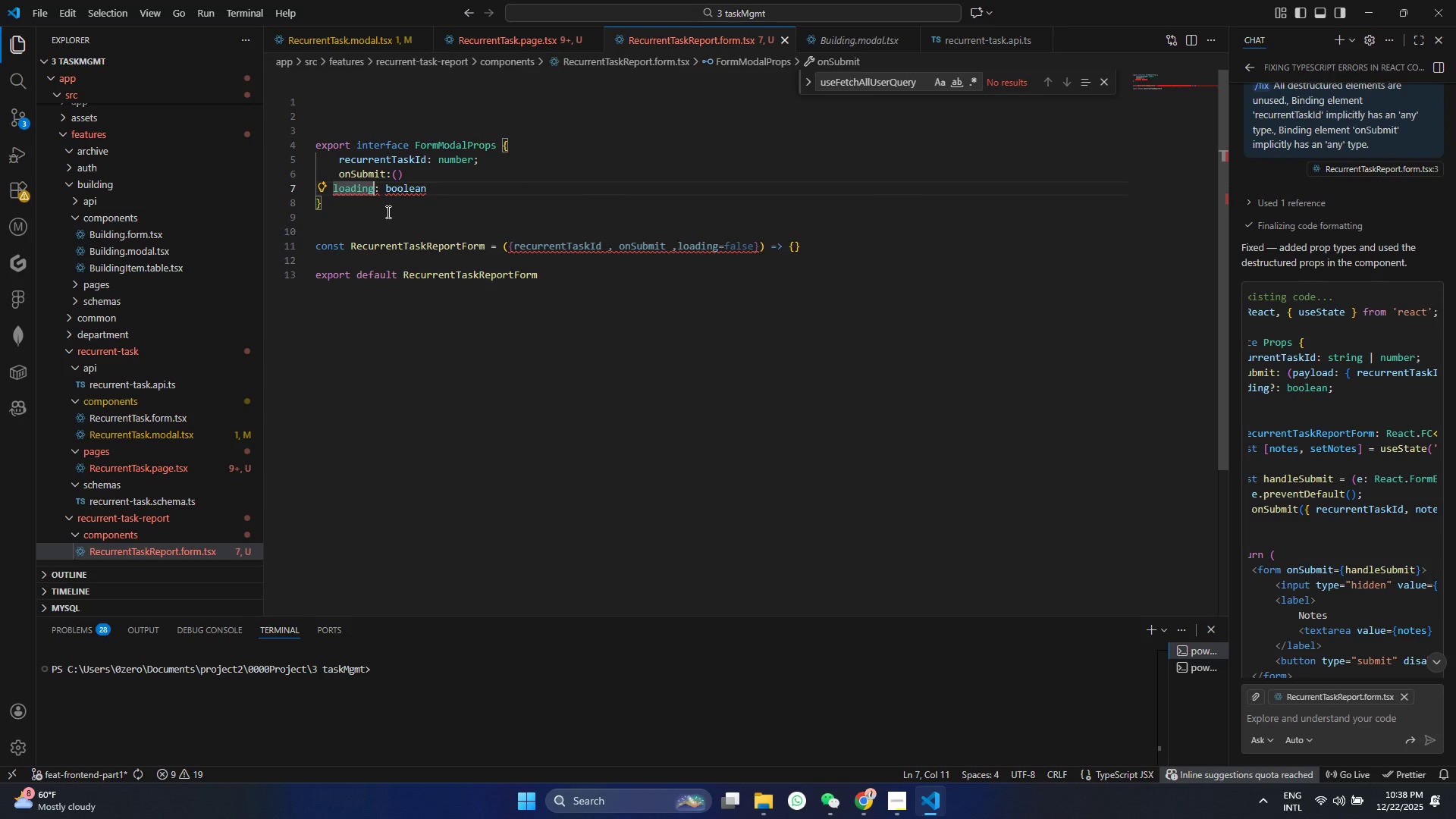 
hold_key(key=ShiftRight, duration=1.5)
 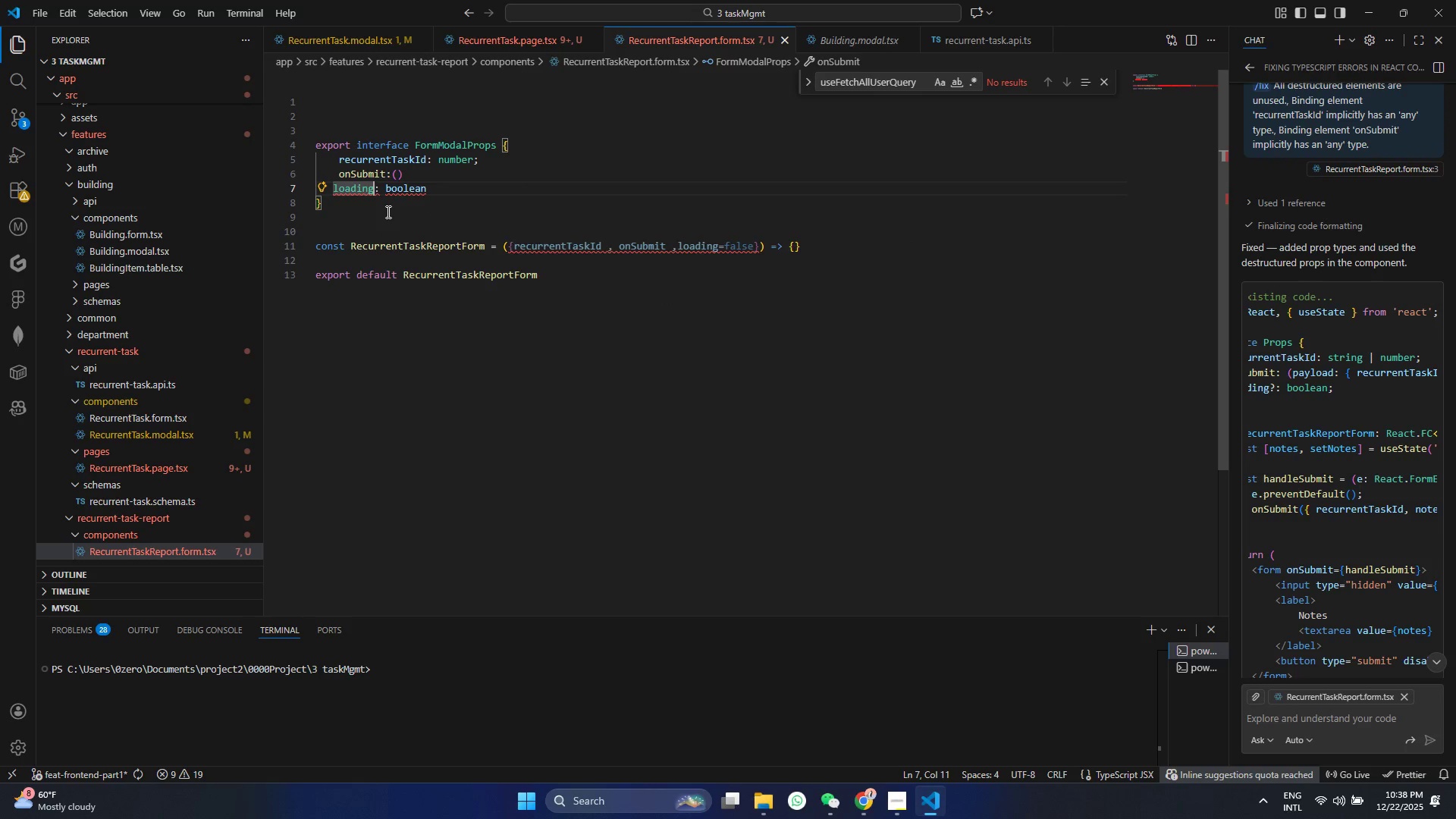 
key(Shift+Slash)
 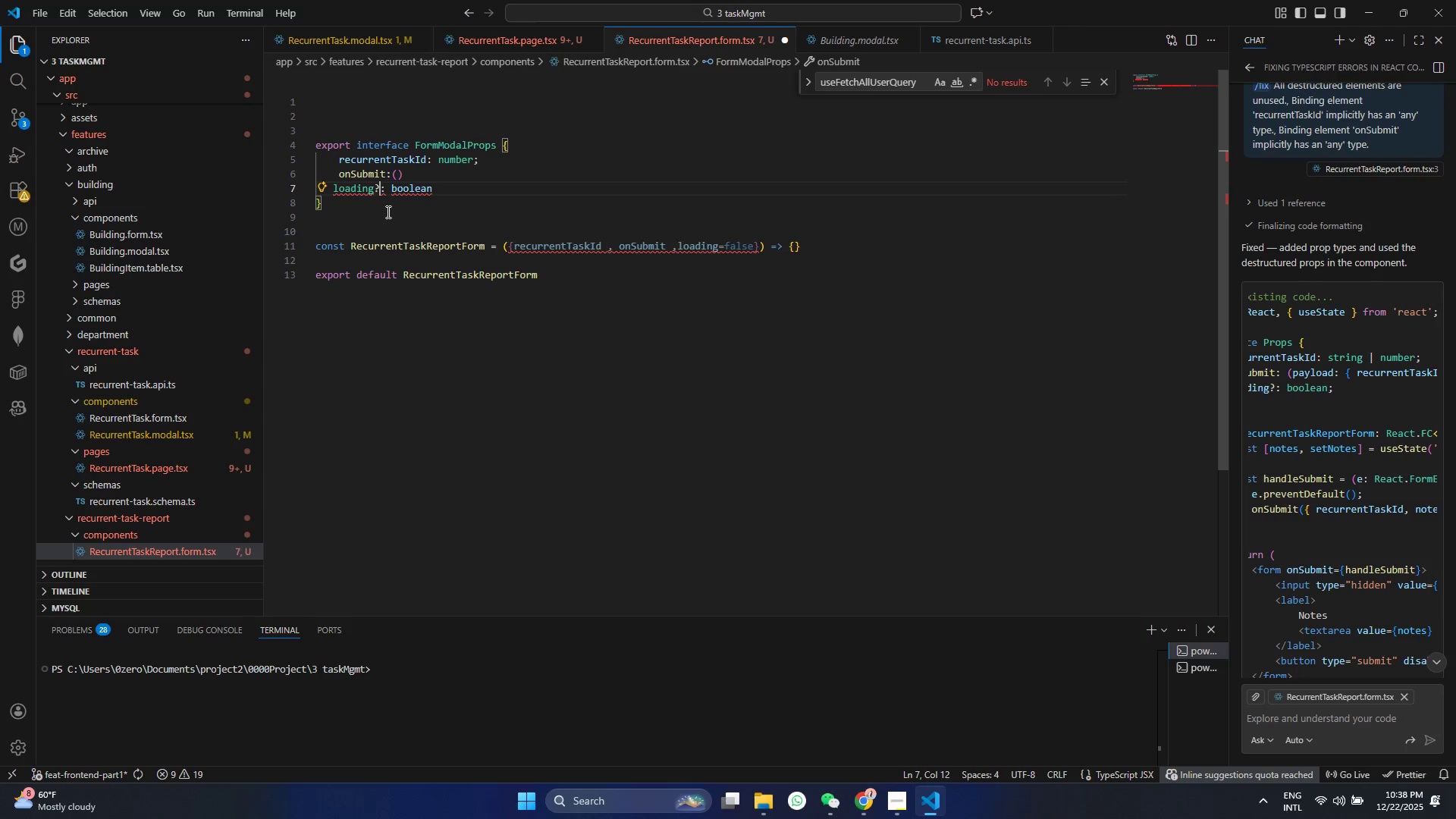 
key(Control+Shift+ControlLeft)
 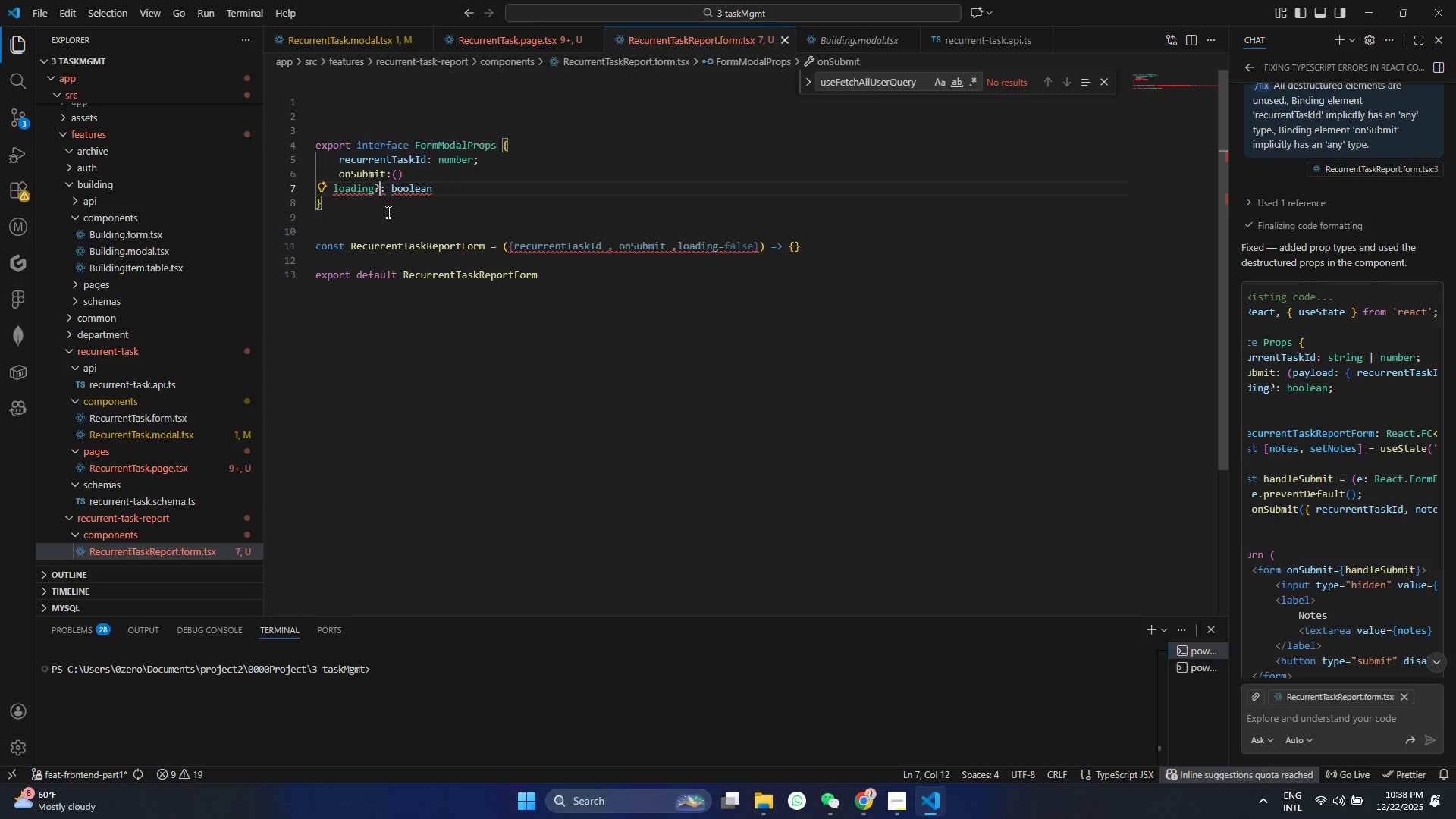 
key(Control+Shift+S)
 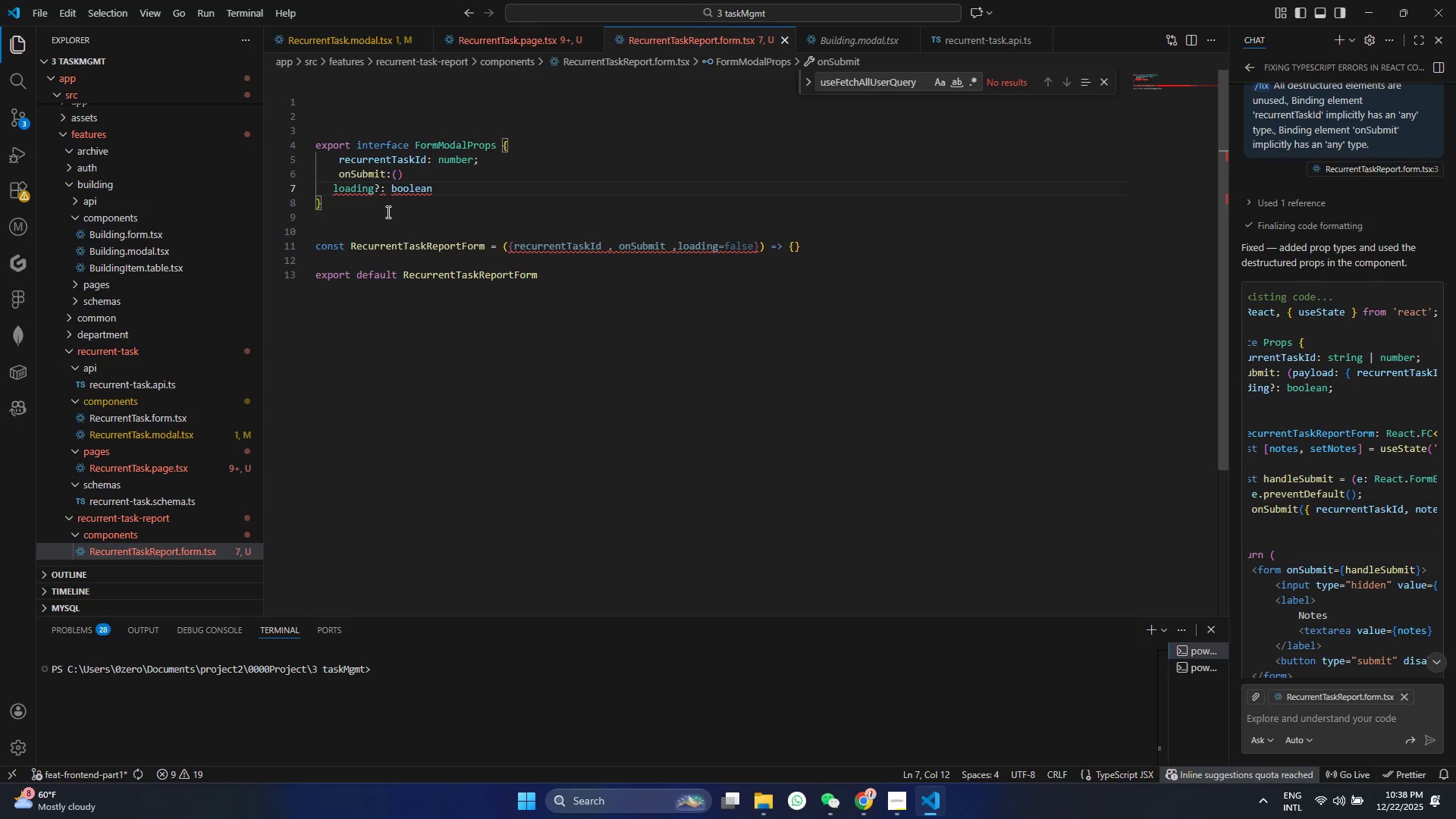 
left_click([388, 216])
 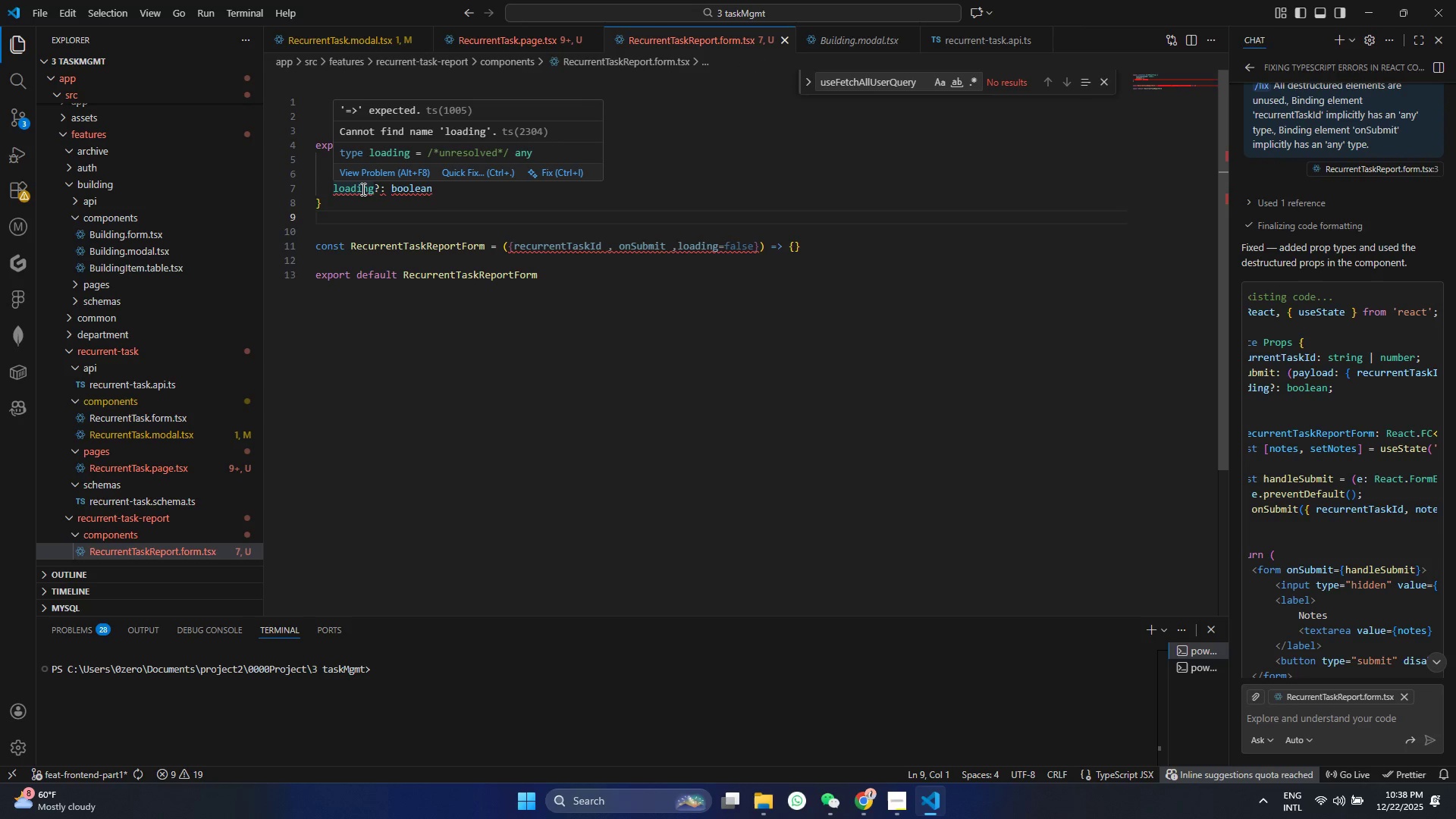 
left_click([366, 209])
 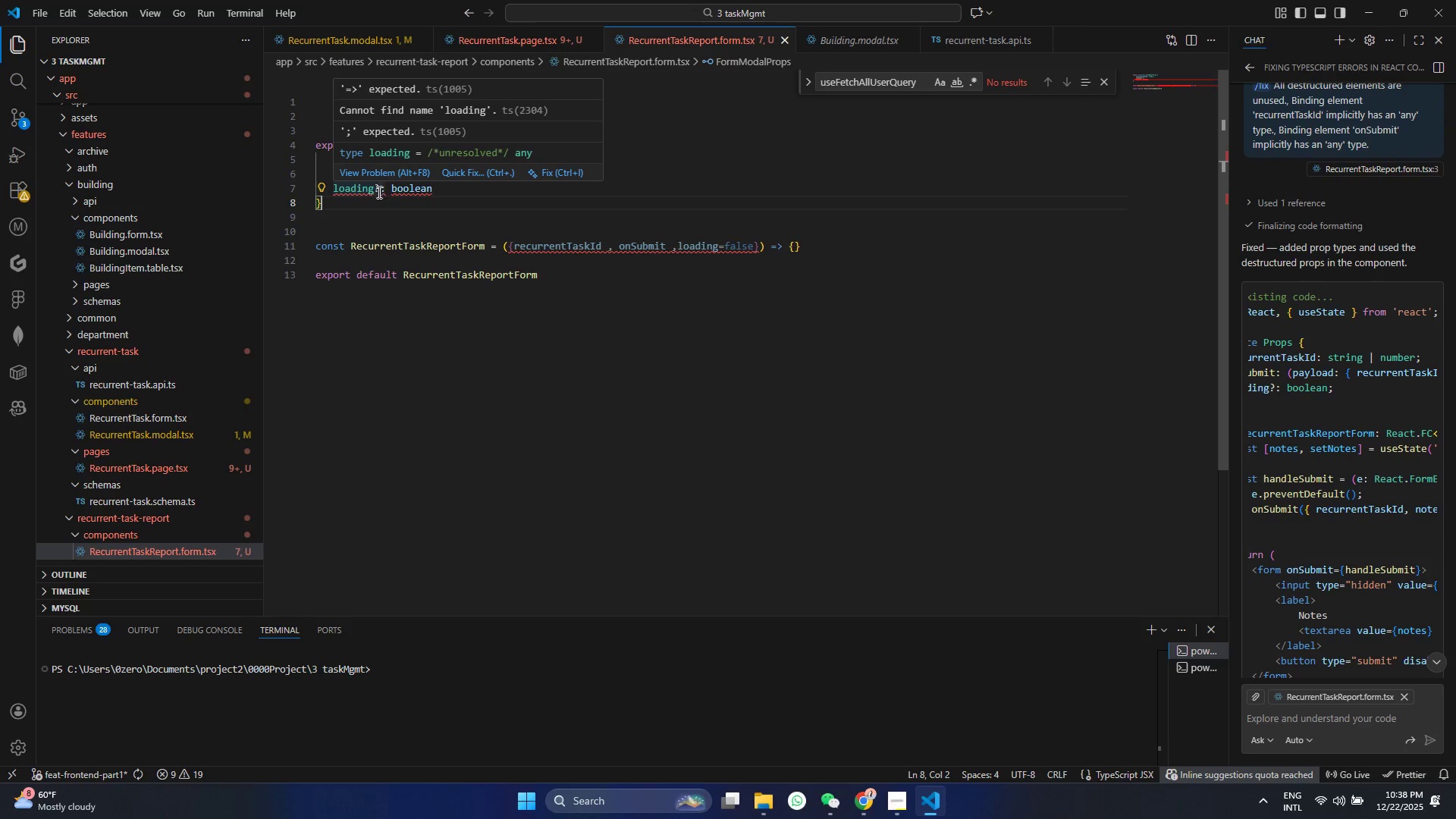 
left_click([391, 246])
 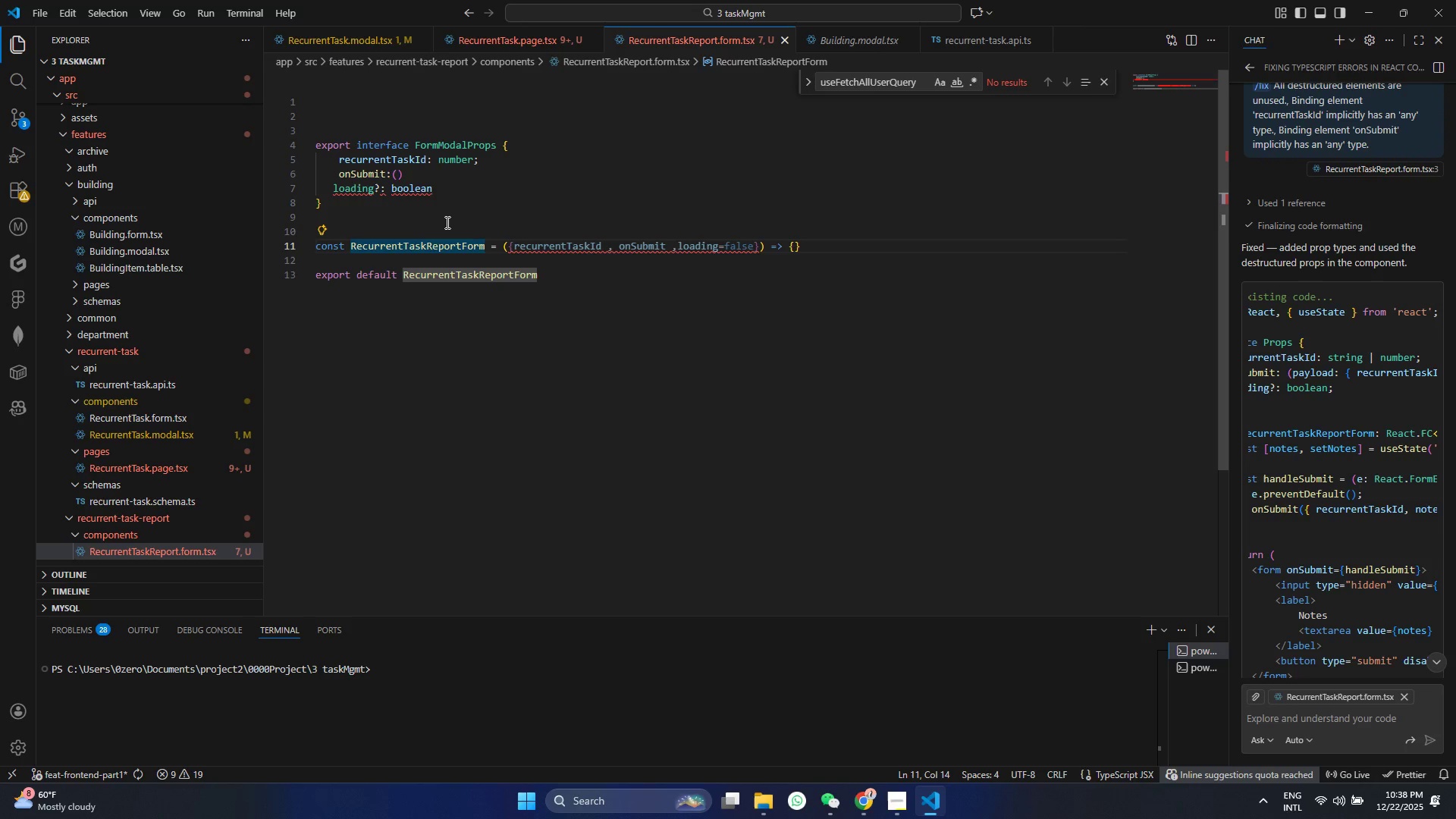 
double_click([446, 222])
 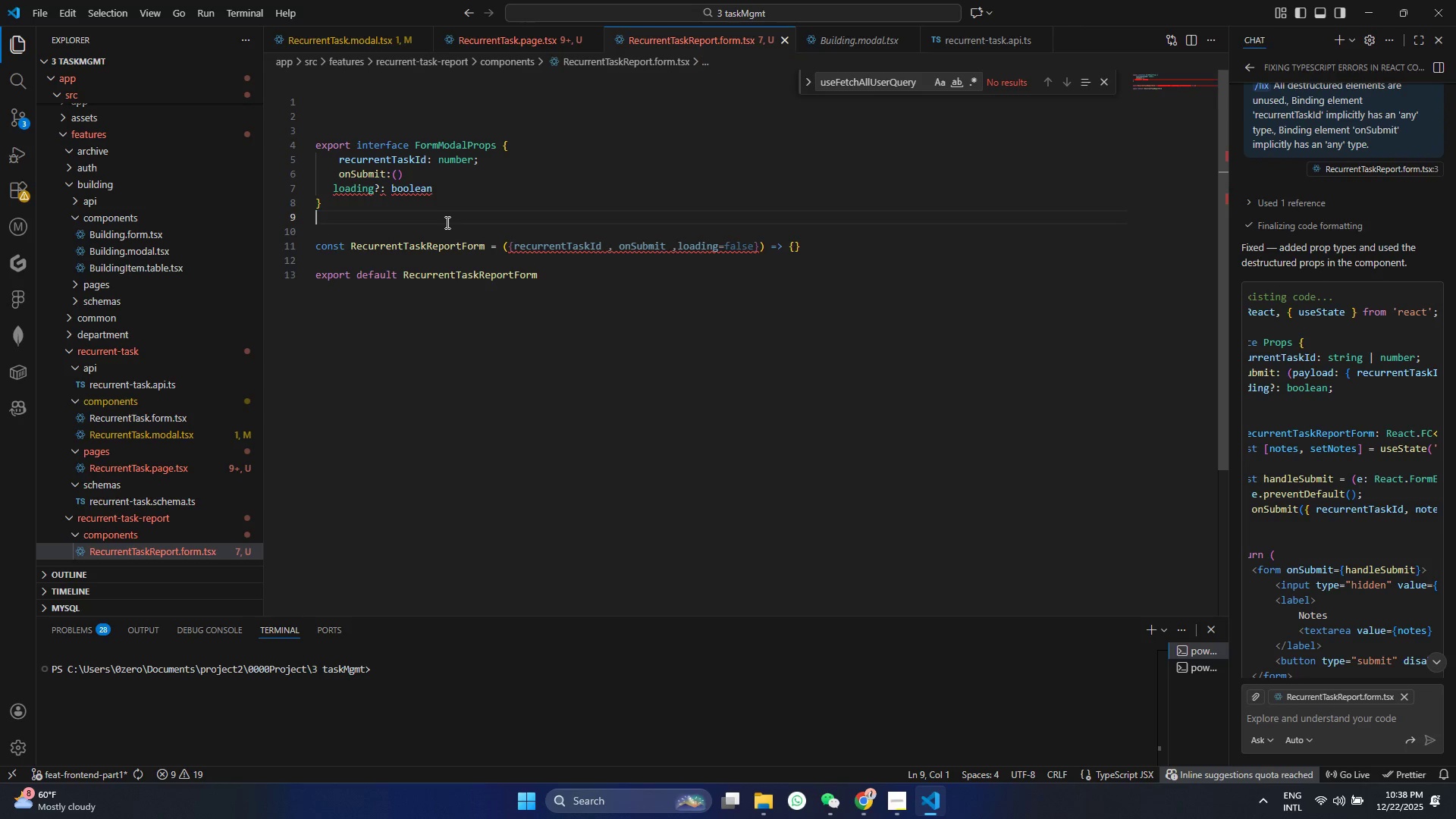 
key(Control+C)
 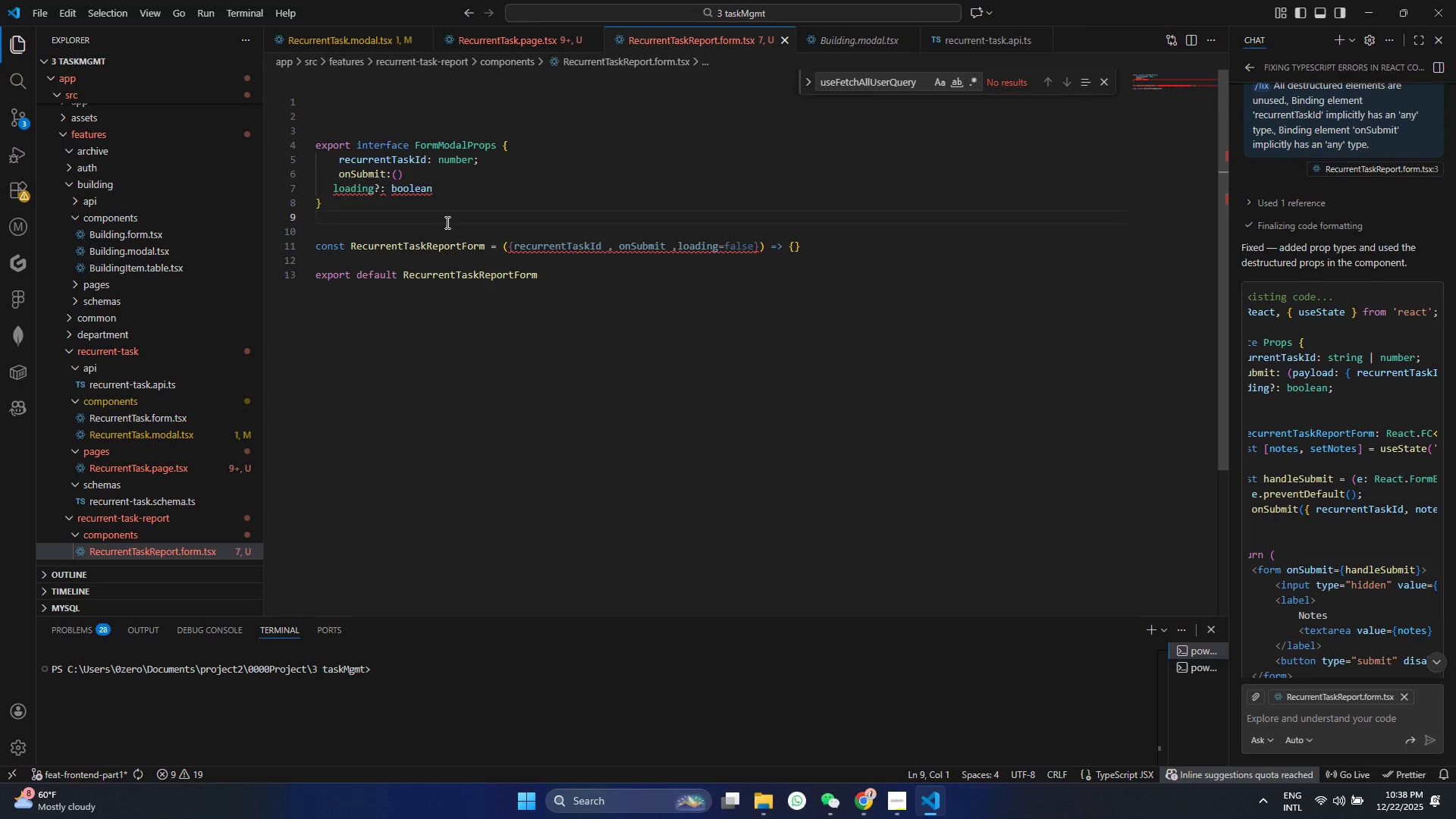 
key(Control+C)
 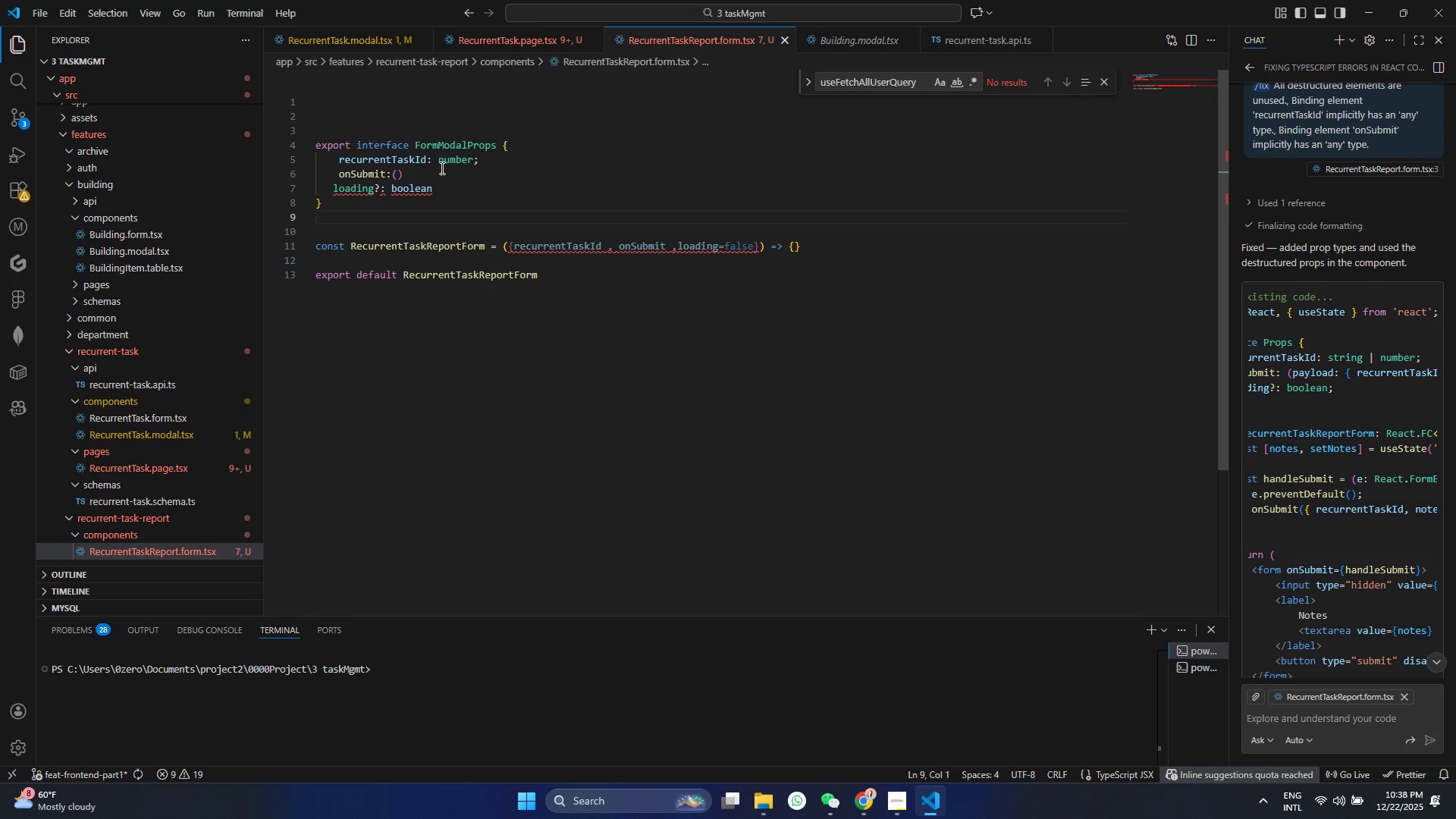 
key(Control+C)
 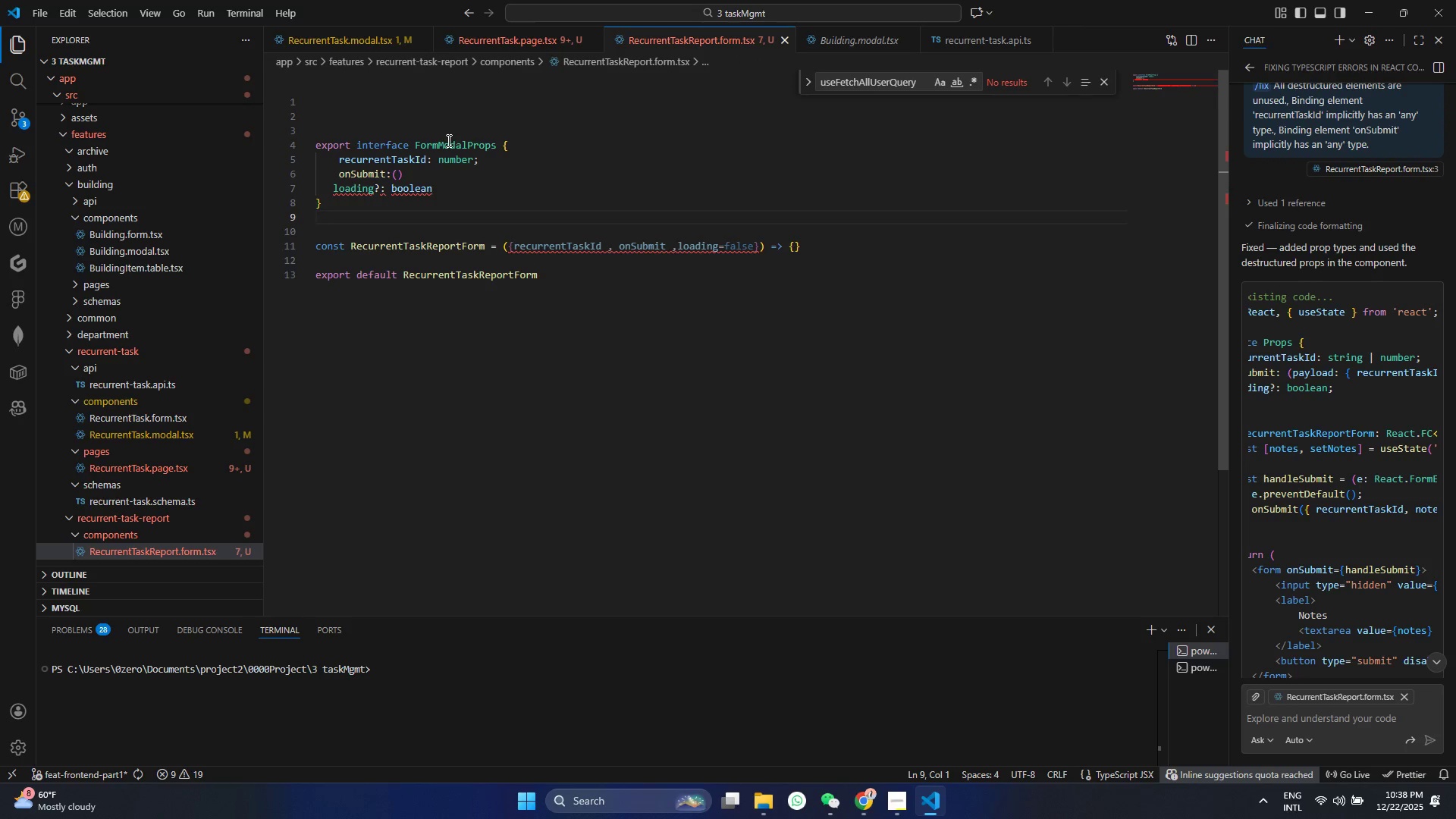 
left_click([447, 143])
 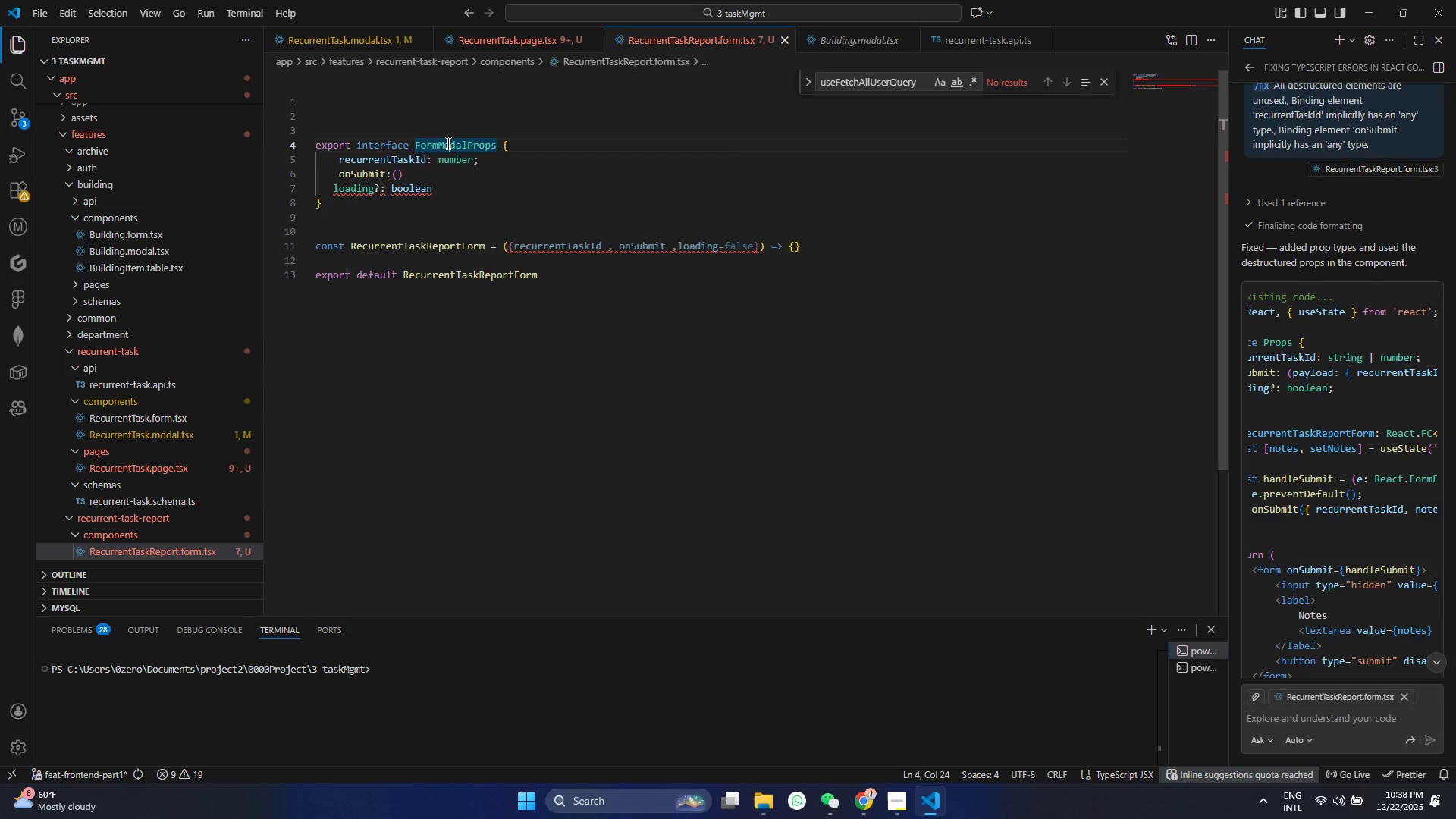 
key(Control+ControlLeft)
 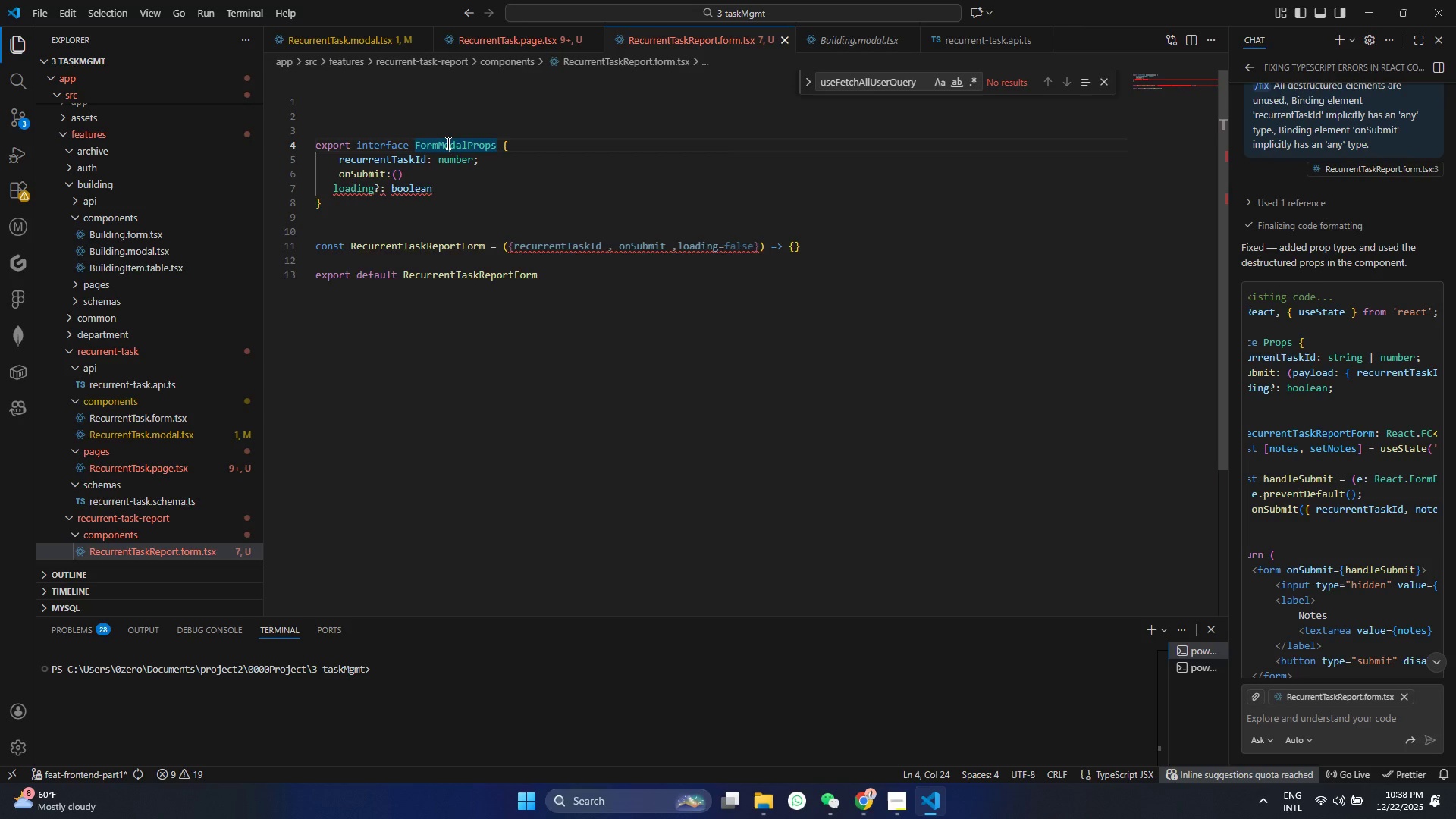 
double_click([447, 143])
 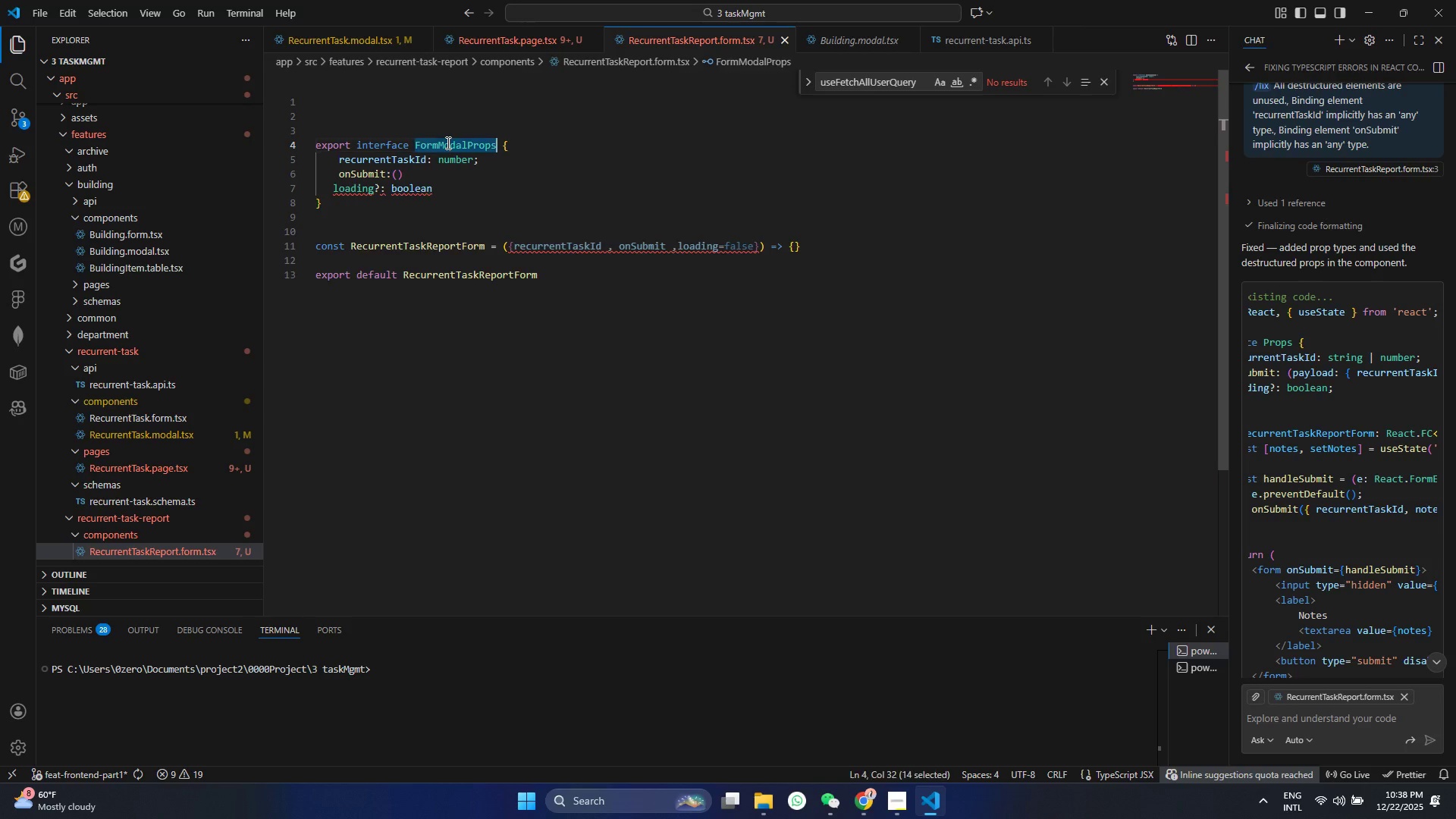 
key(V)
 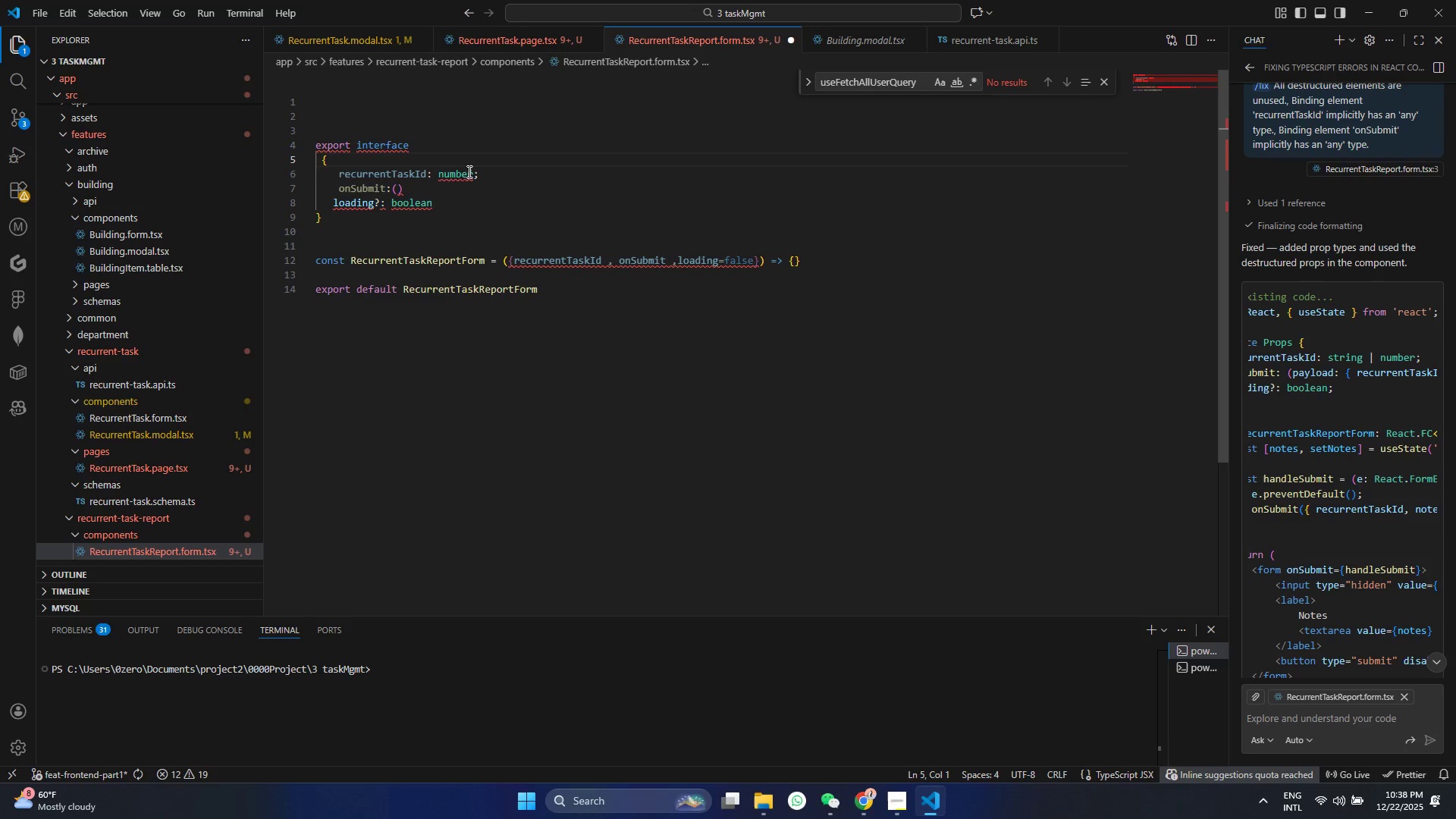 
key(Control+ControlLeft)
 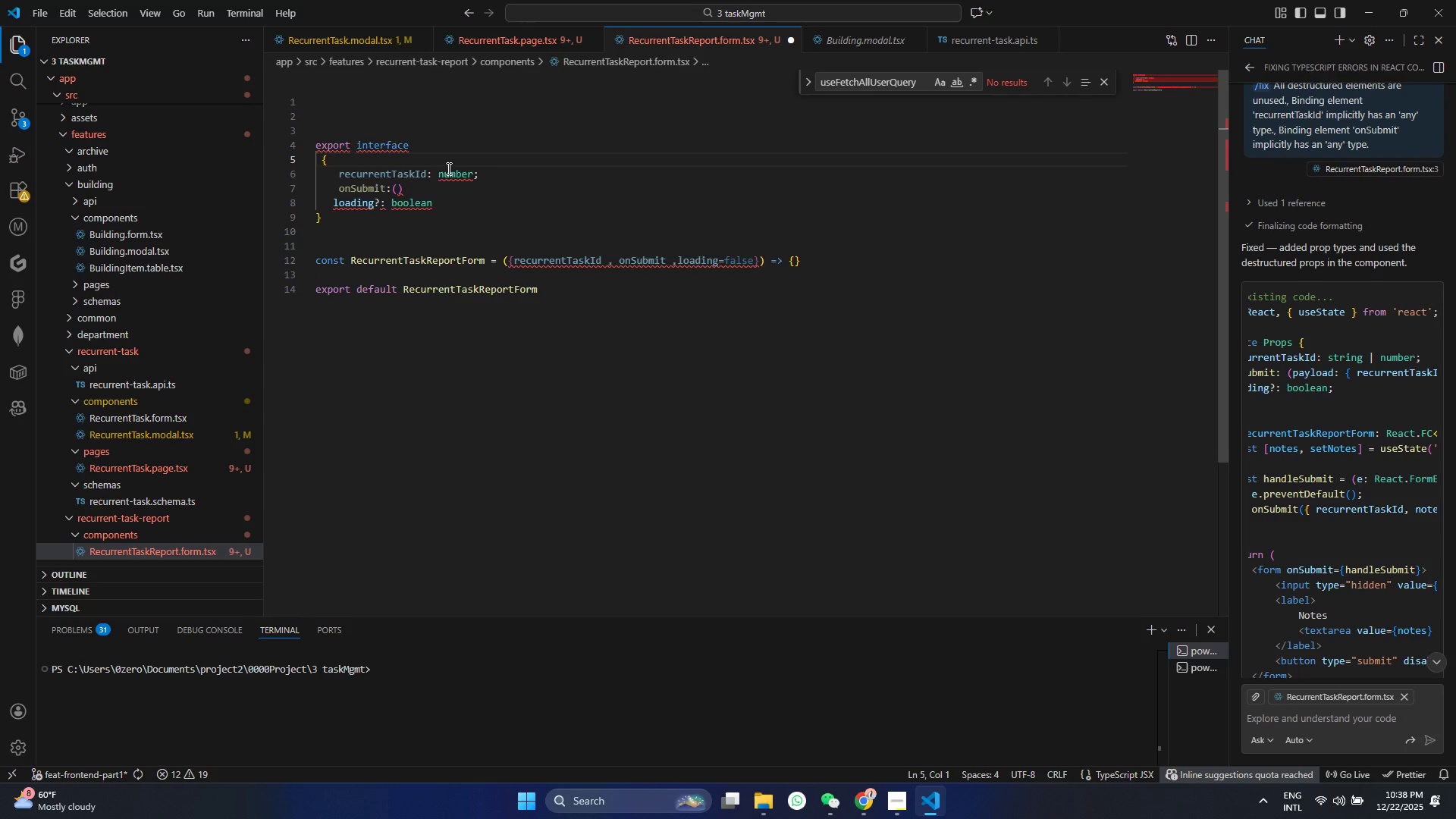 
key(Control+Z)
 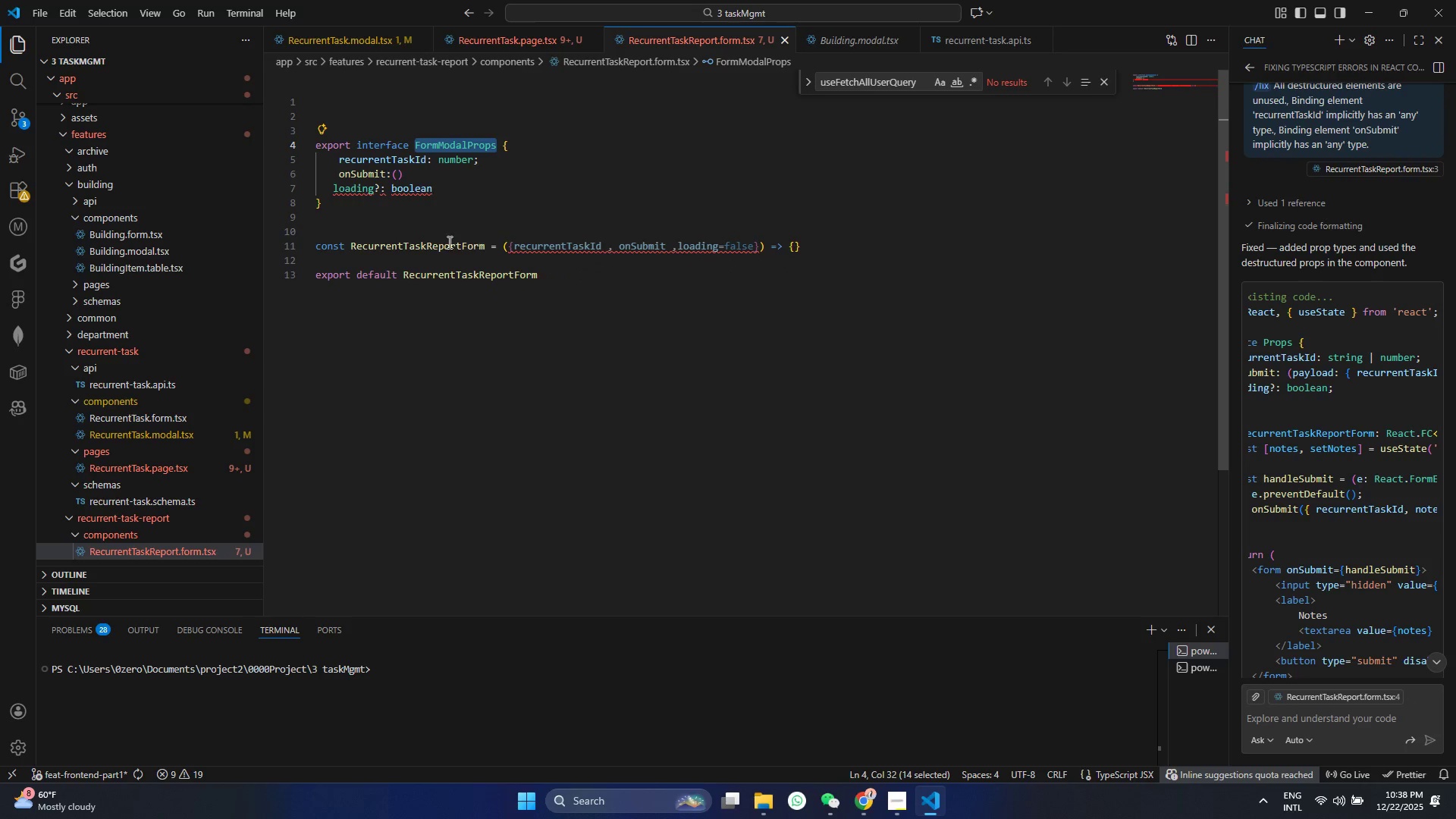 
double_click([444, 242])
 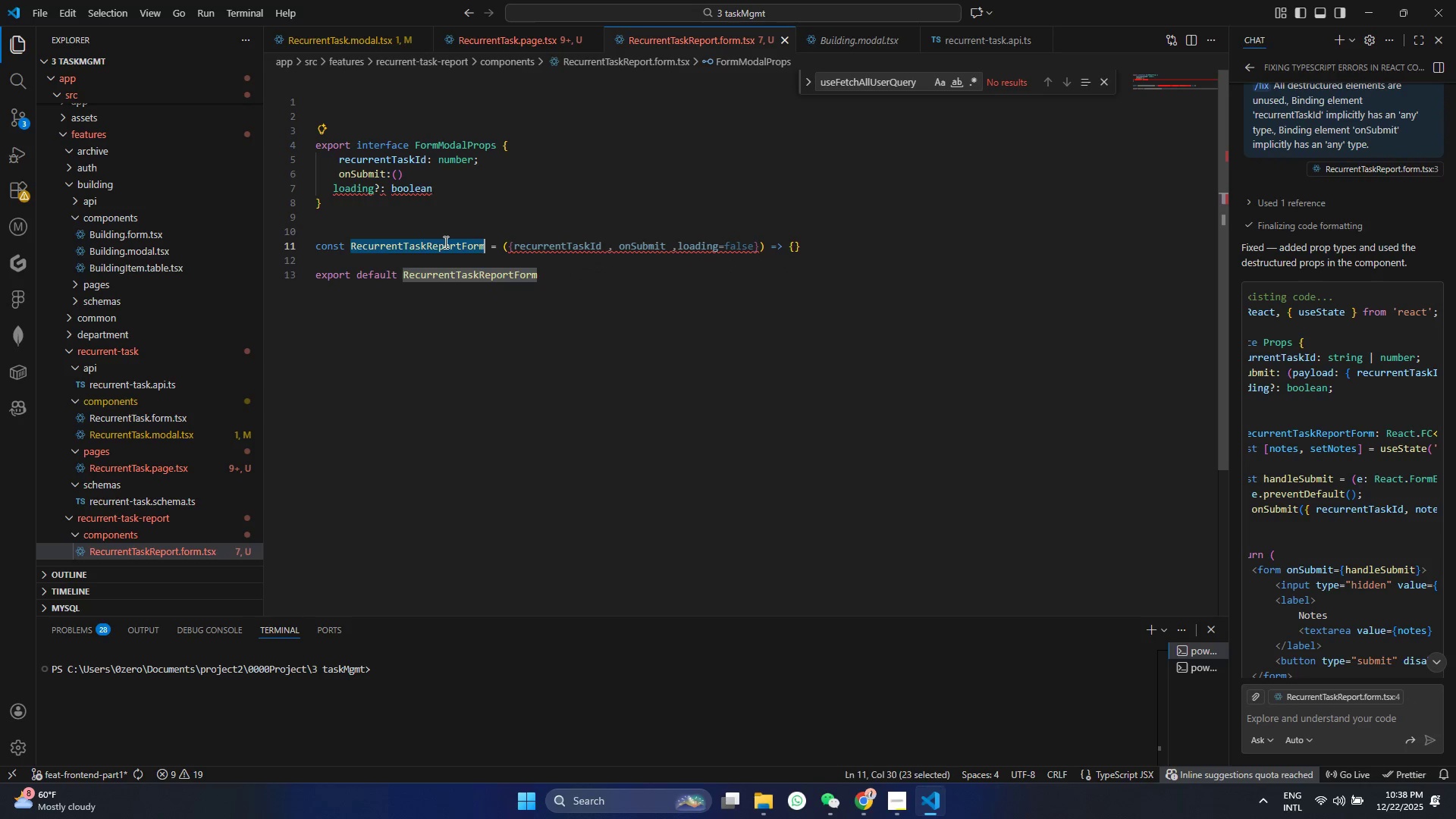 
key(Control+C)
 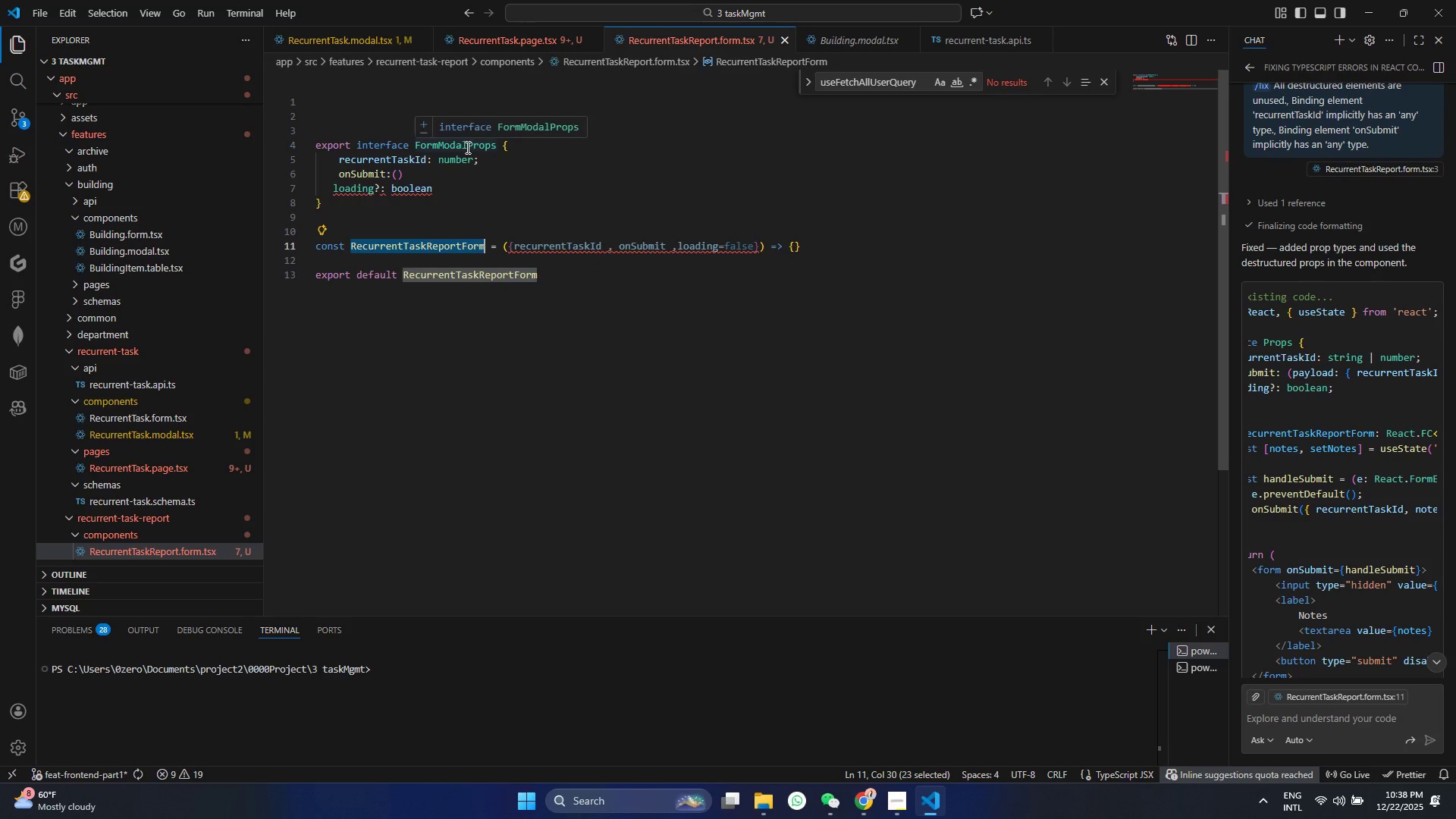 
left_click_drag(start_coordinate=[467, 146], to_coordinate=[406, 149])
 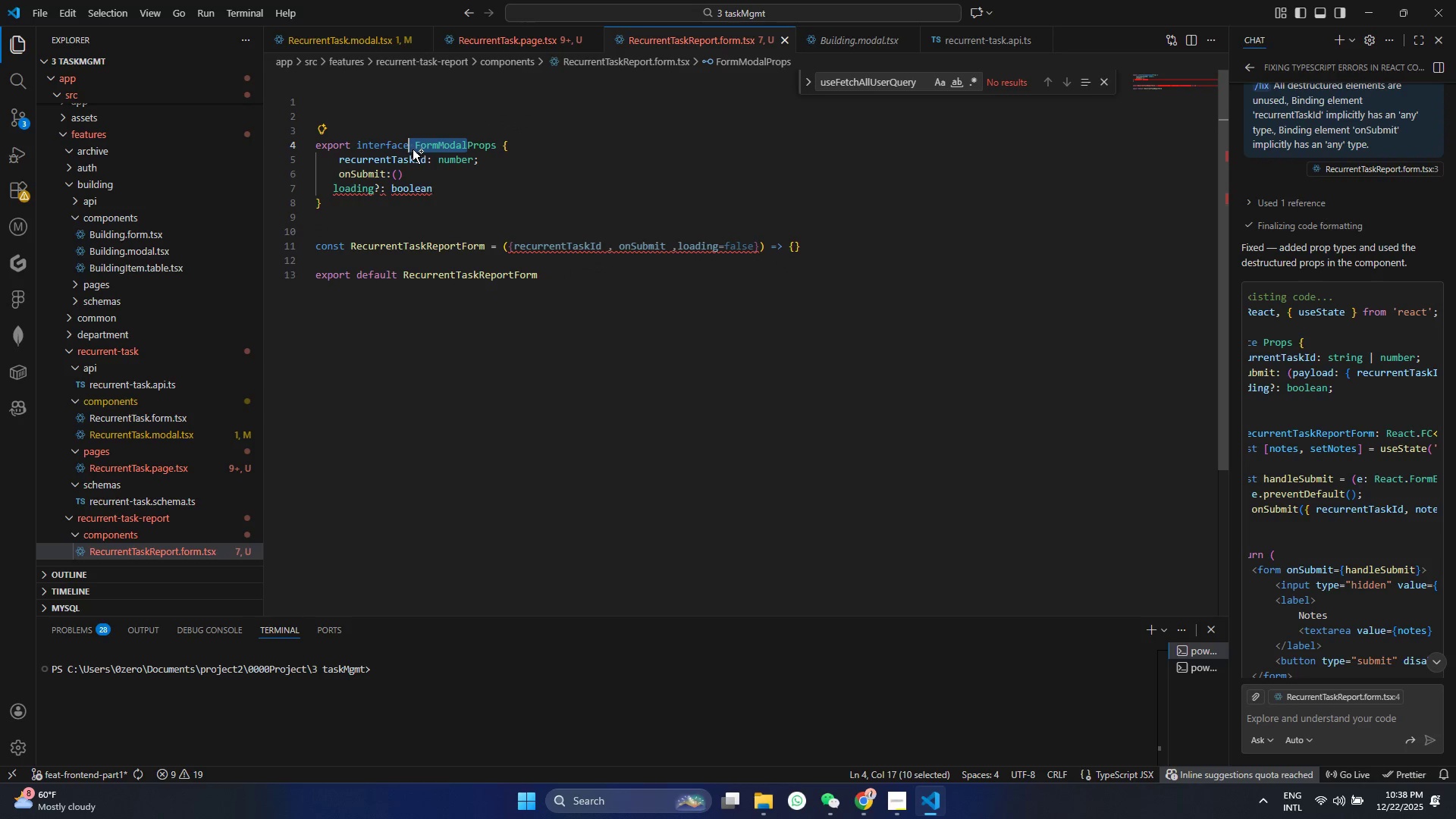 
hold_key(key=ControlLeft, duration=1.0)
left_click_drag(start_coordinate=[406, 149], to_coordinate=[419, 151])
 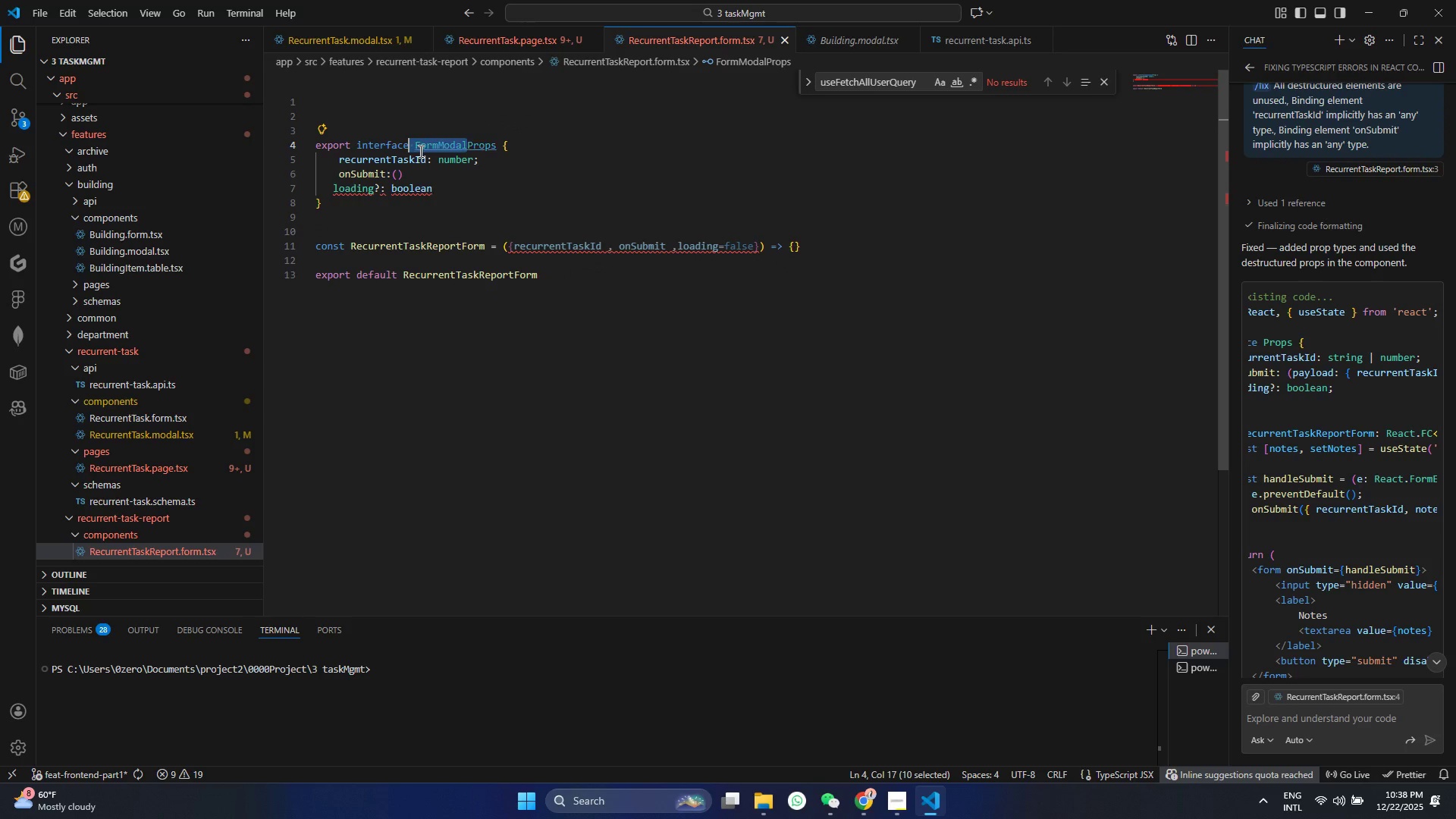 
key(Control+ControlLeft)
 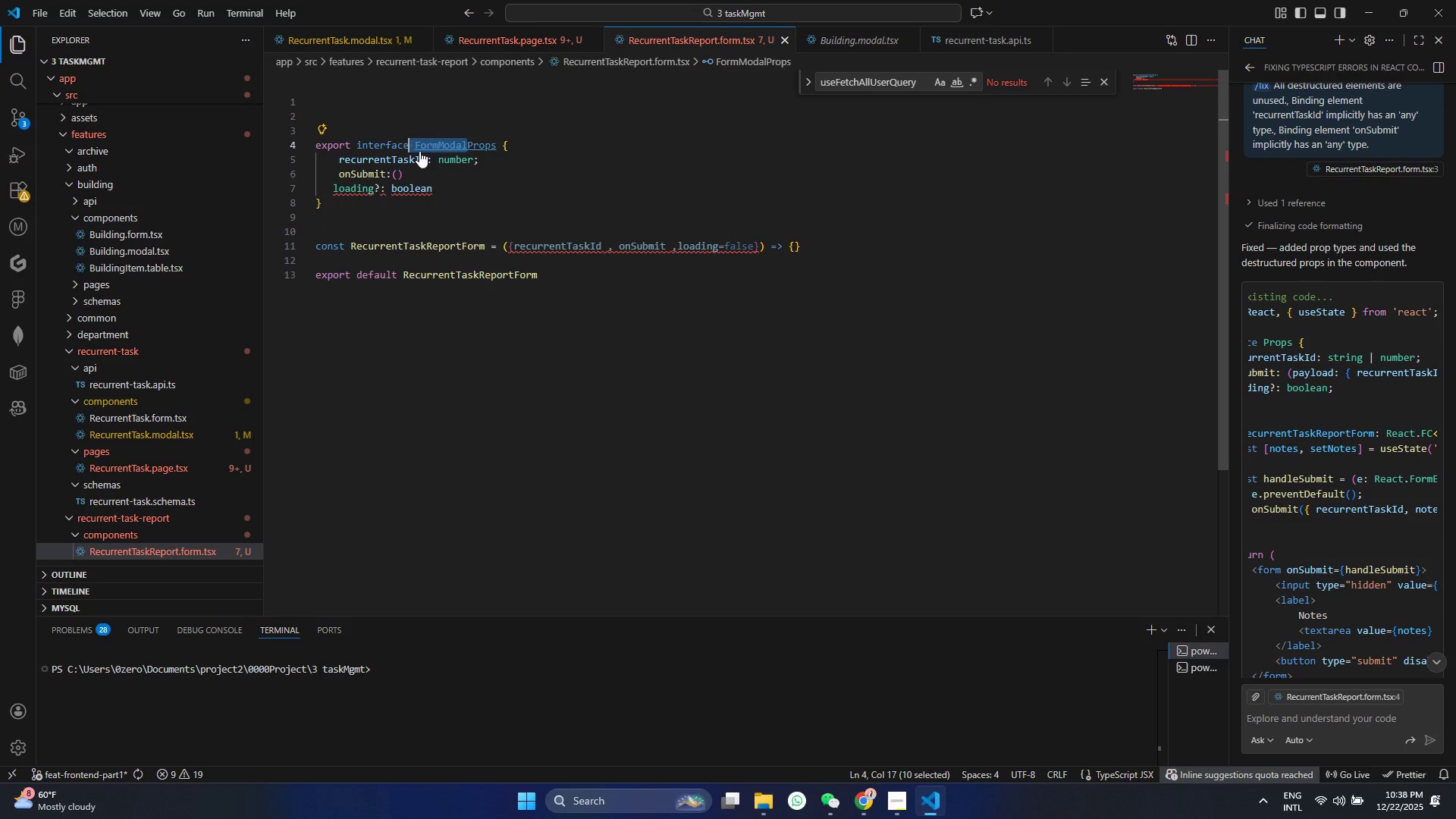 
key(Control+V)
 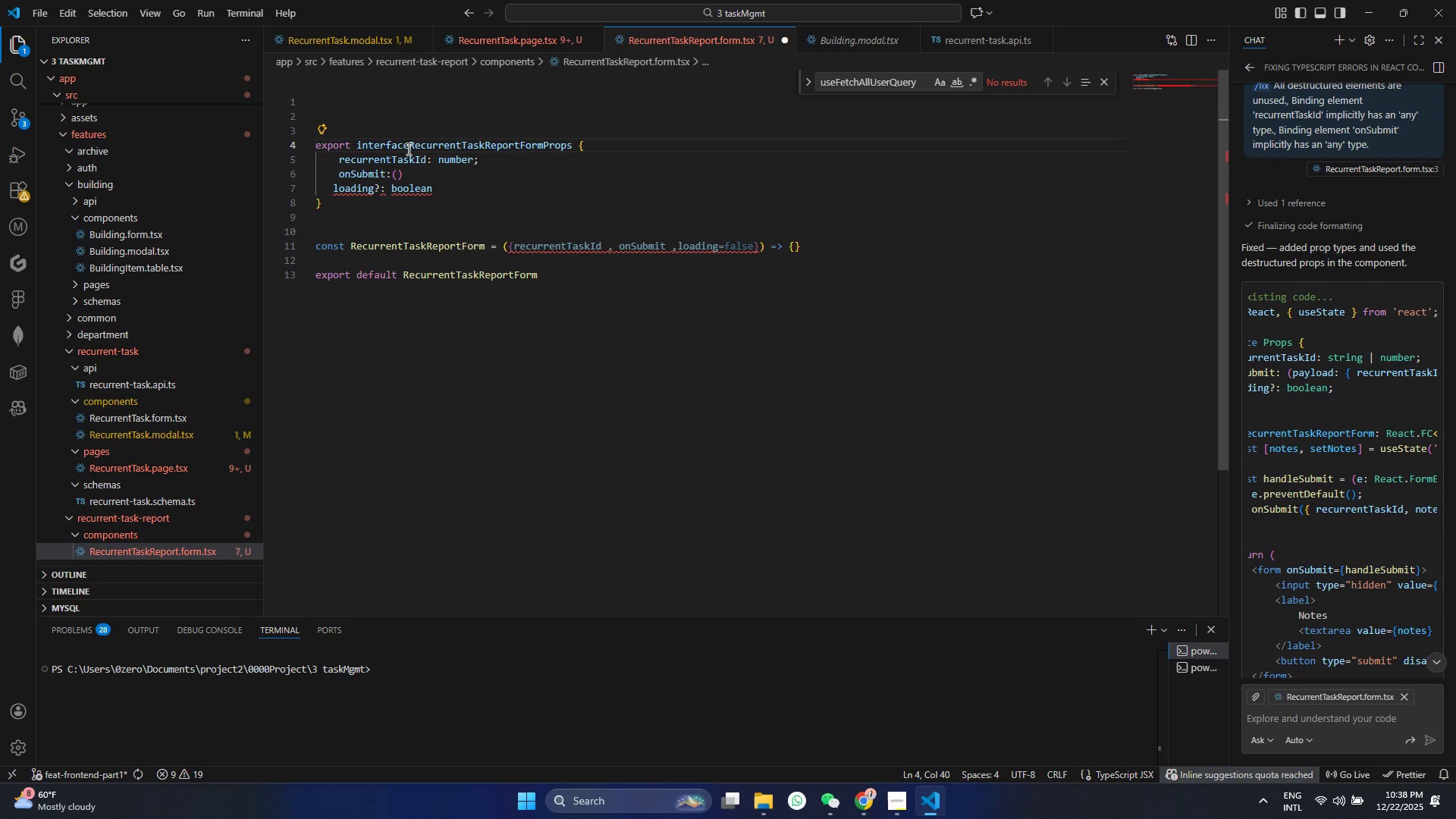 
left_click([407, 149])
 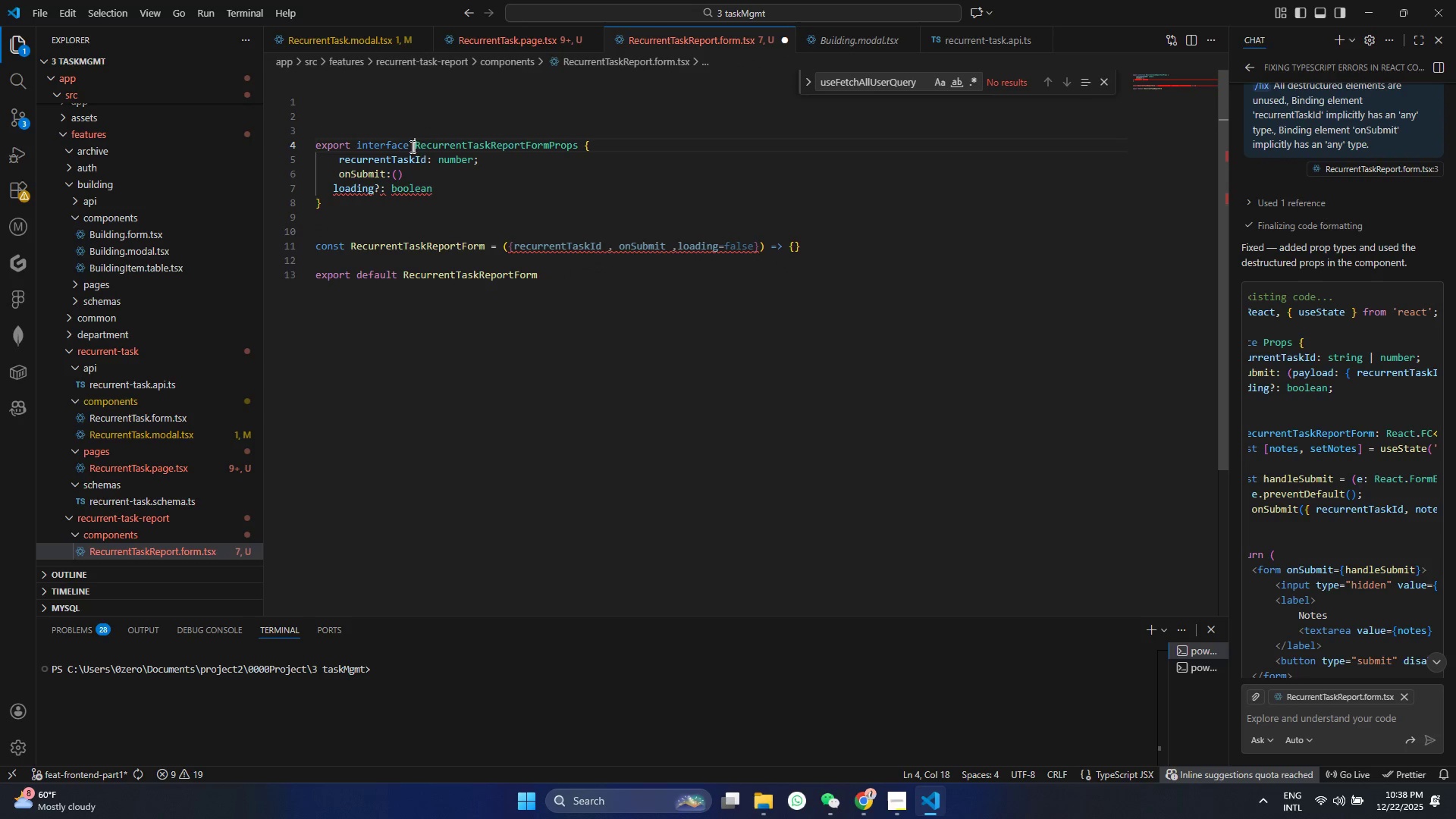 
key(Control+ControlLeft)
 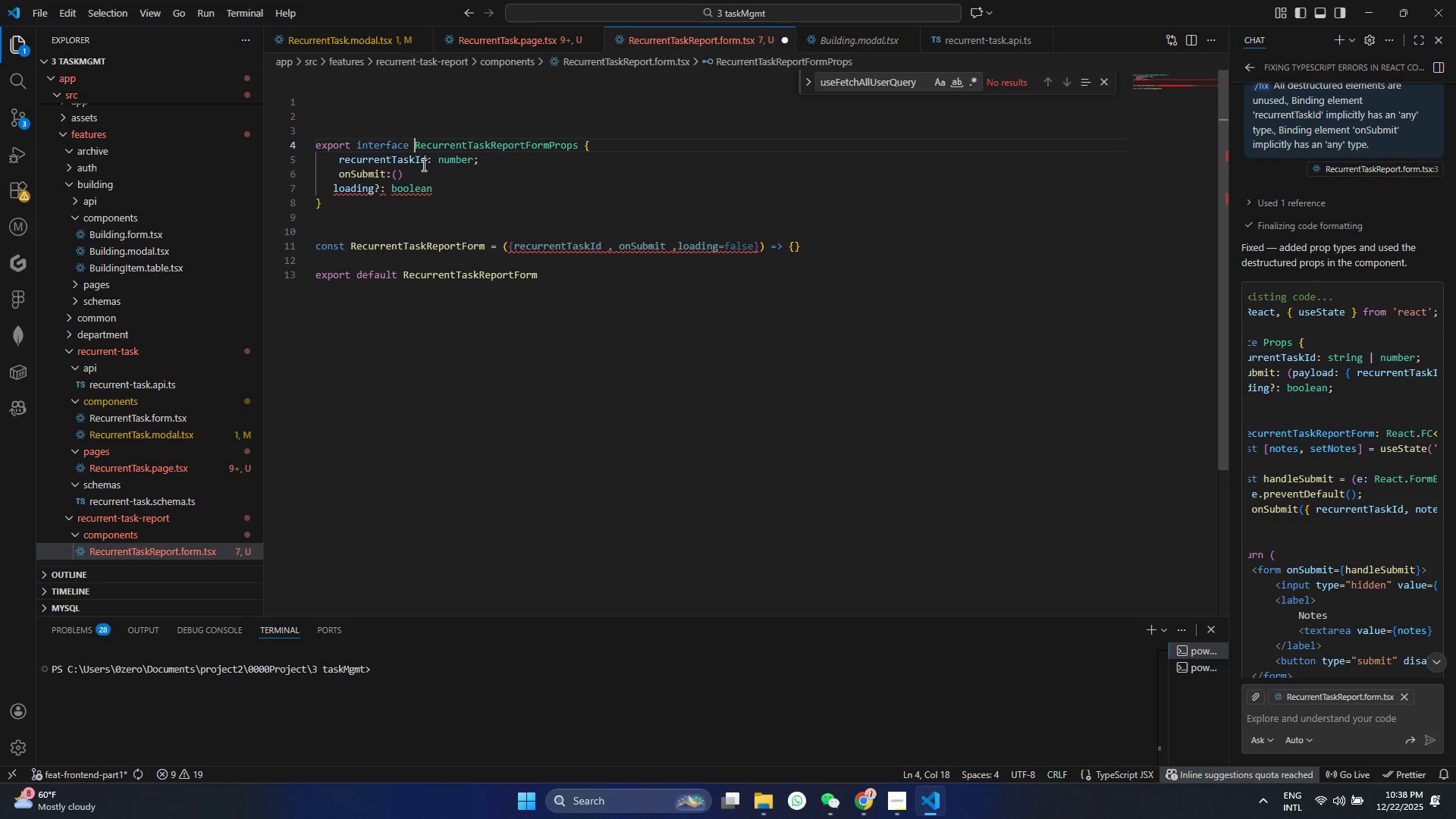 
key(Control+S)
 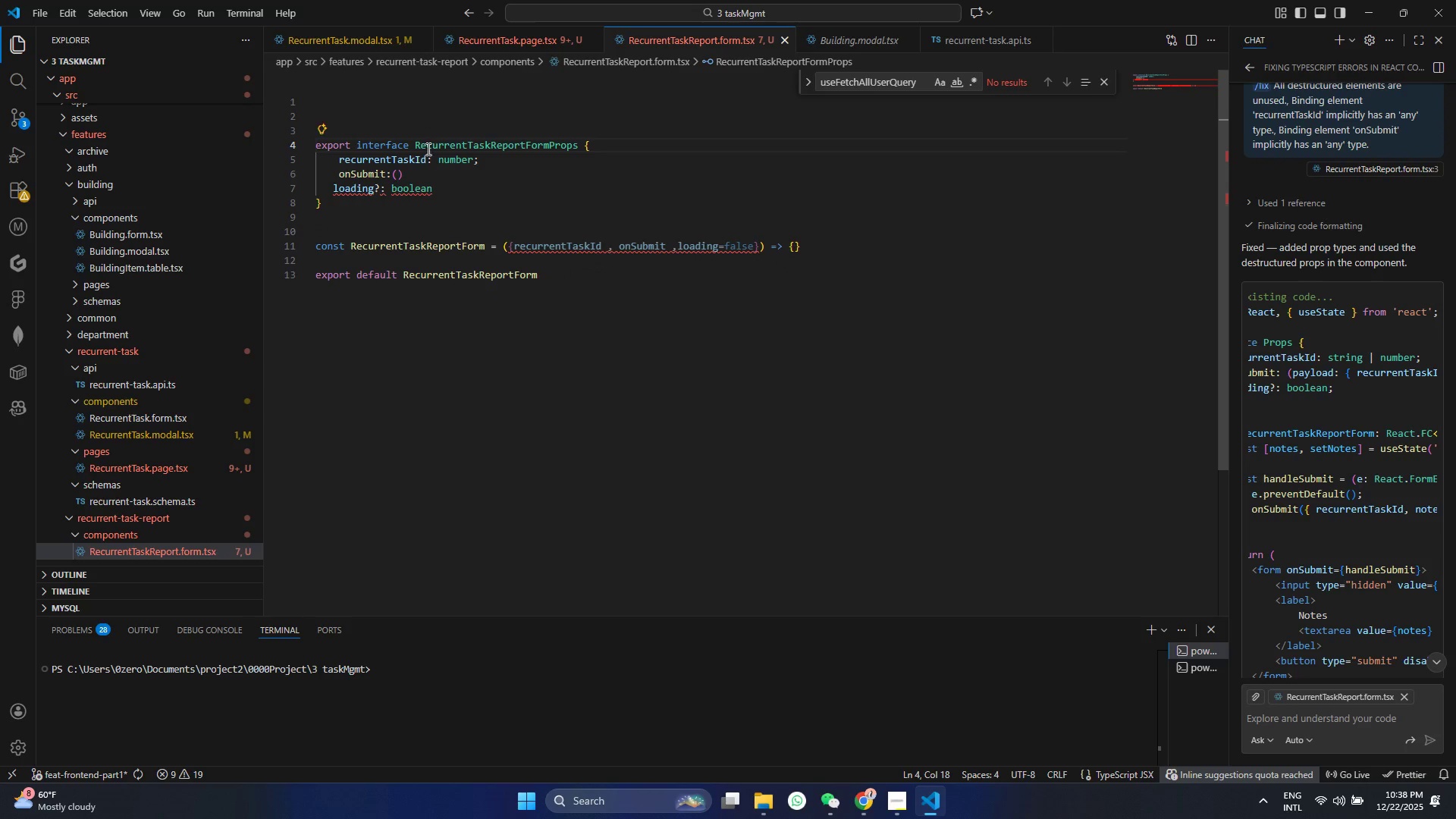 
left_click([427, 149])
 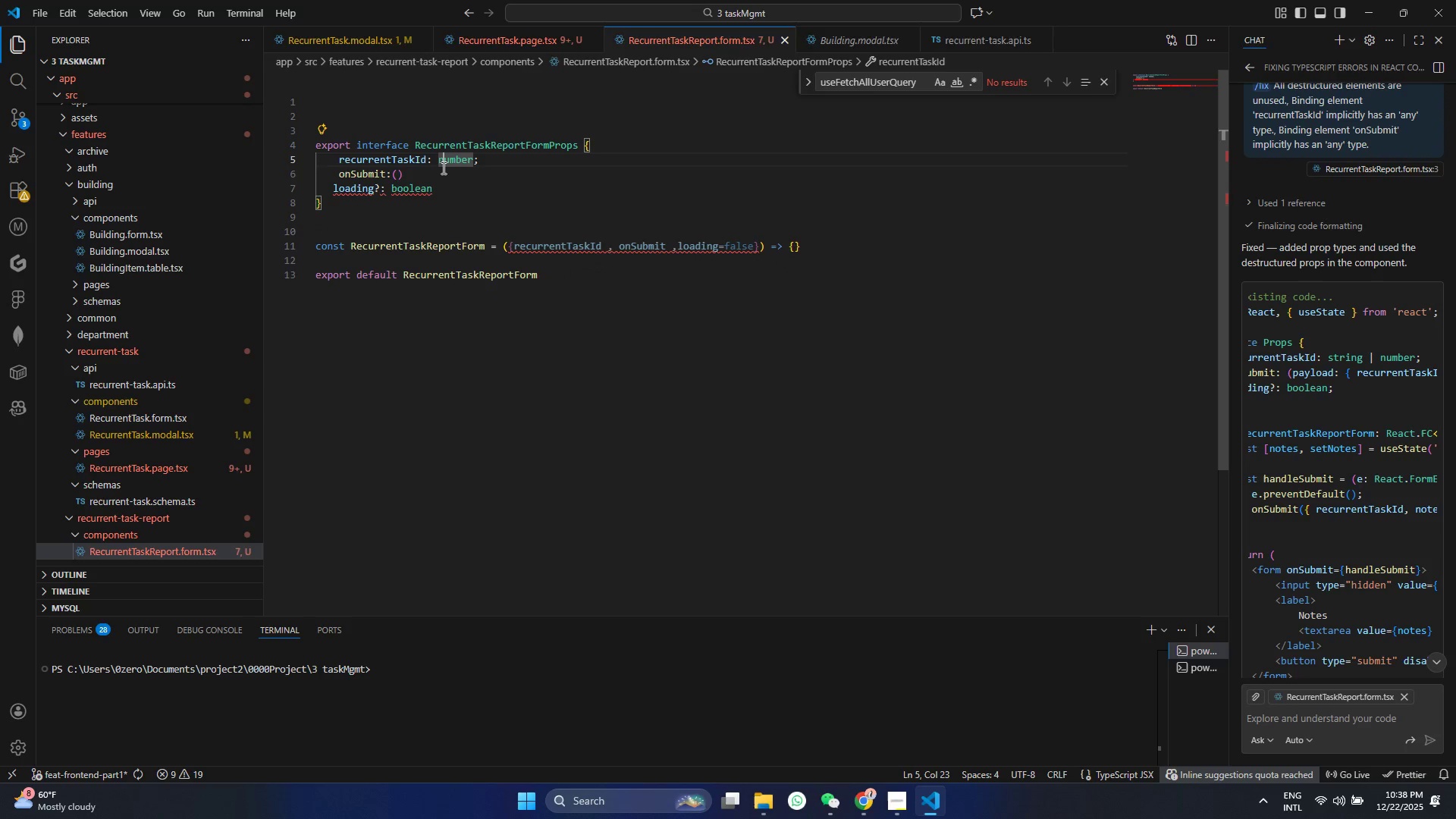 
double_click([439, 174])
 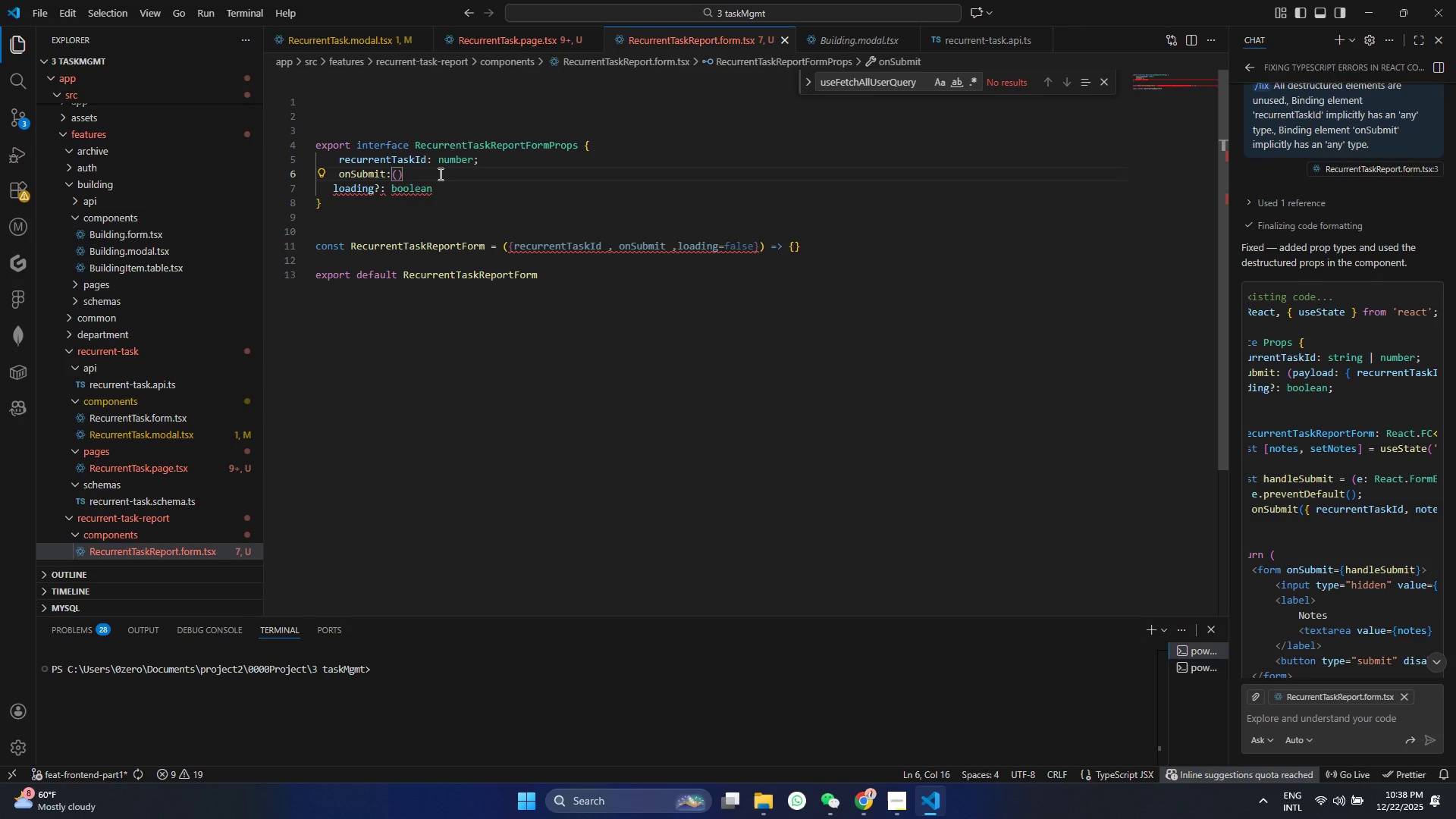 
key(ArrowLeft)
 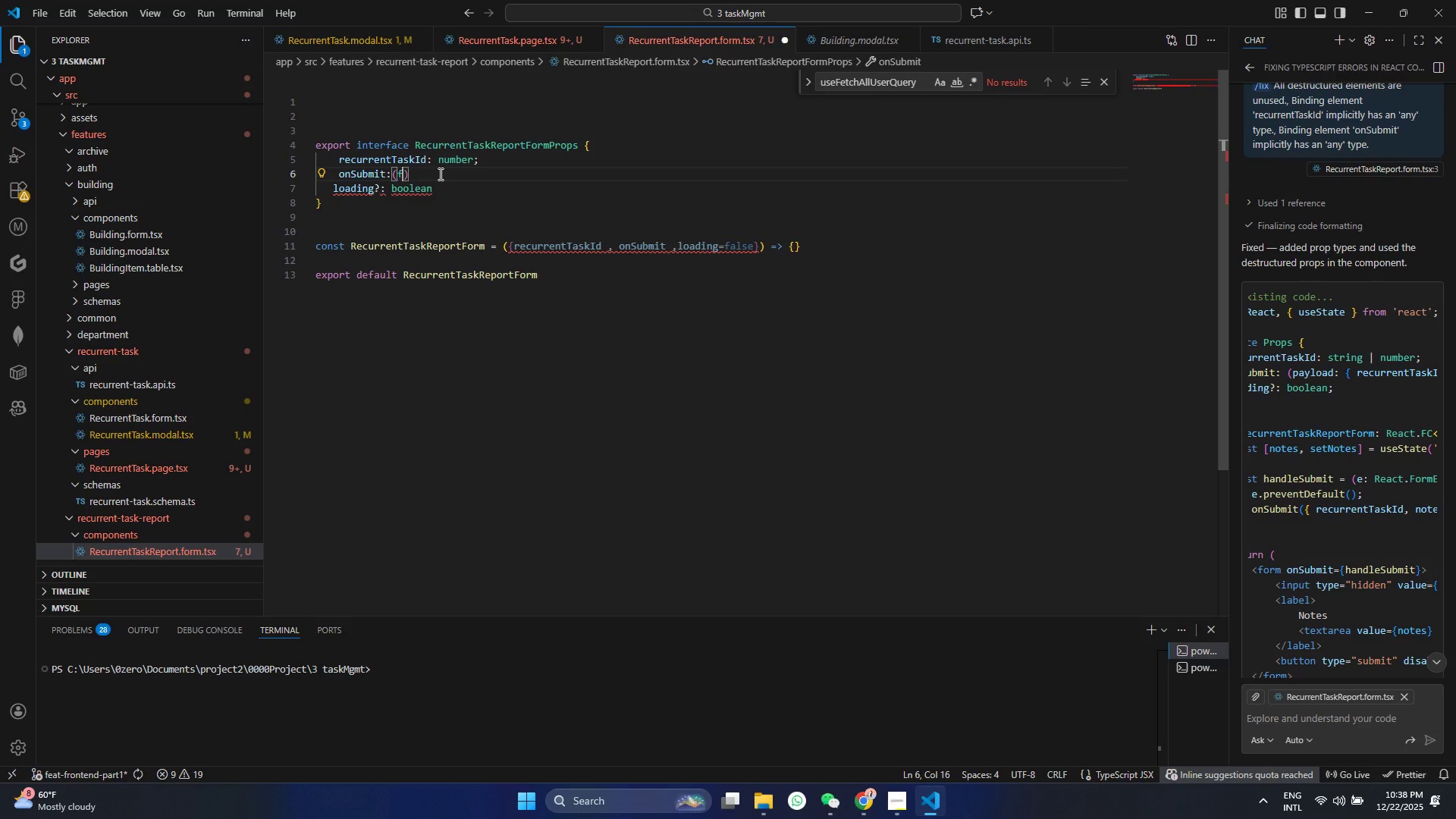 
type(formDTa: For)
 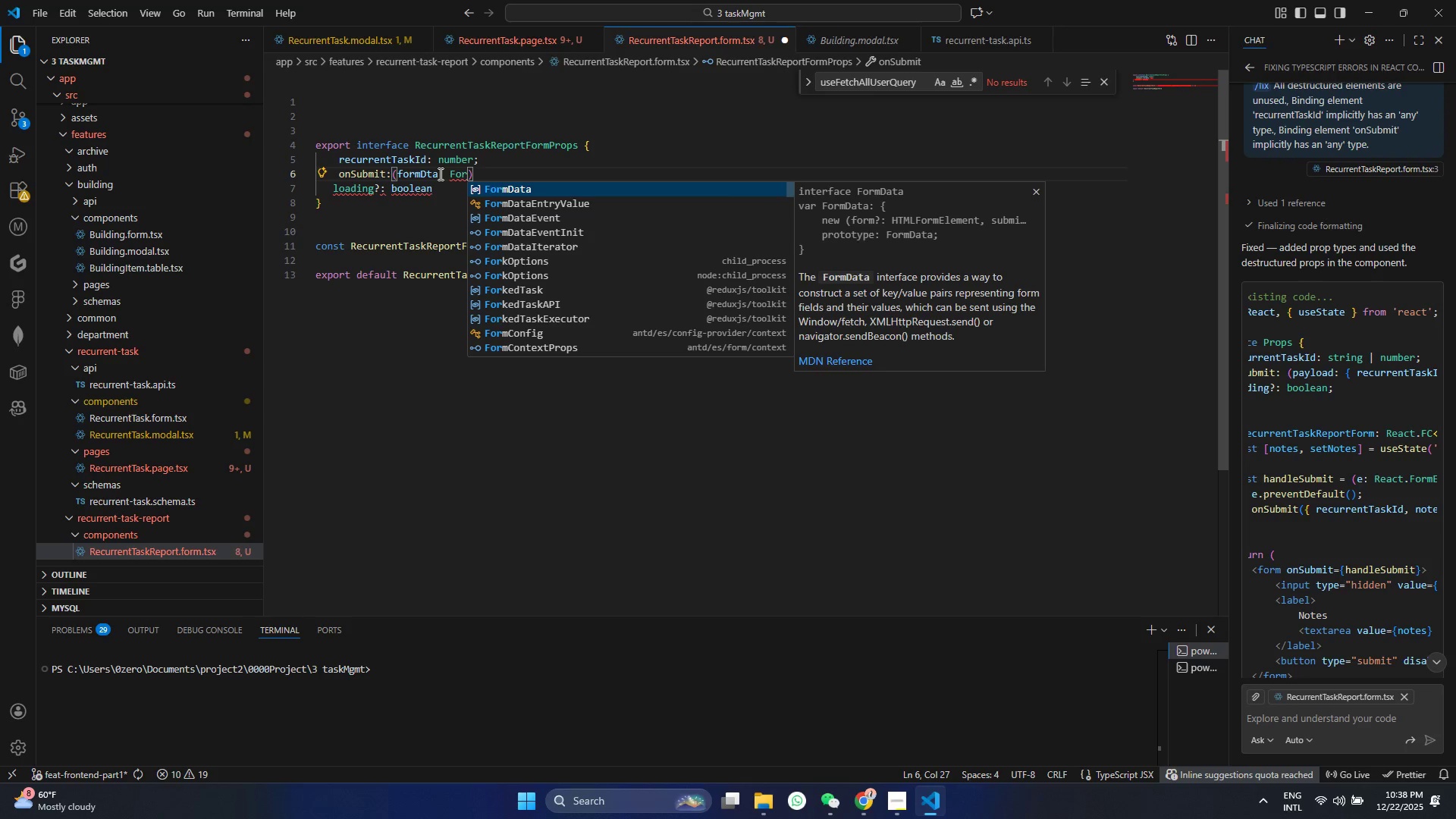 
key(Enter)
 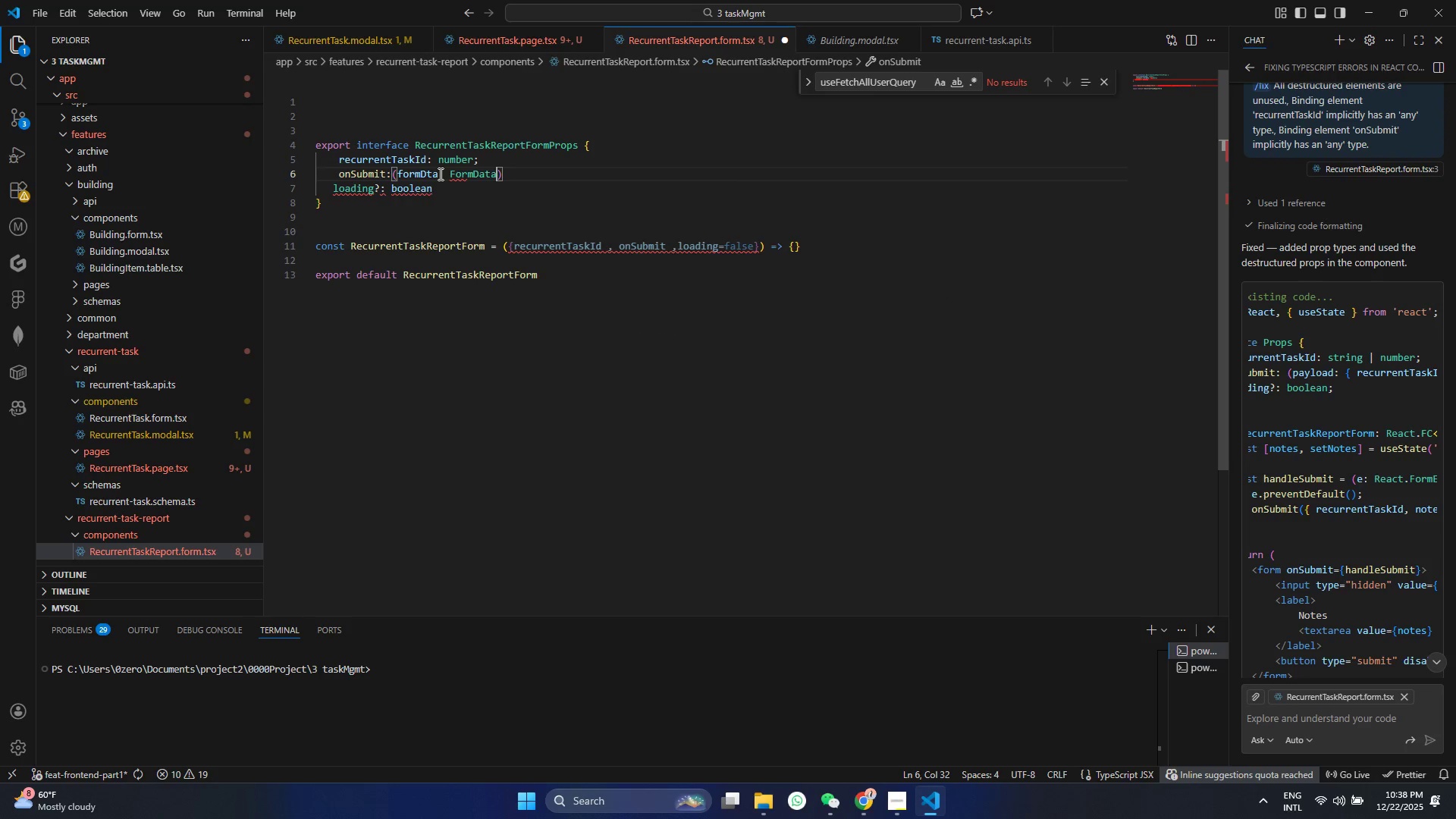 
key(Control+S)
 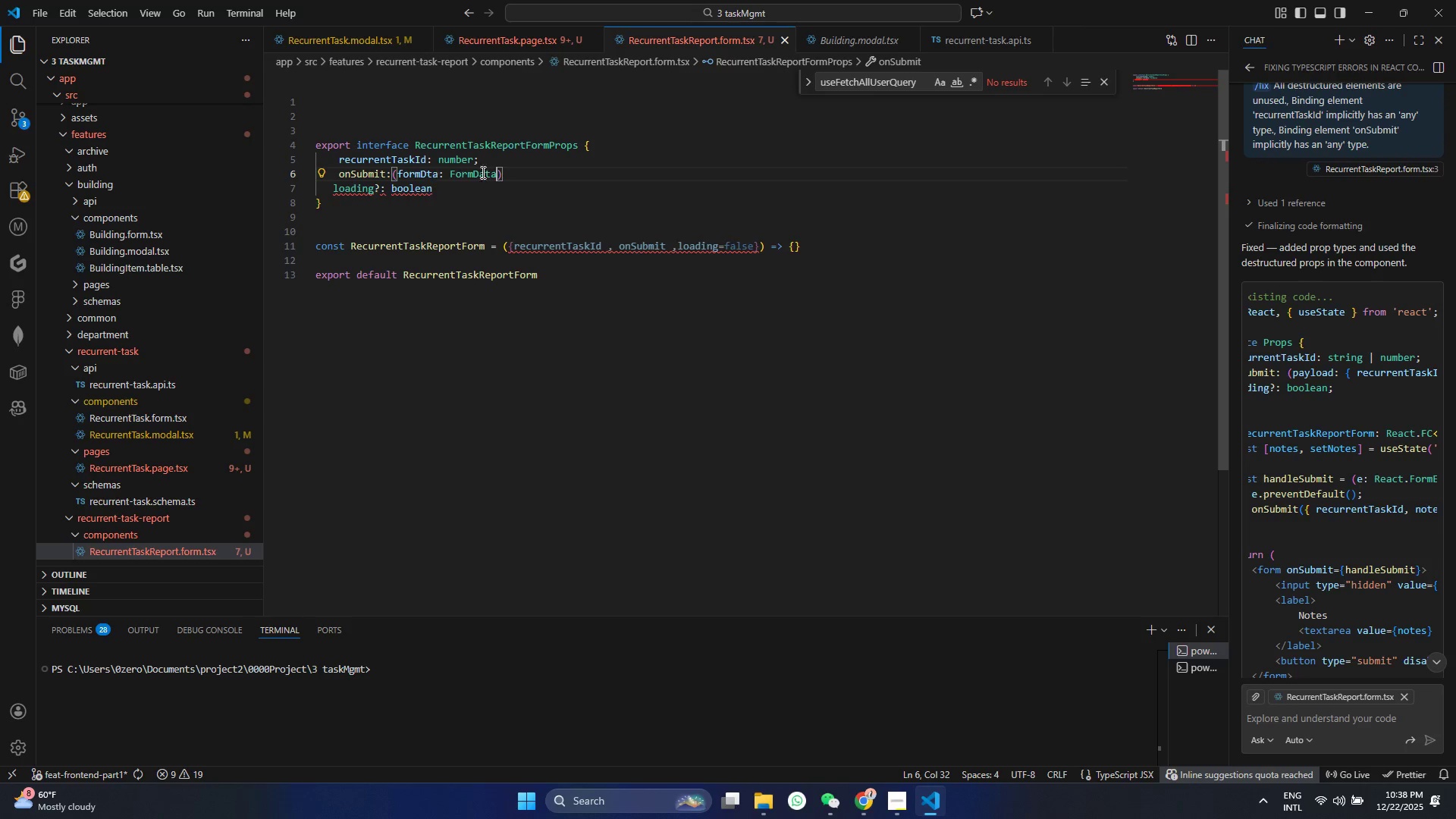 
double_click([519, 174])
 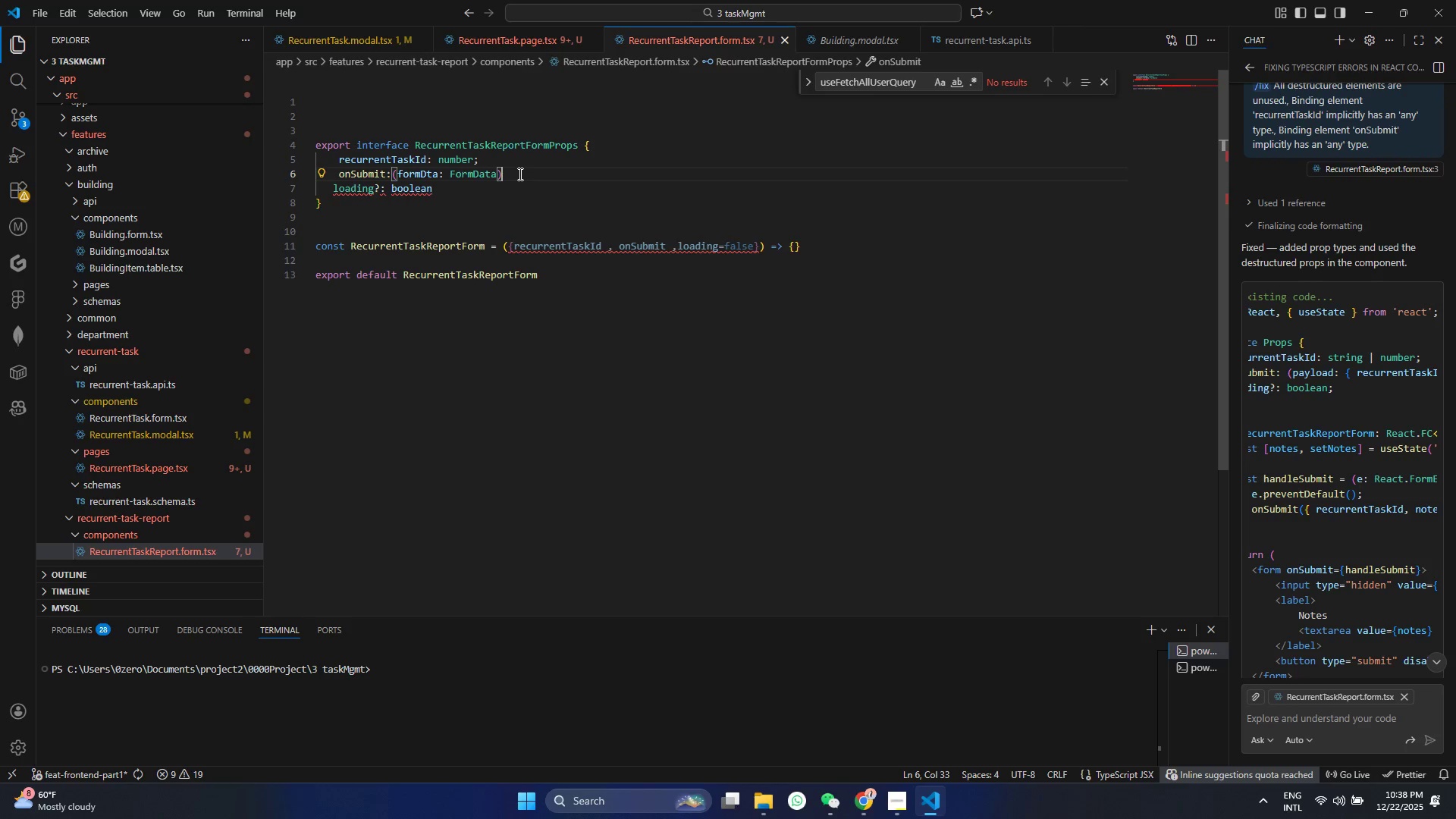 
type( => void)
 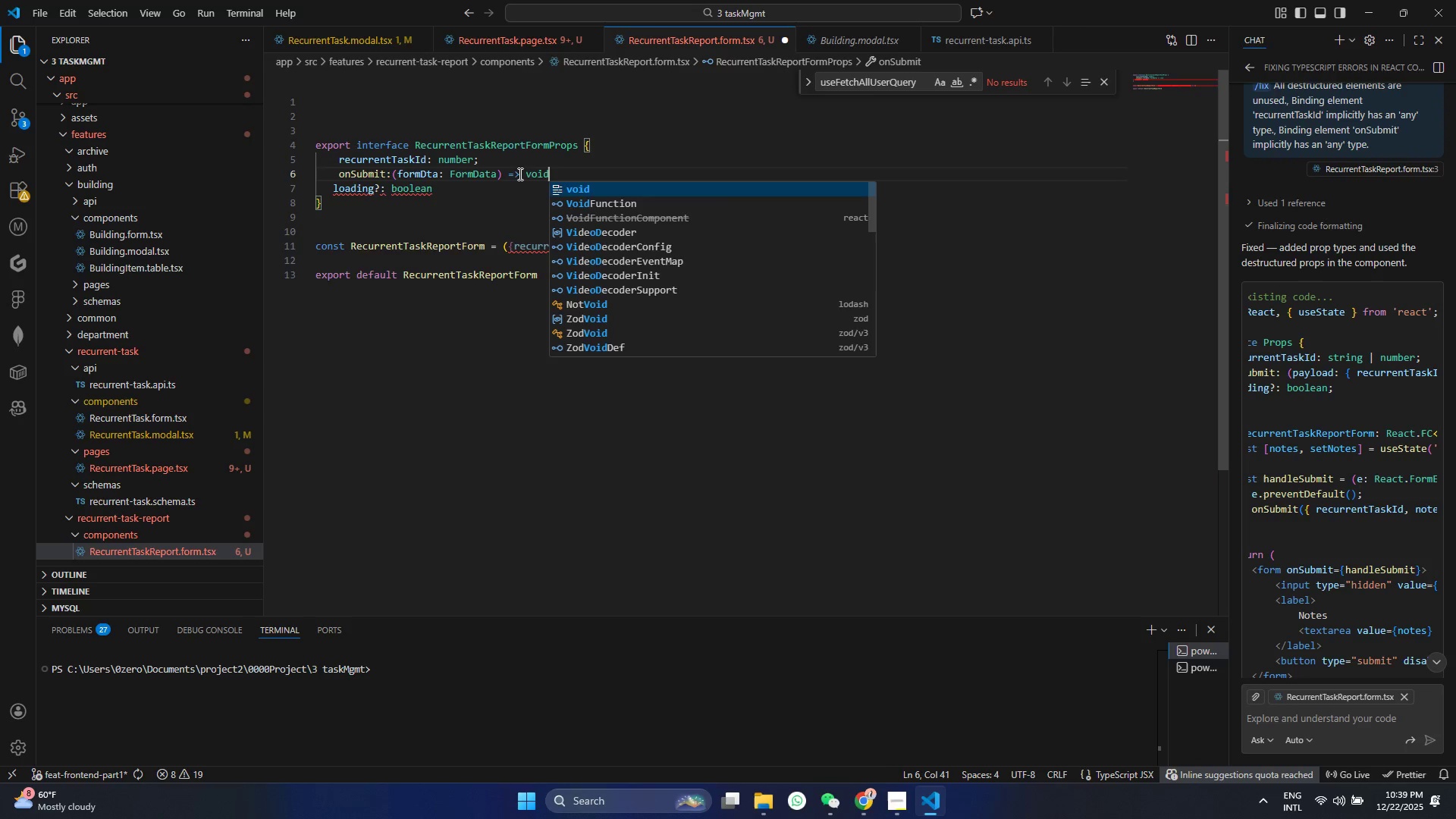 
key(Control+ControlLeft)
 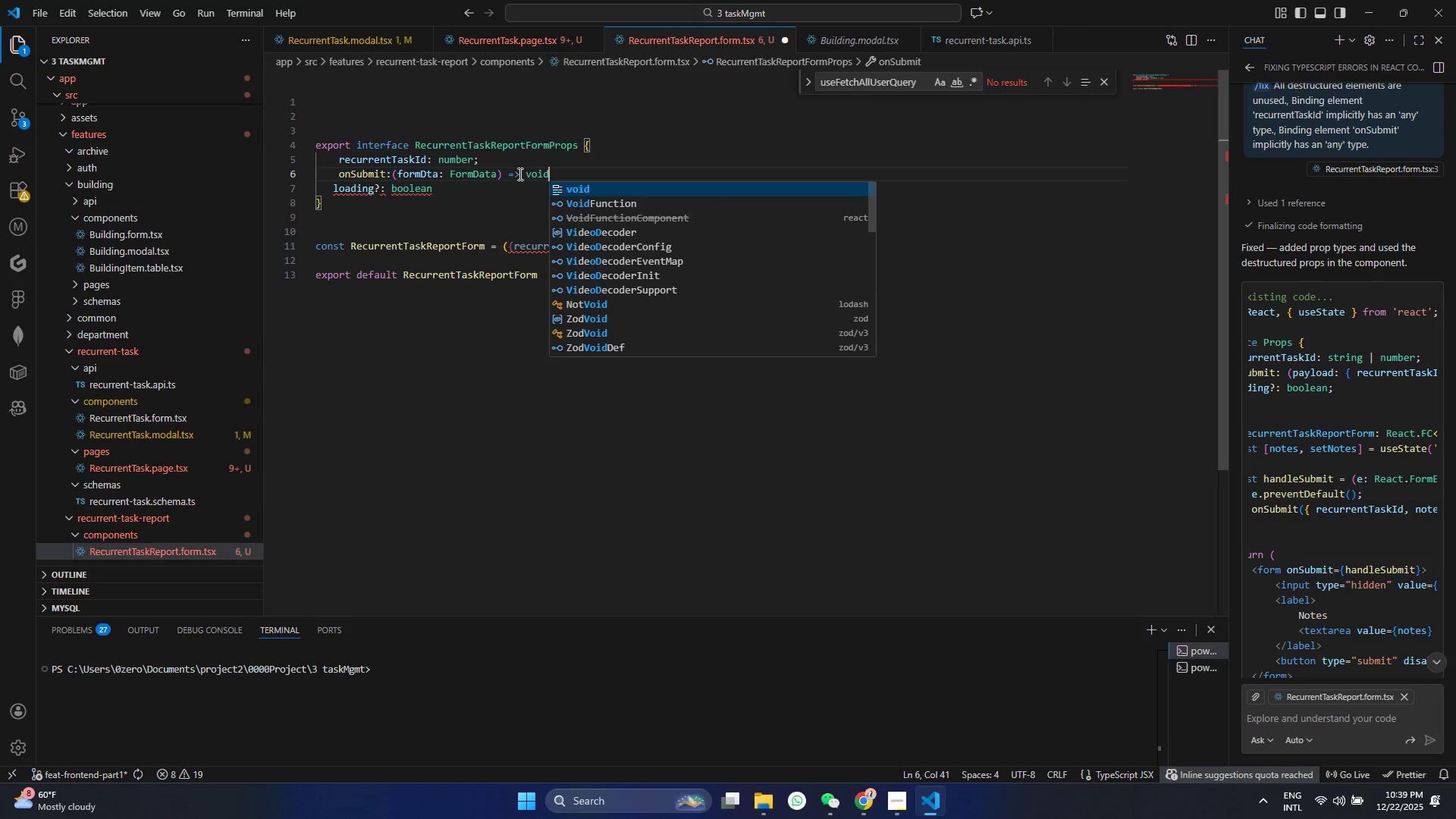 
key(Control+Enter)
 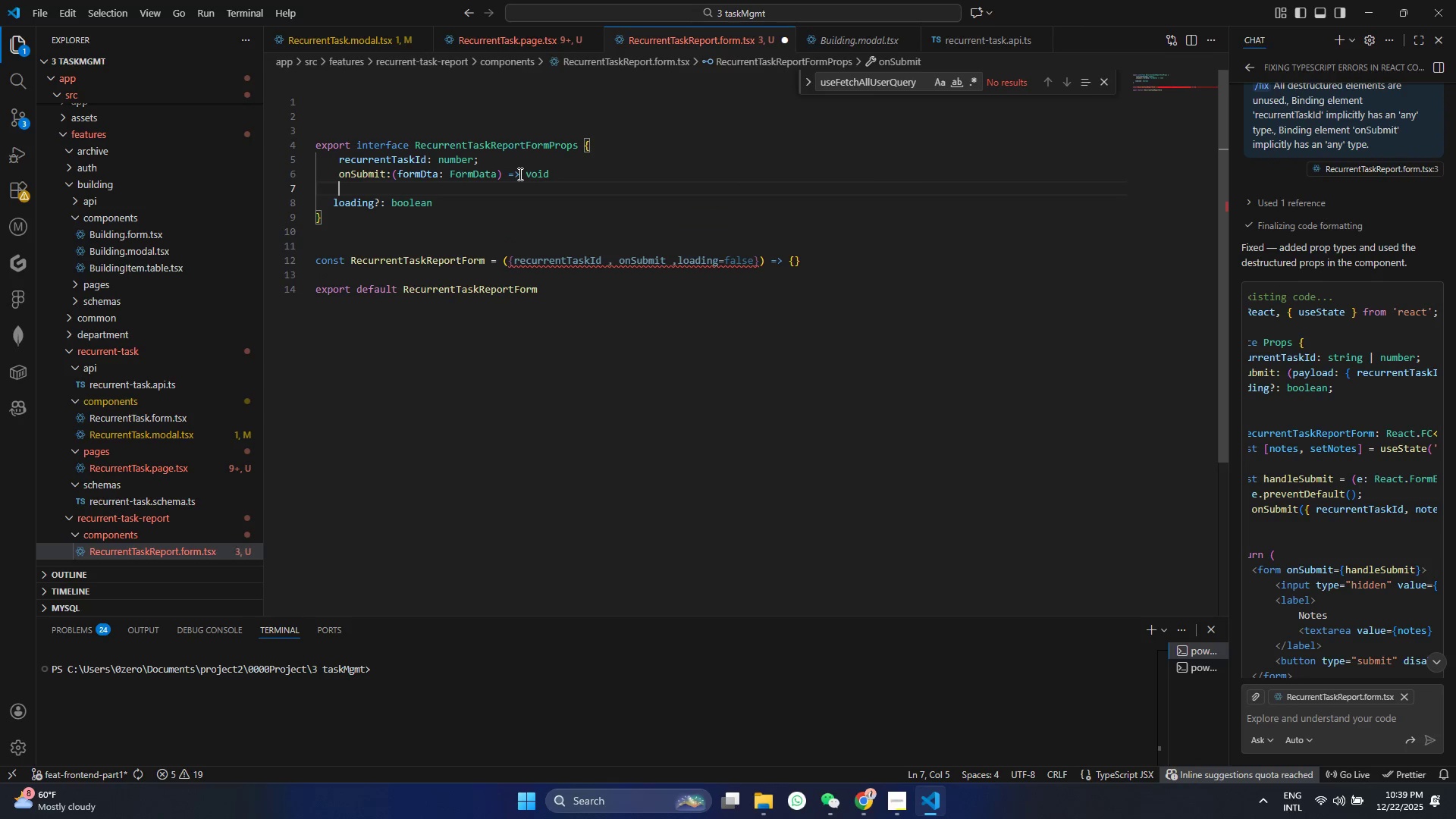 
key(Control+ControlLeft)
 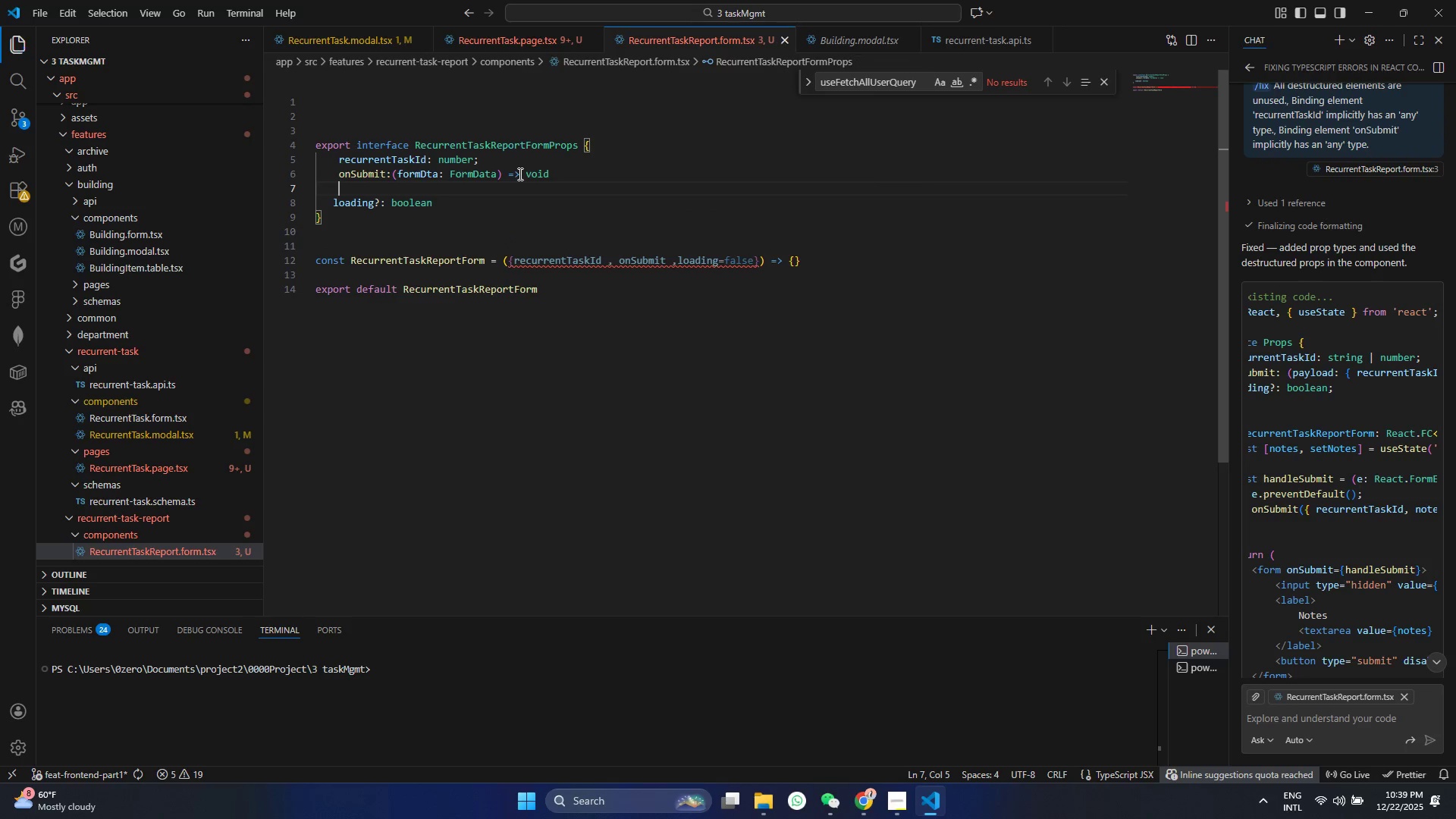 
key(Control+S)
 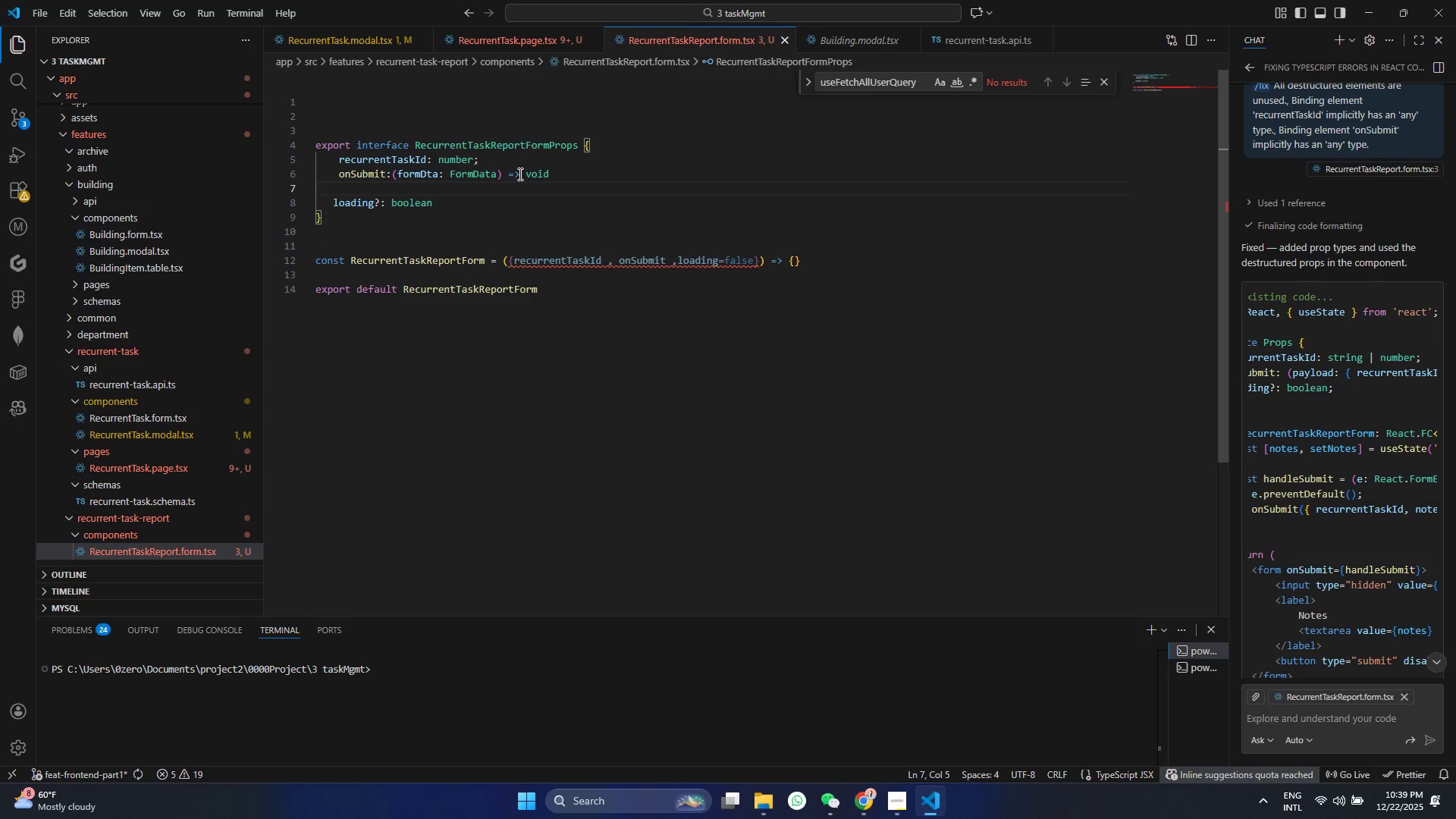 
key(Backspace)
 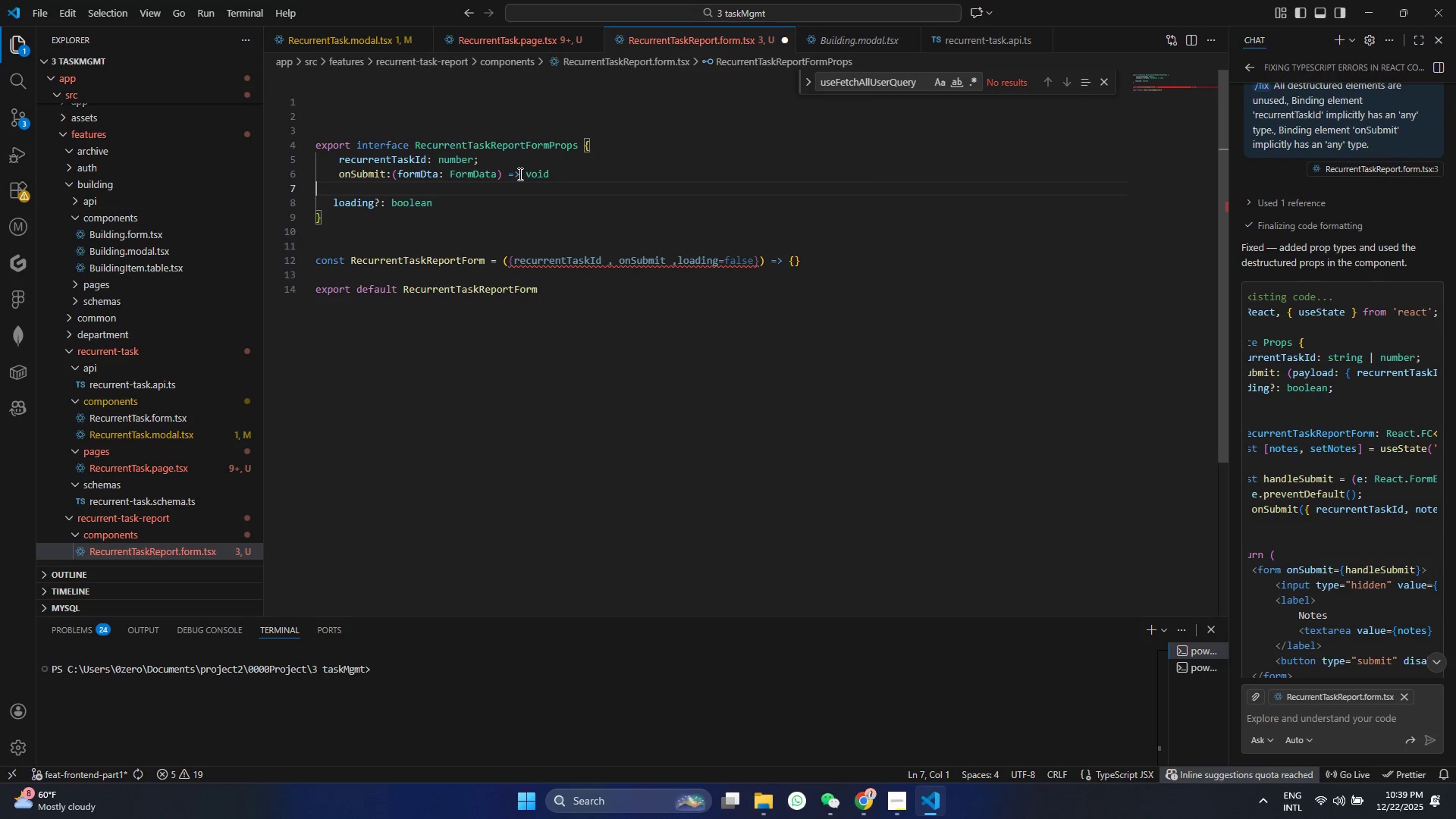 
key(Backspace)
 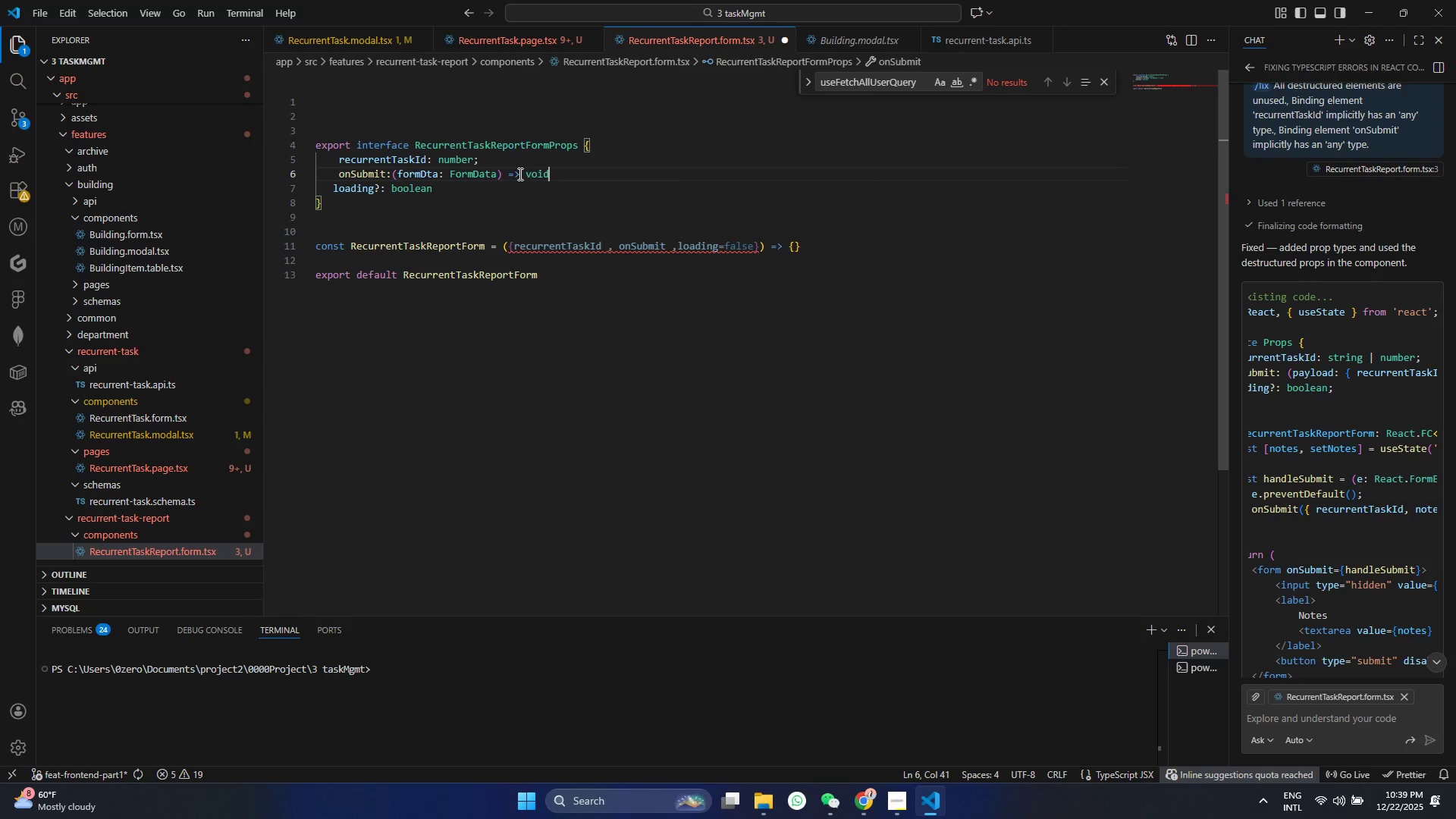 
key(Control+ControlLeft)
 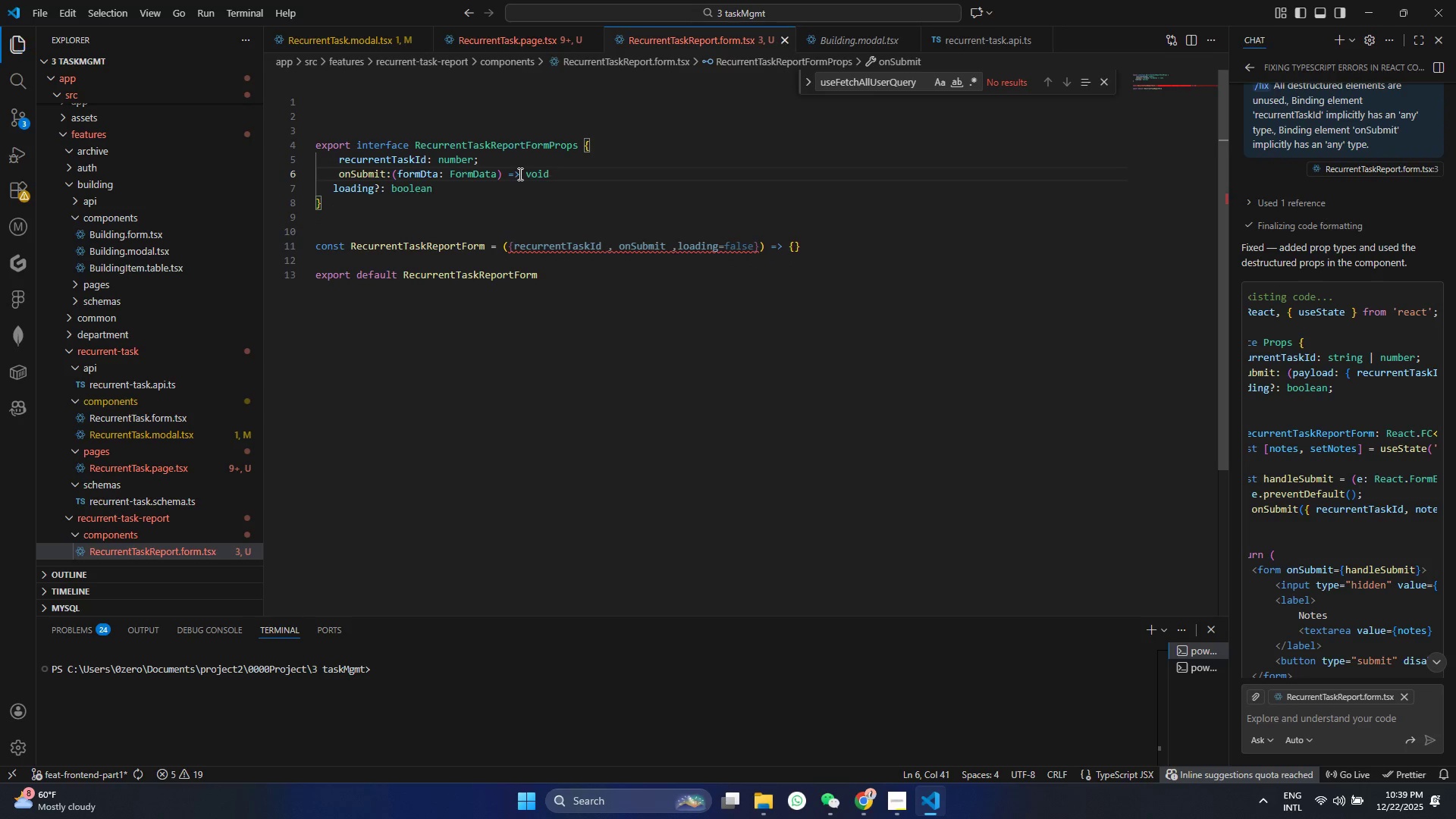 
key(S)
 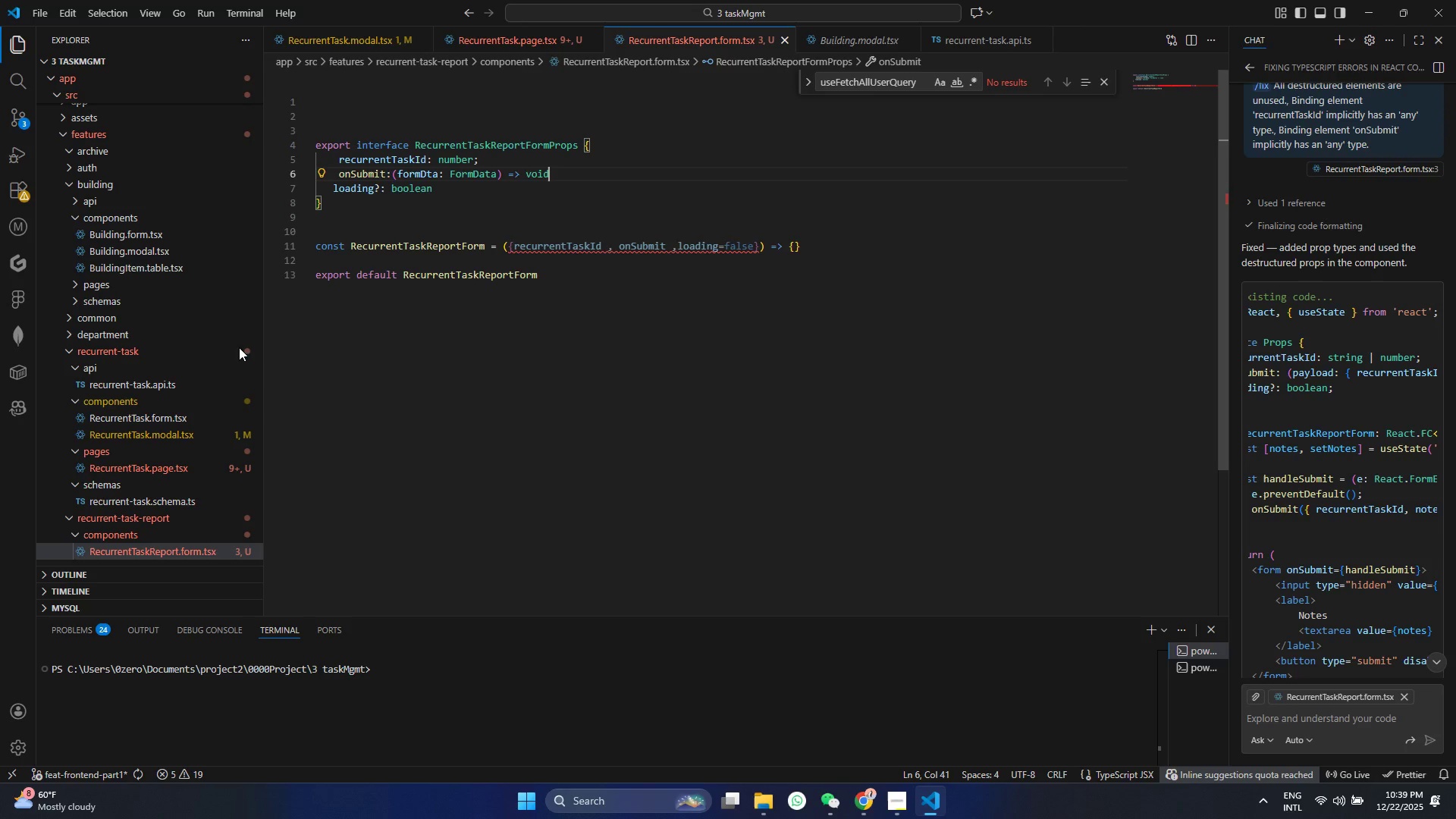 
wait(7.58)
 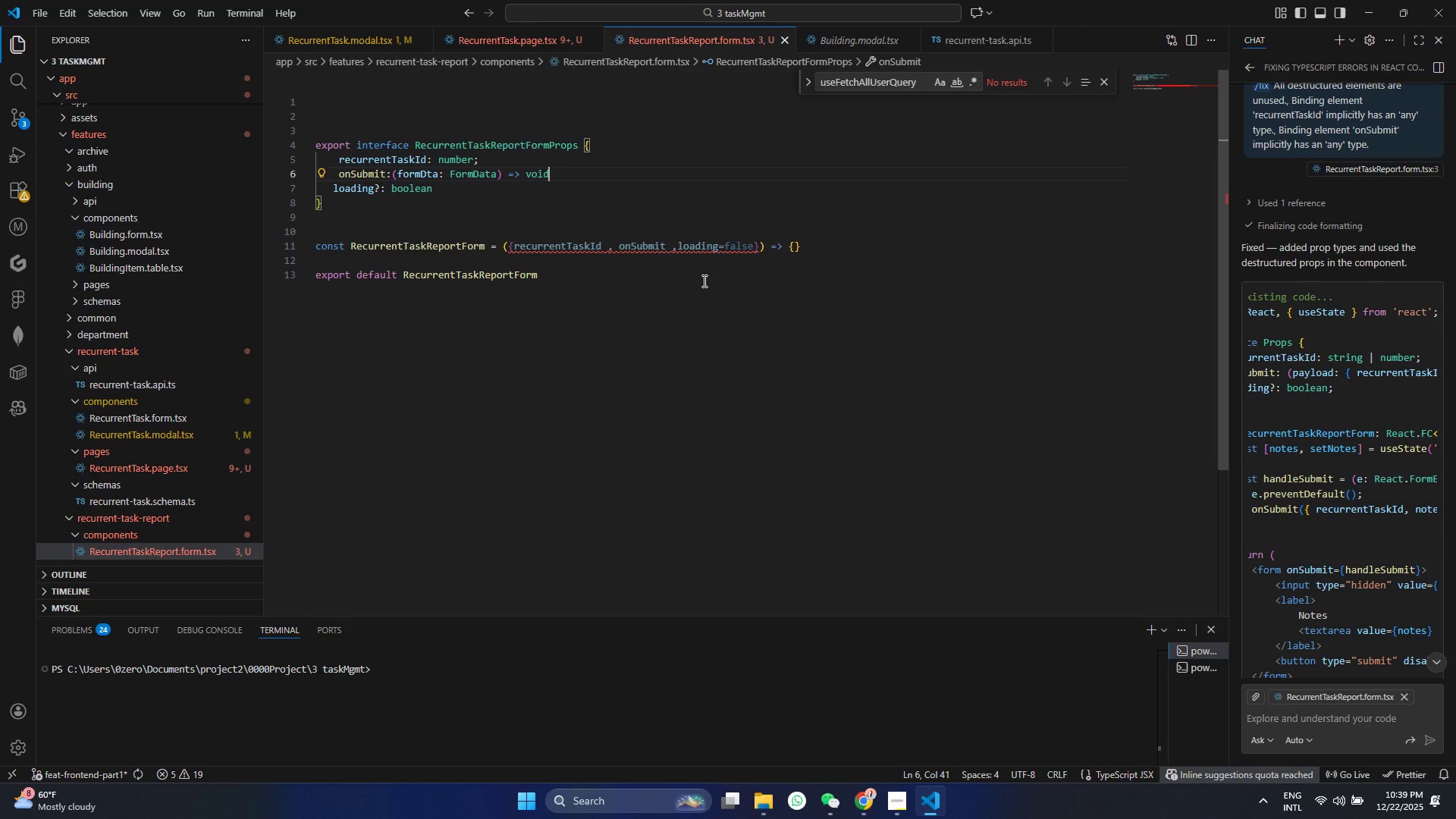 
left_click([563, 245])
 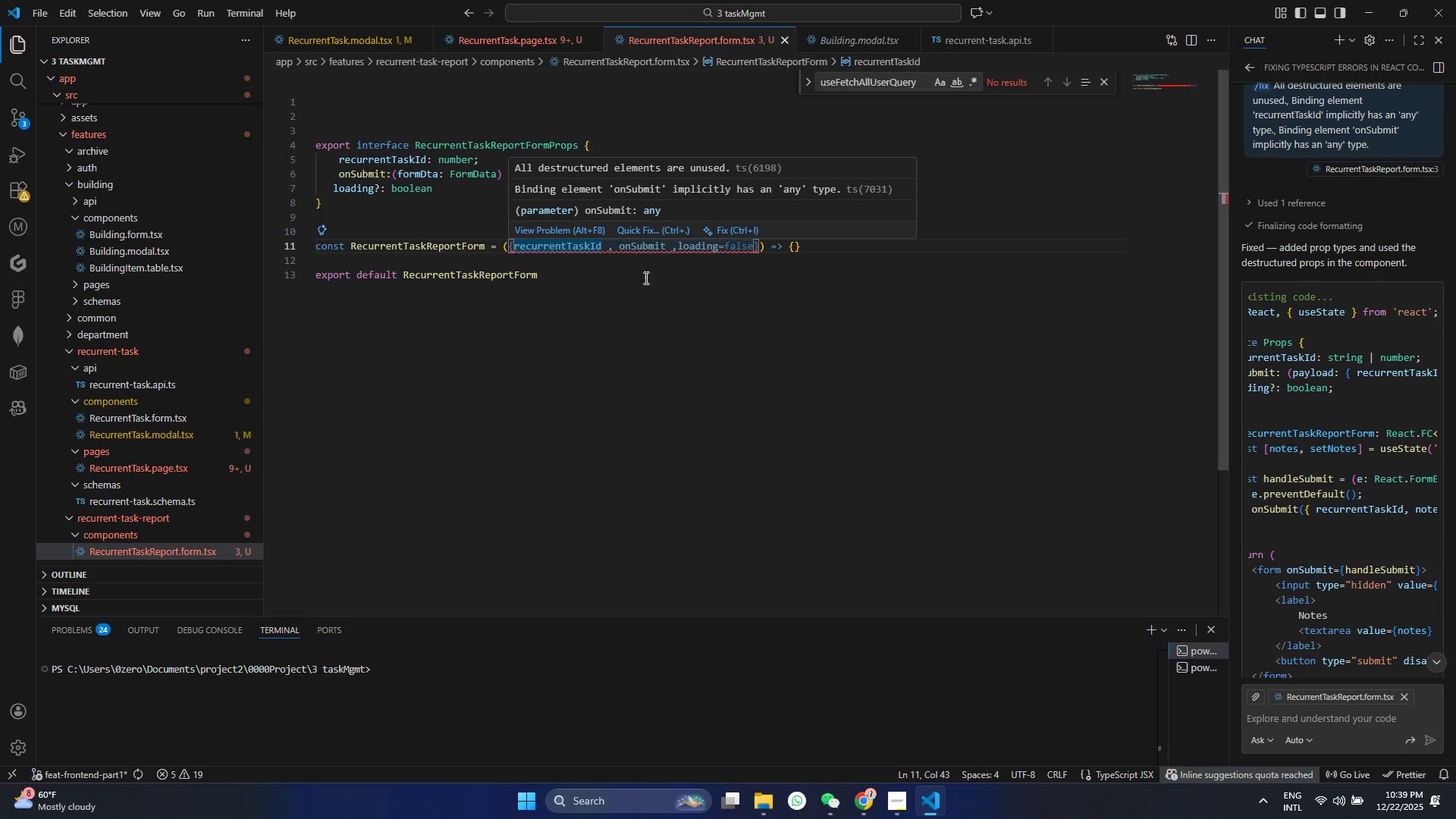 
wait(11.64)
 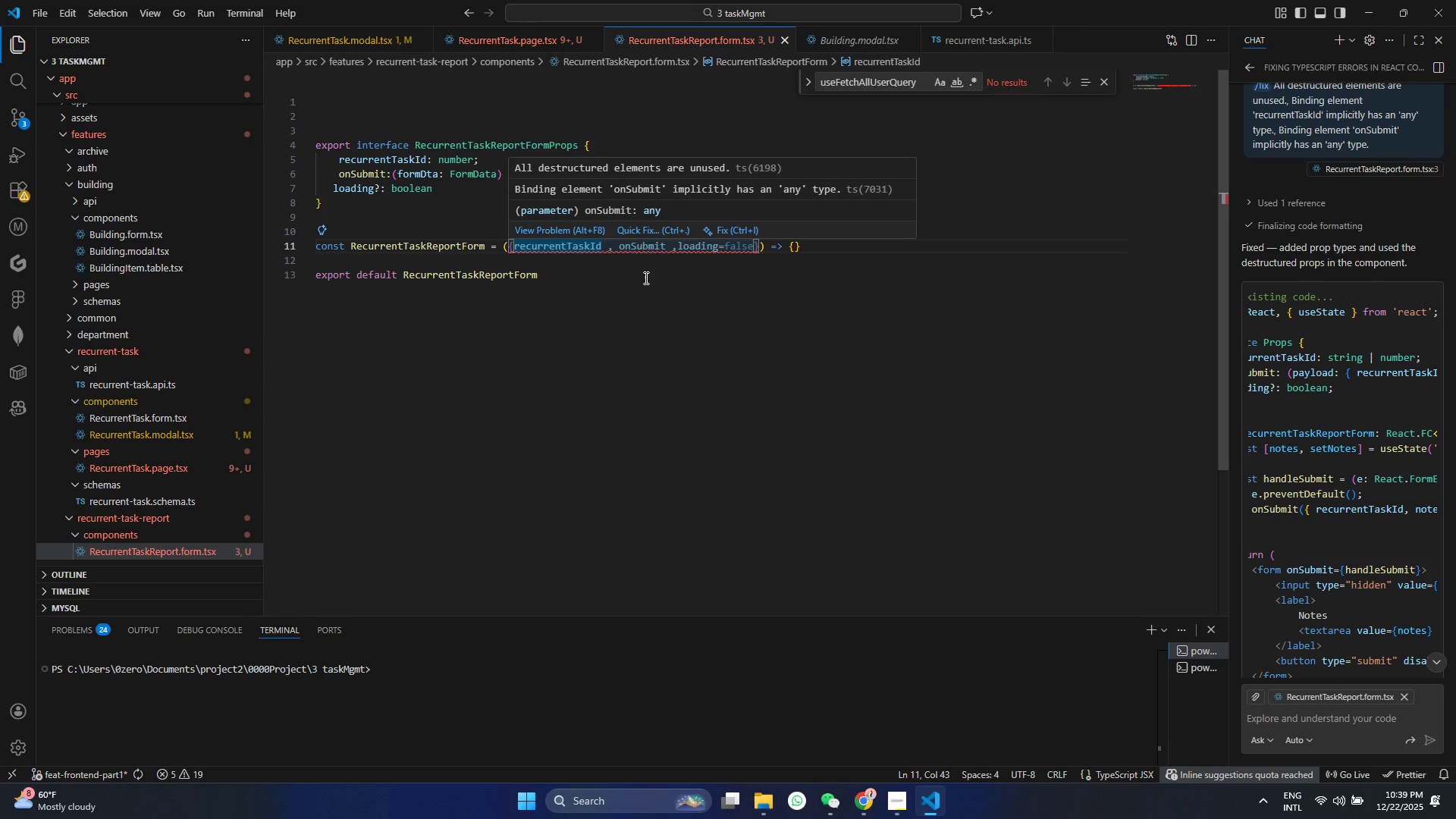 
left_click([836, 36])
 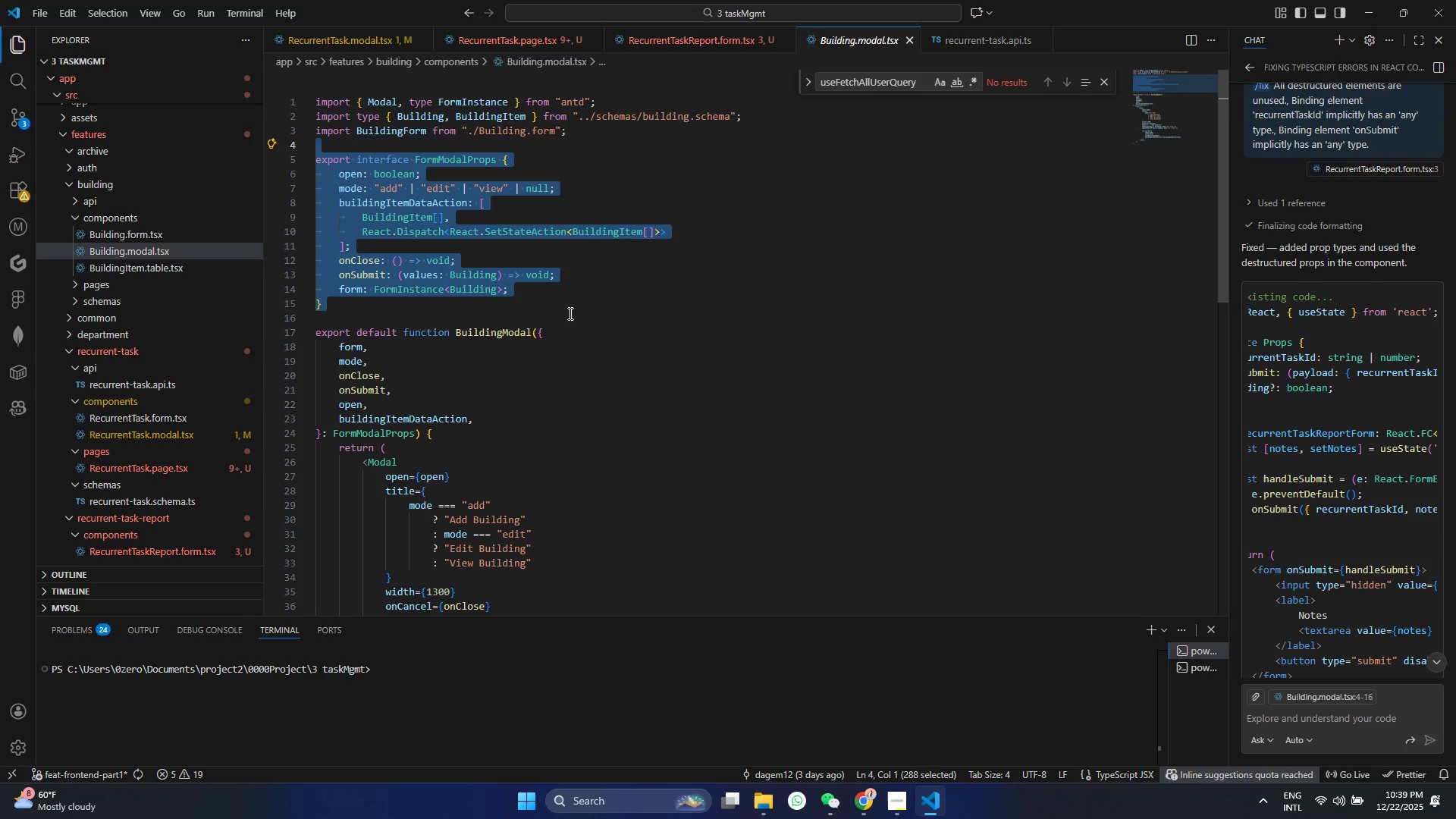 
left_click([519, 324])
 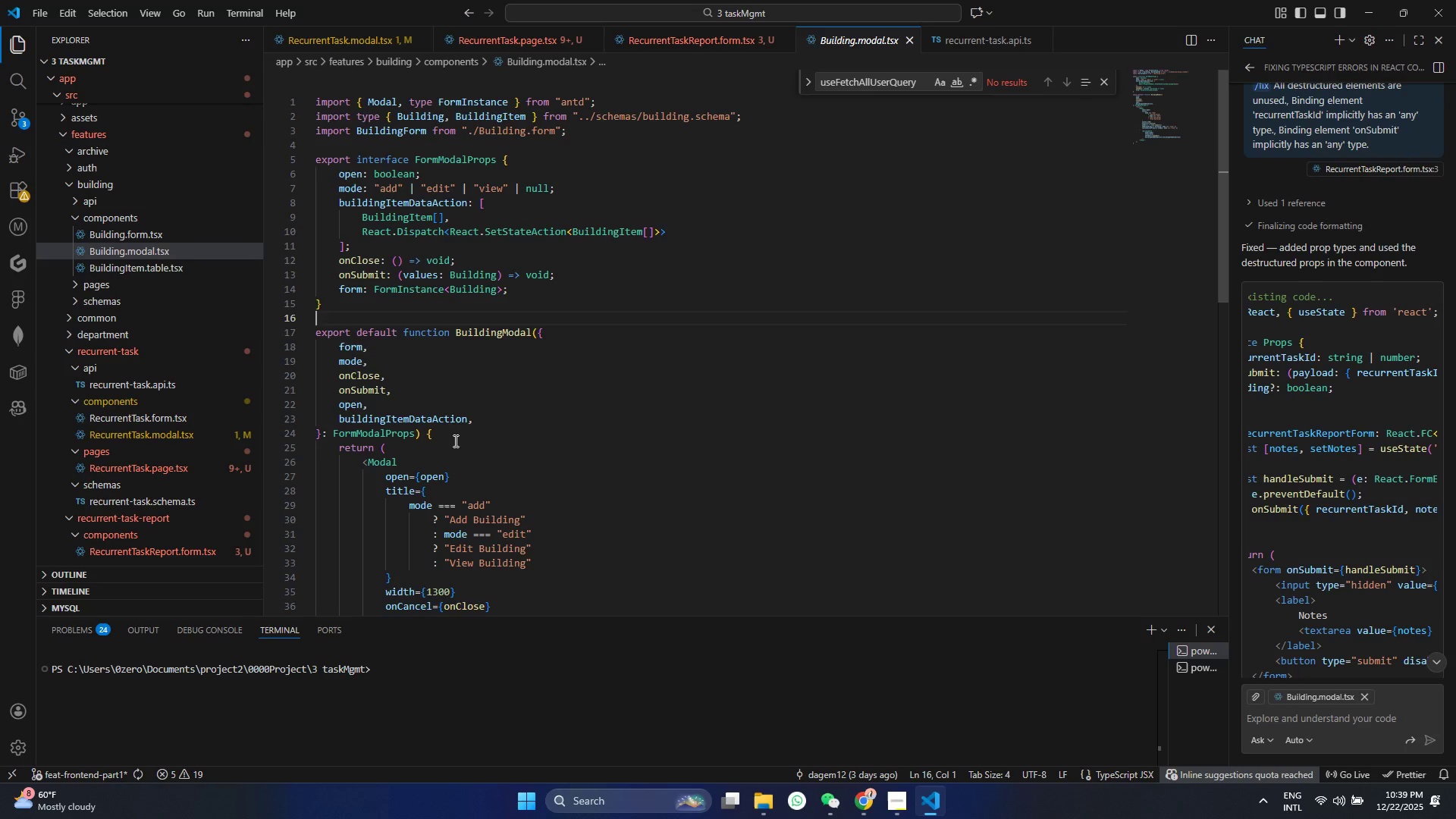 
left_click_drag(start_coordinate=[444, 439], to_coordinate=[287, 339])
 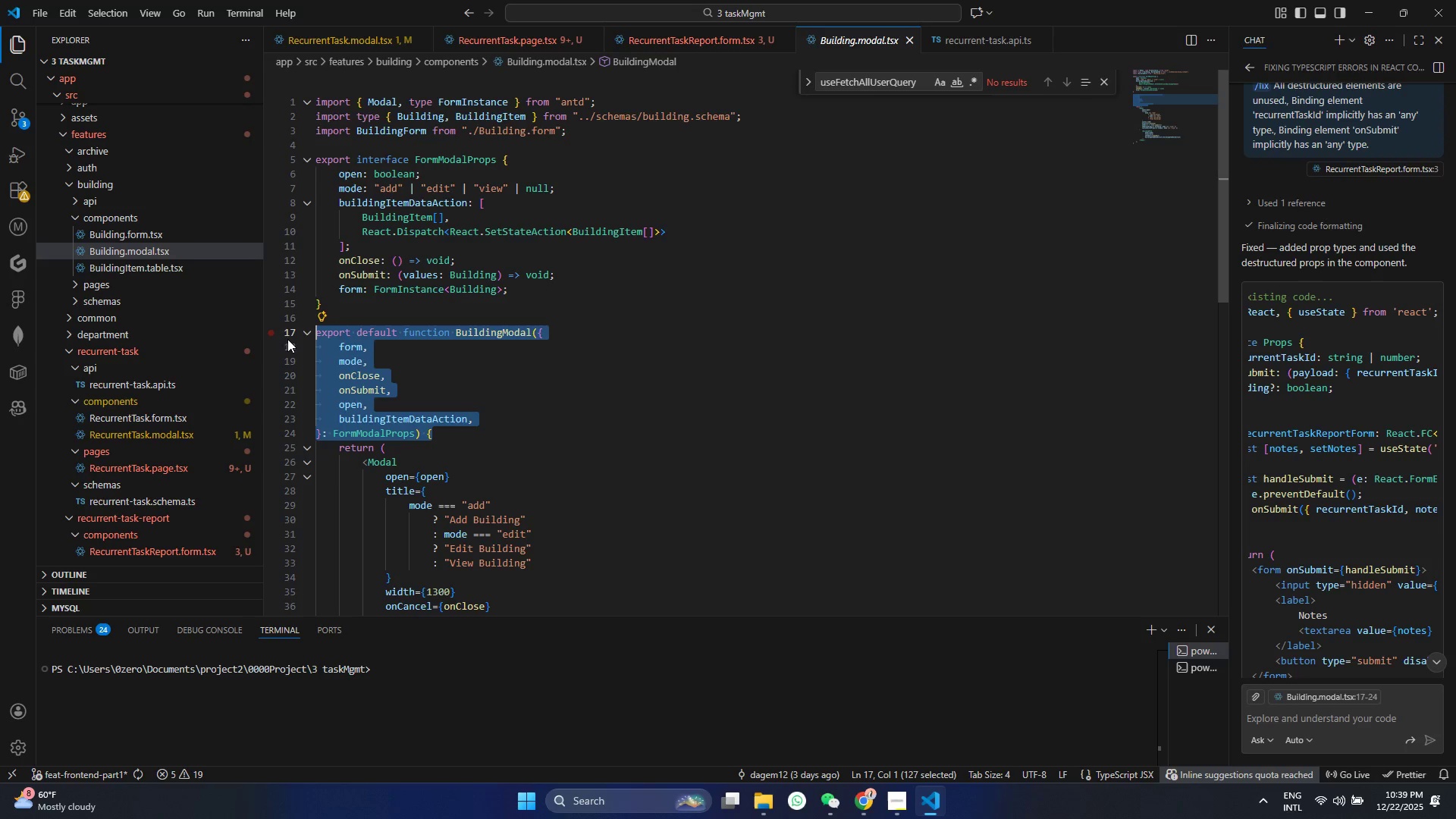 
hold_key(key=ControlLeft, duration=0.41)
 